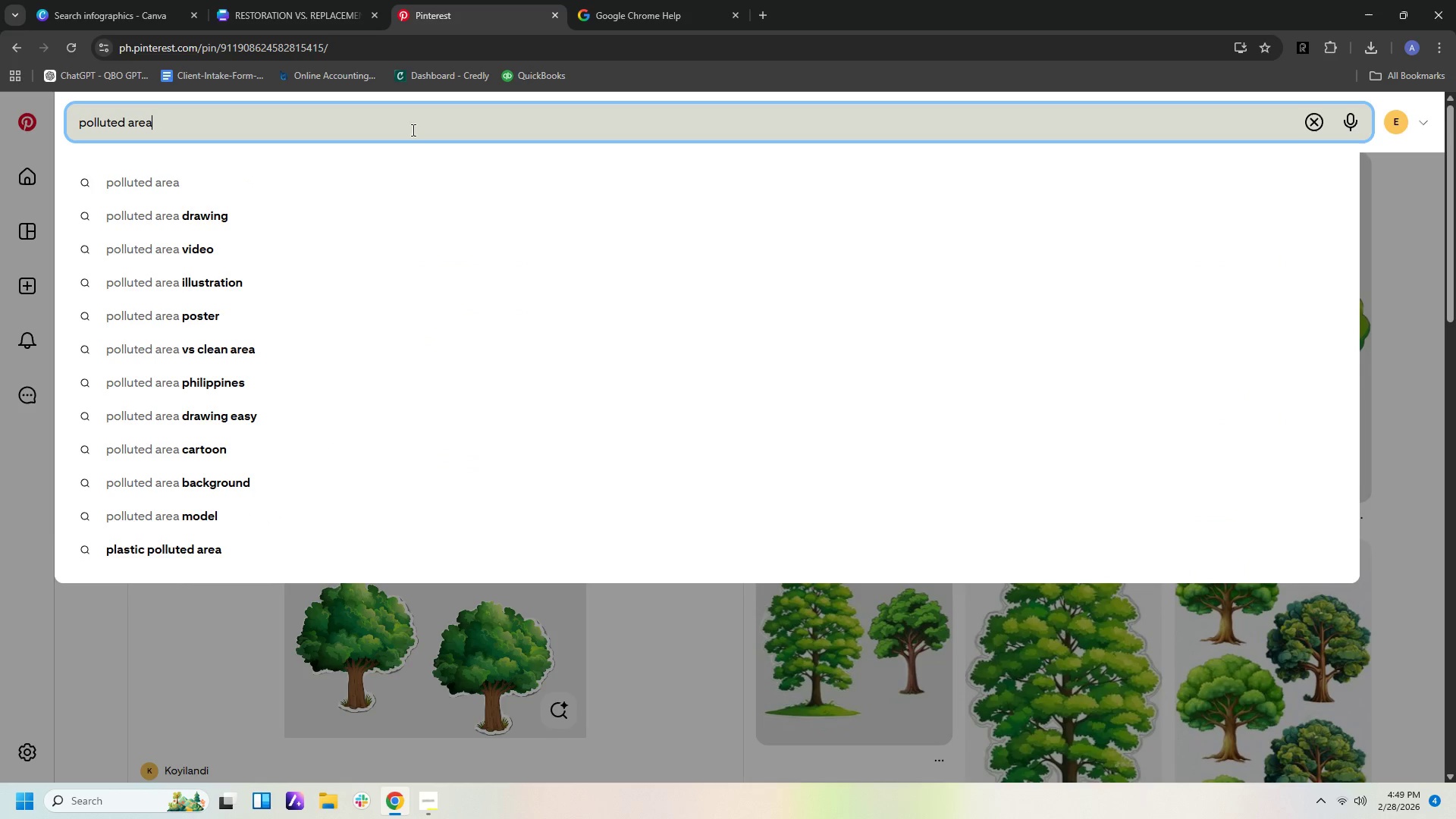 
key(ArrowRight)
 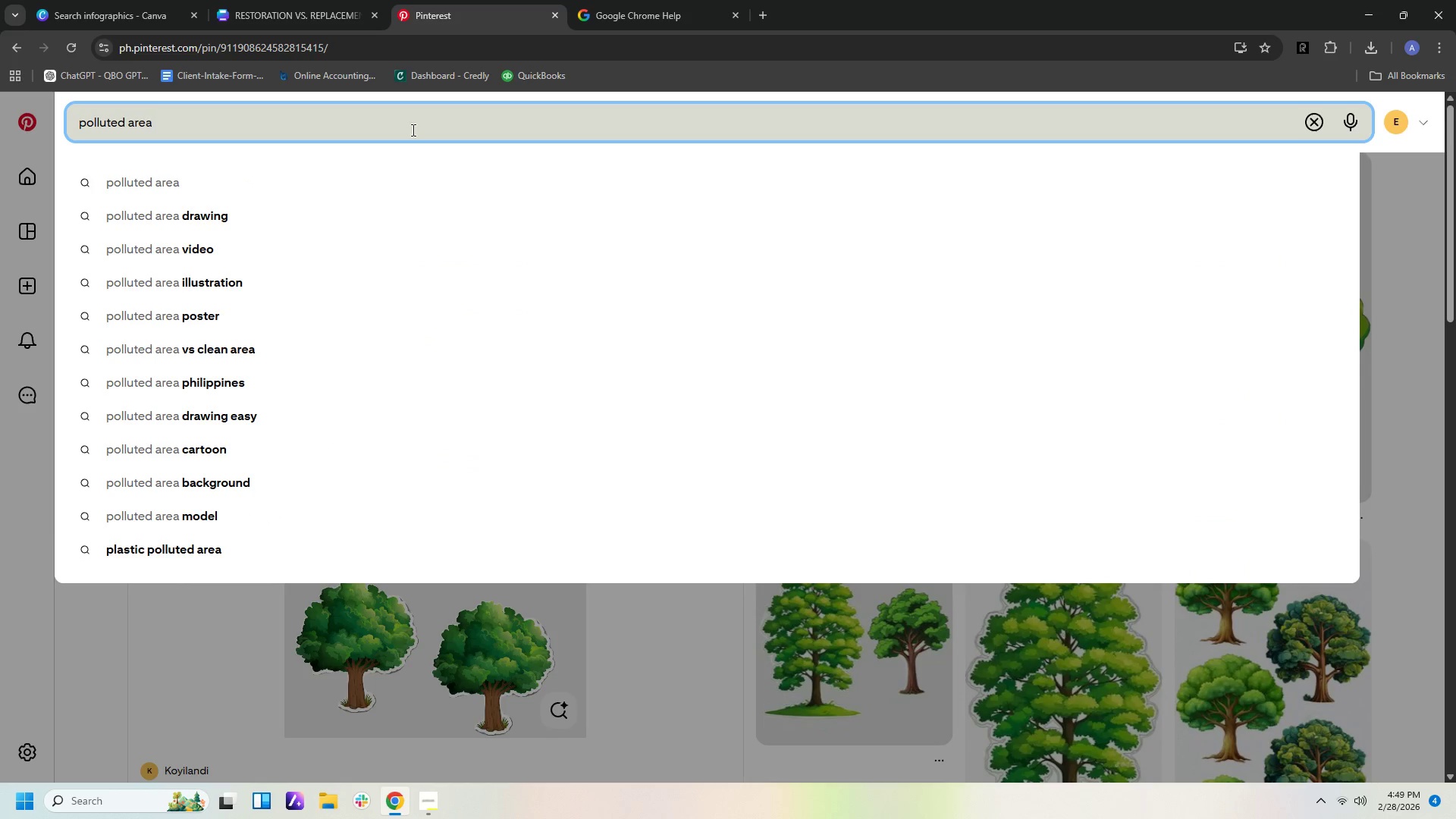 
key(ArrowRight)
 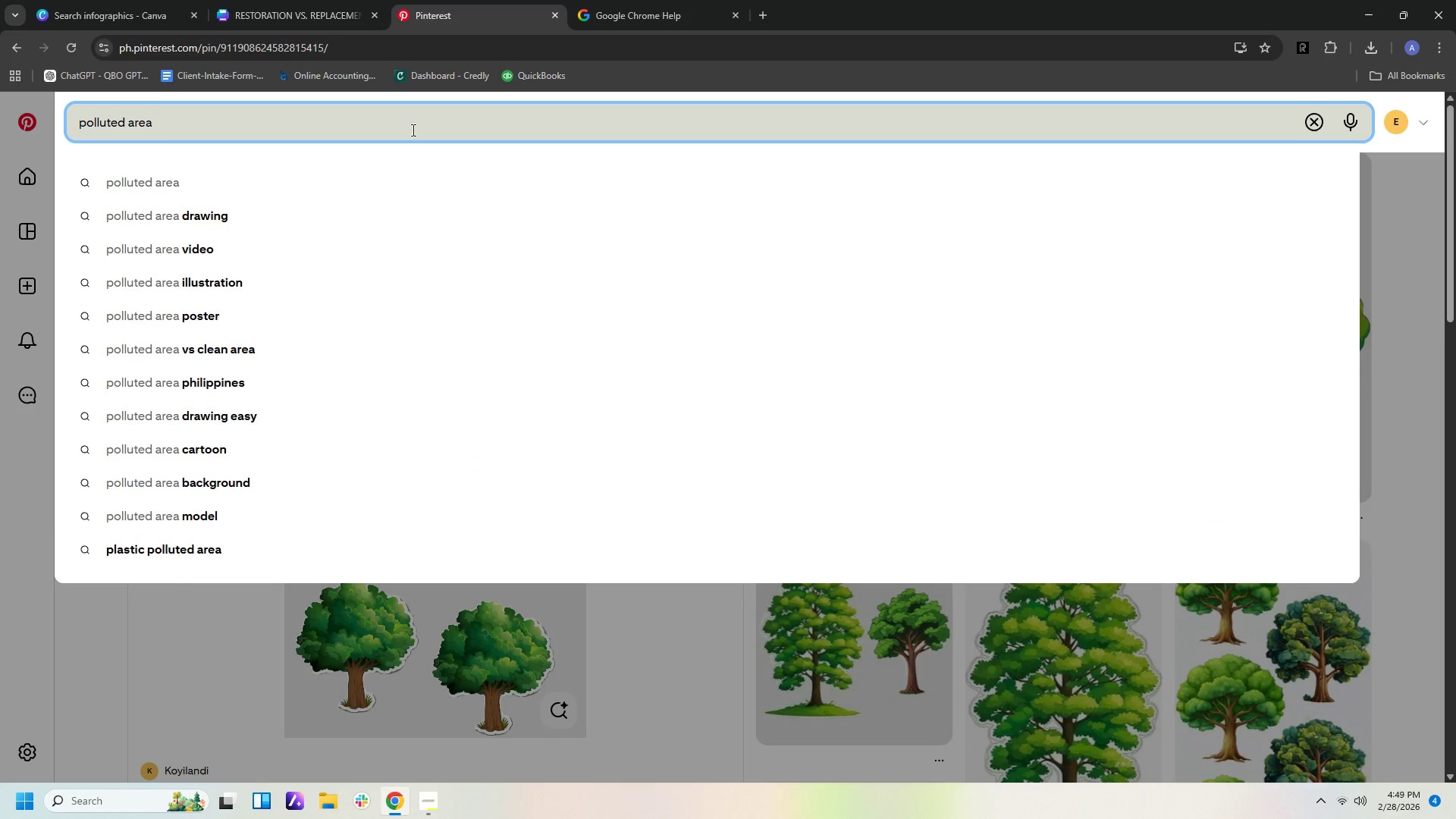 
key(ArrowRight)
 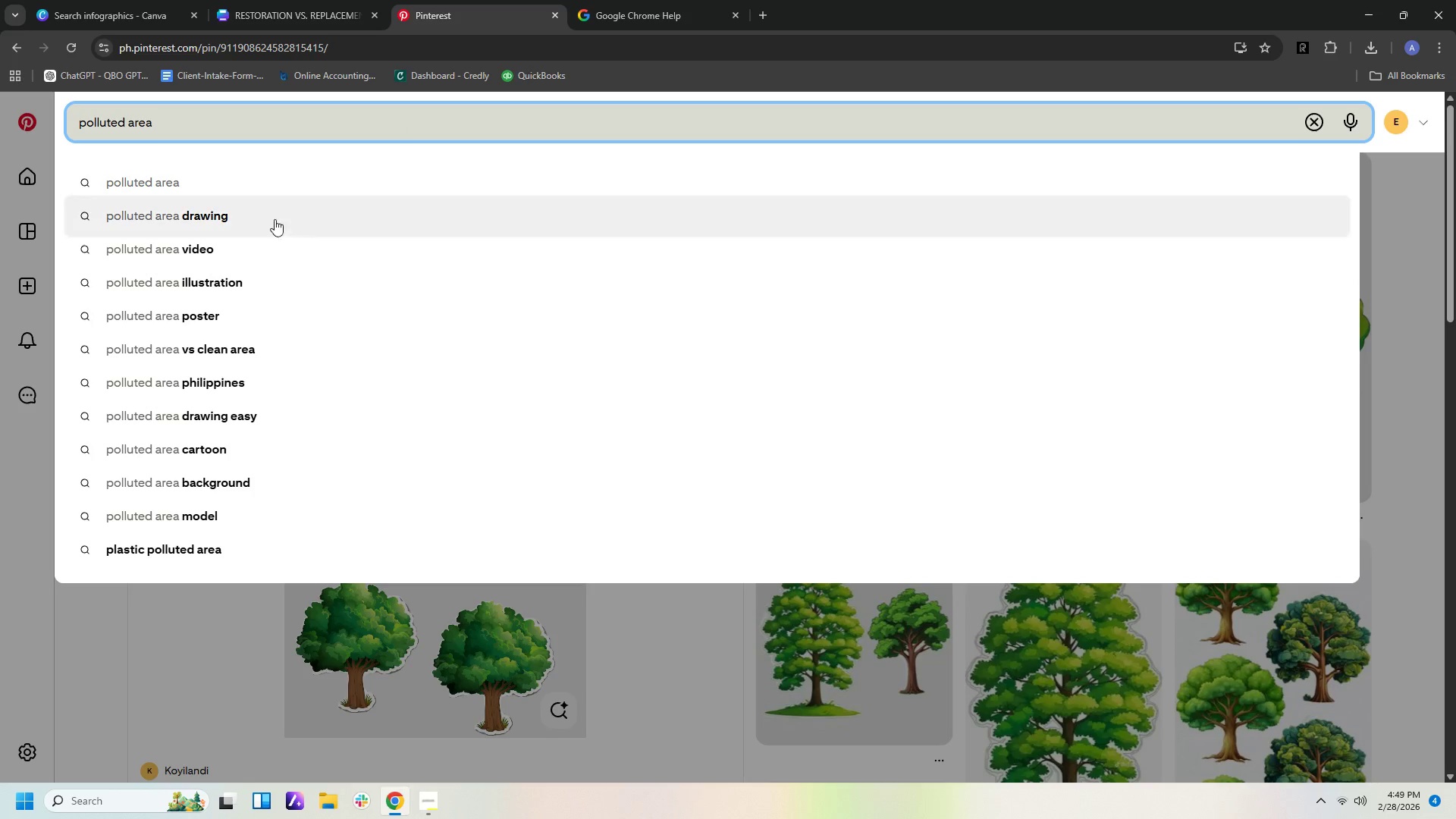 
left_click([263, 286])
 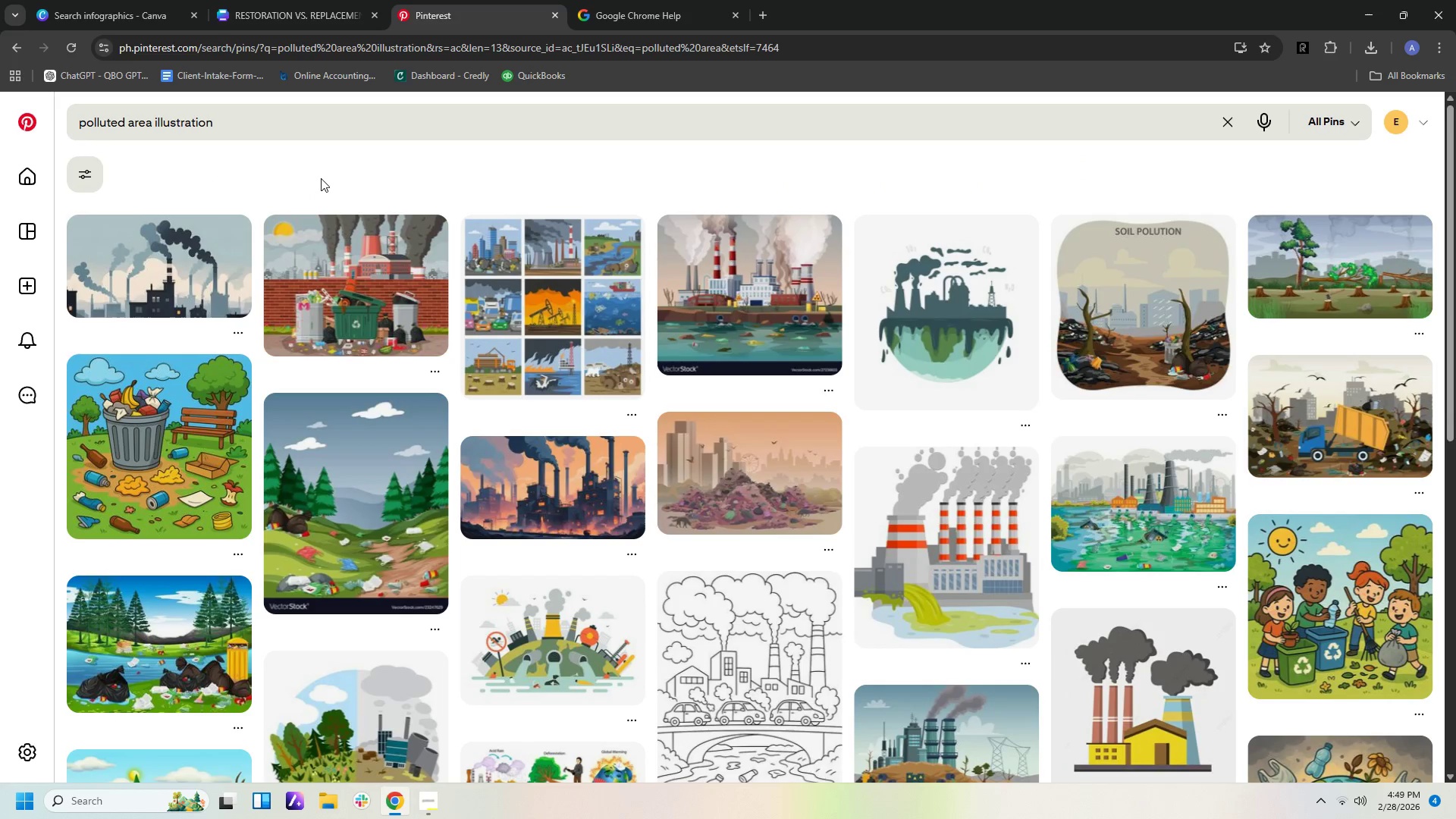 
wait(5.52)
 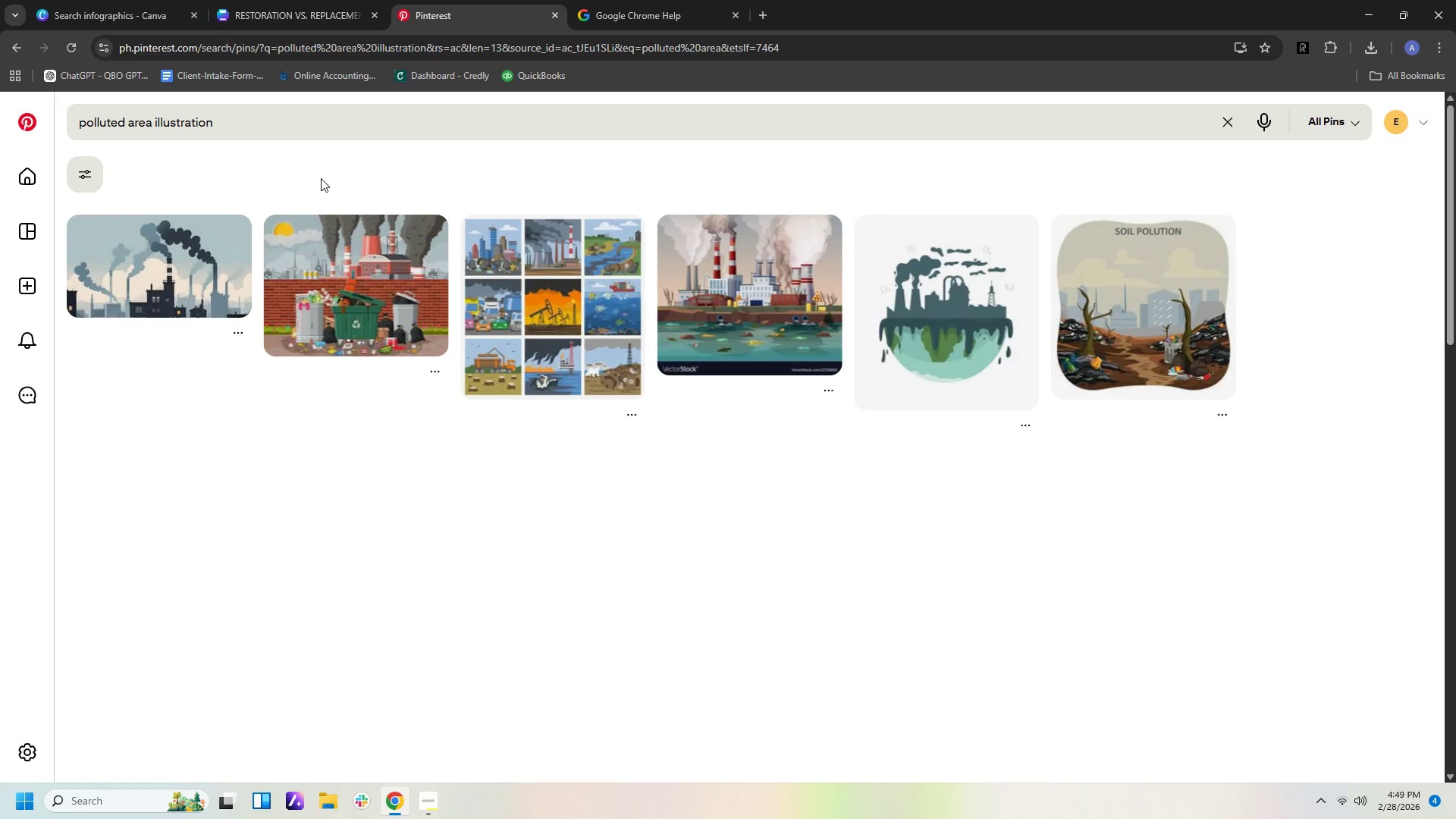 
mouse_move([446, 293])
 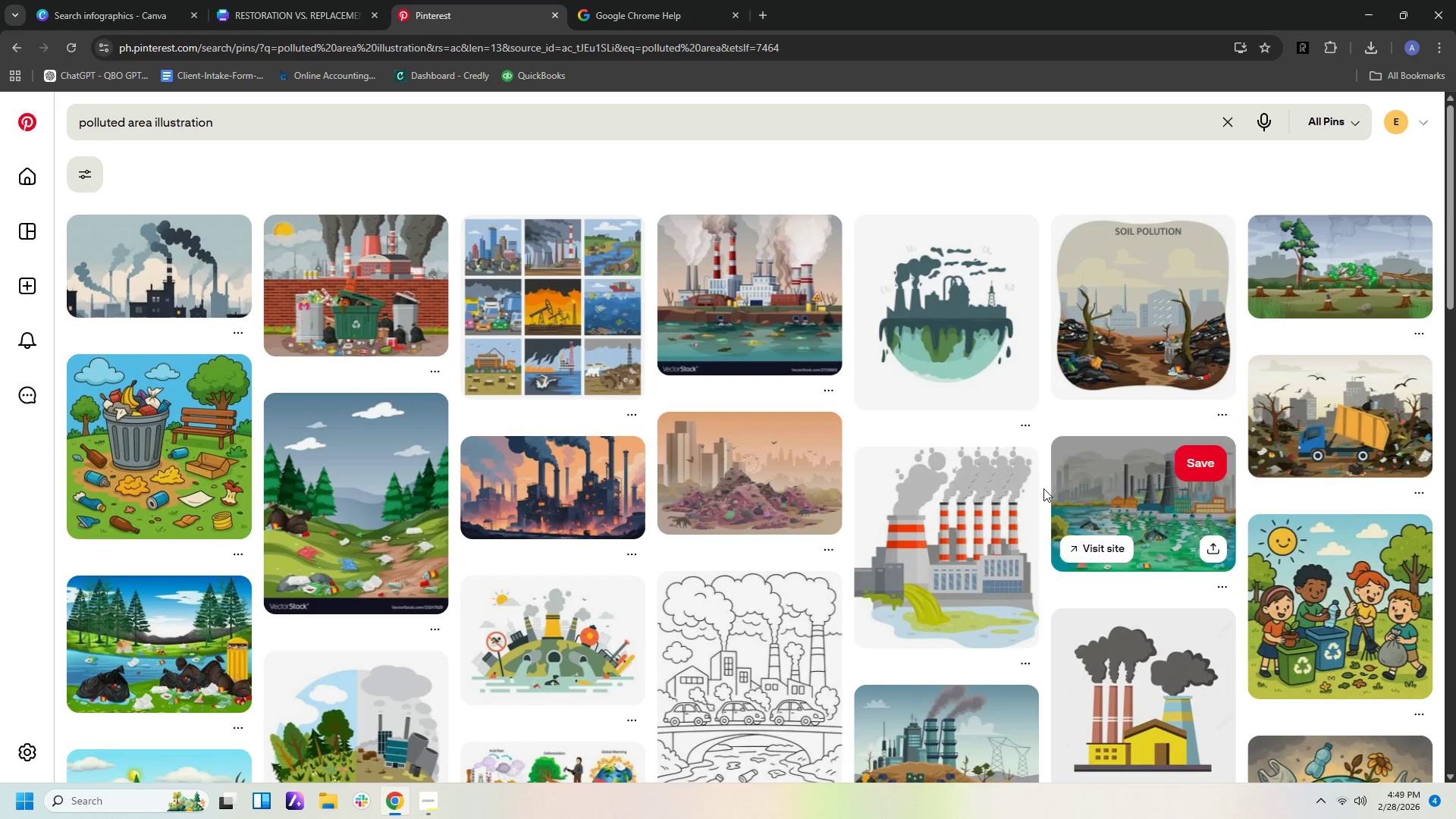 
scroll: coordinate [949, 494], scroll_direction: down, amount: 9.0
 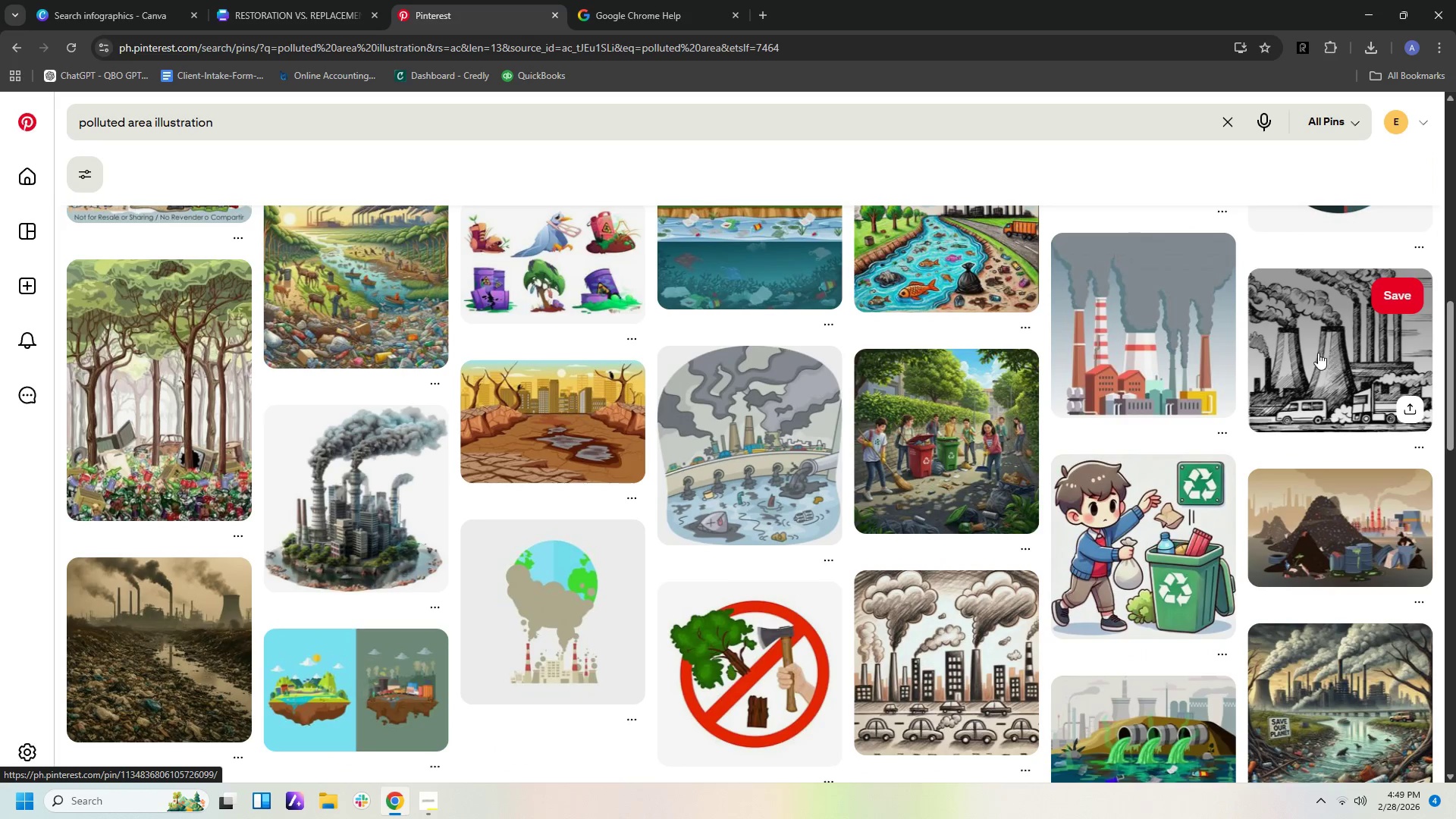 
wait(7.99)
 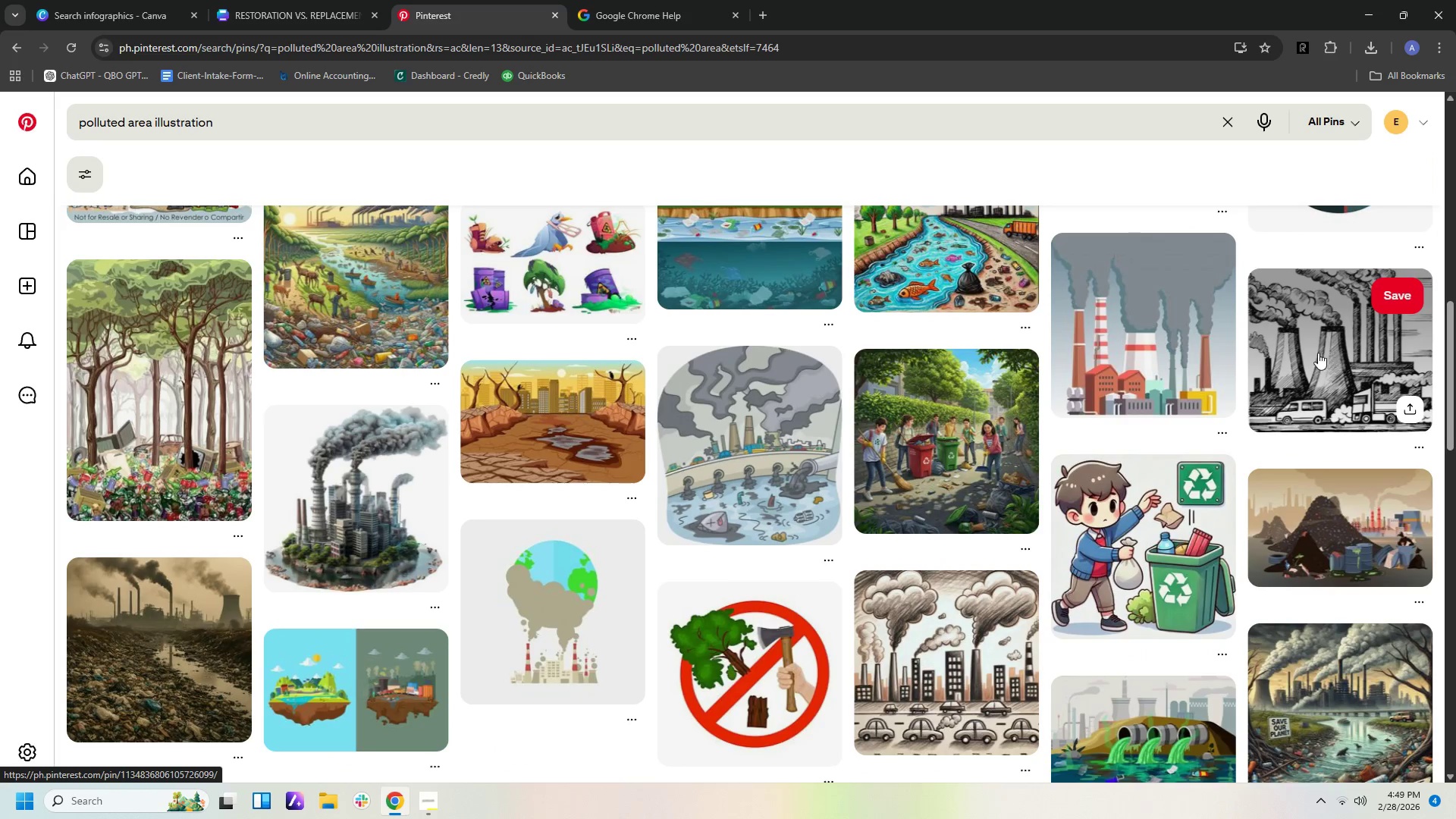 
scroll: coordinate [1175, 346], scroll_direction: down, amount: 9.0
 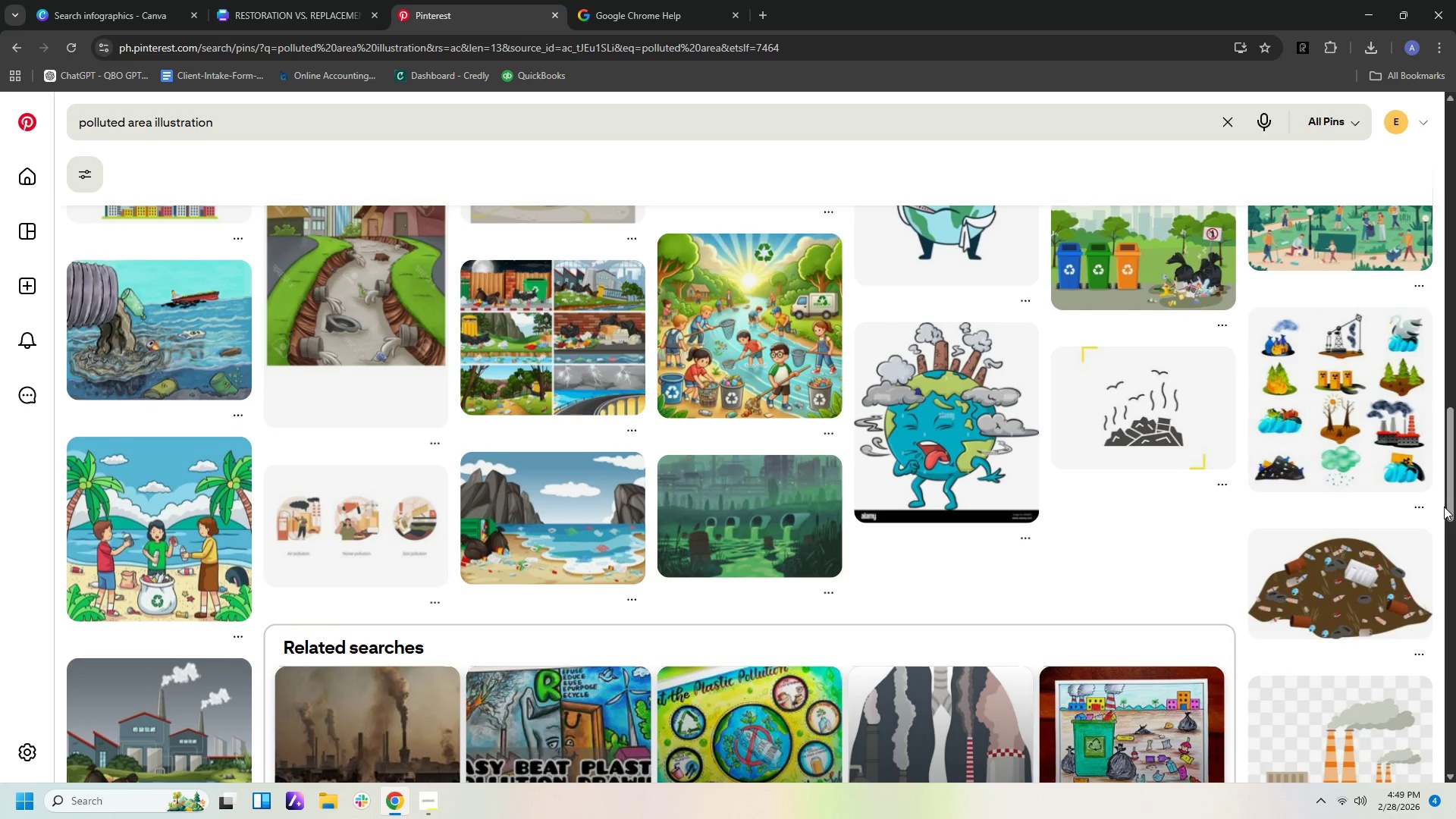 
left_click_drag(start_coordinate=[1448, 503], to_coordinate=[1442, 124])
 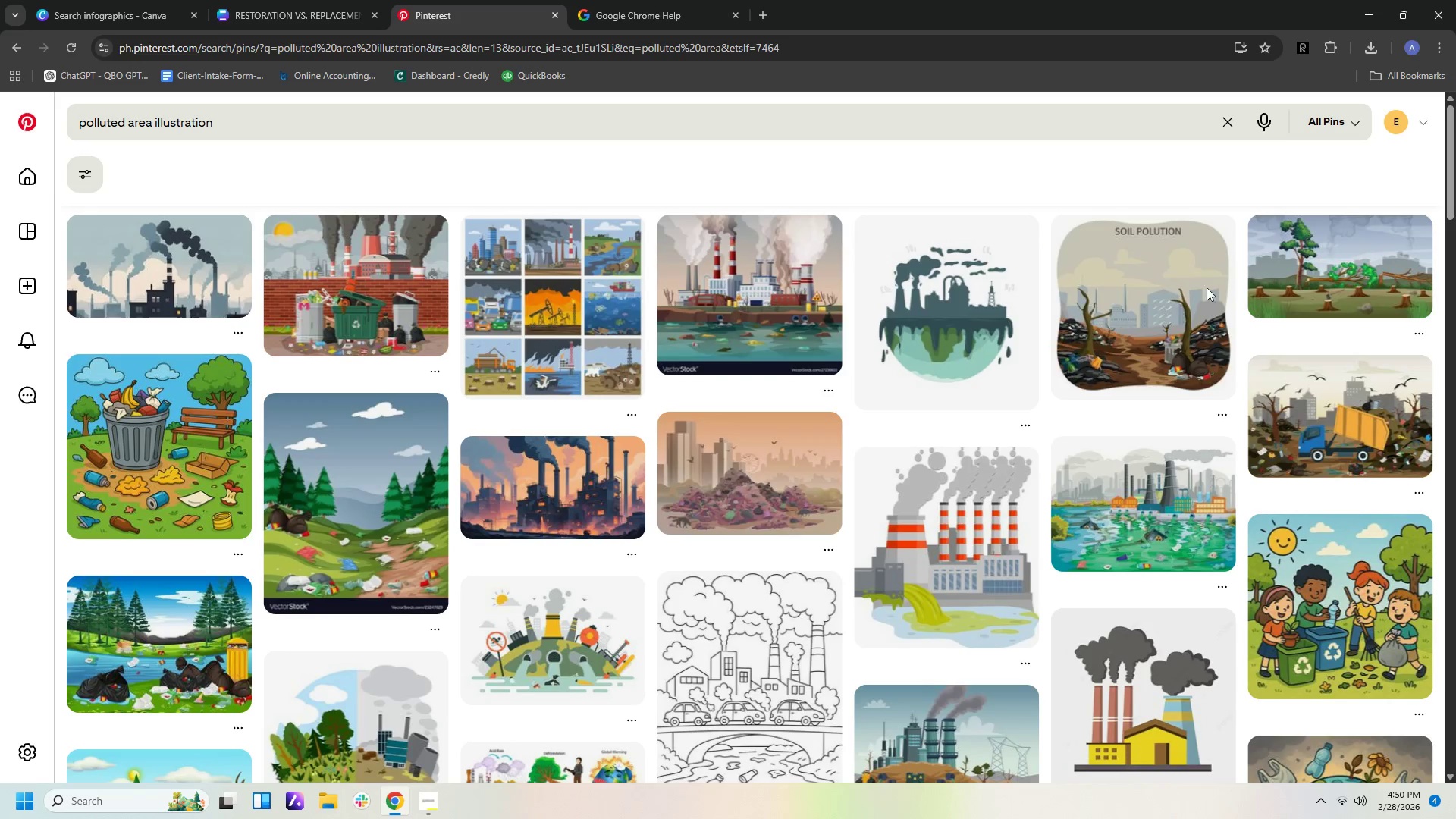 
mouse_move([1099, 345])
 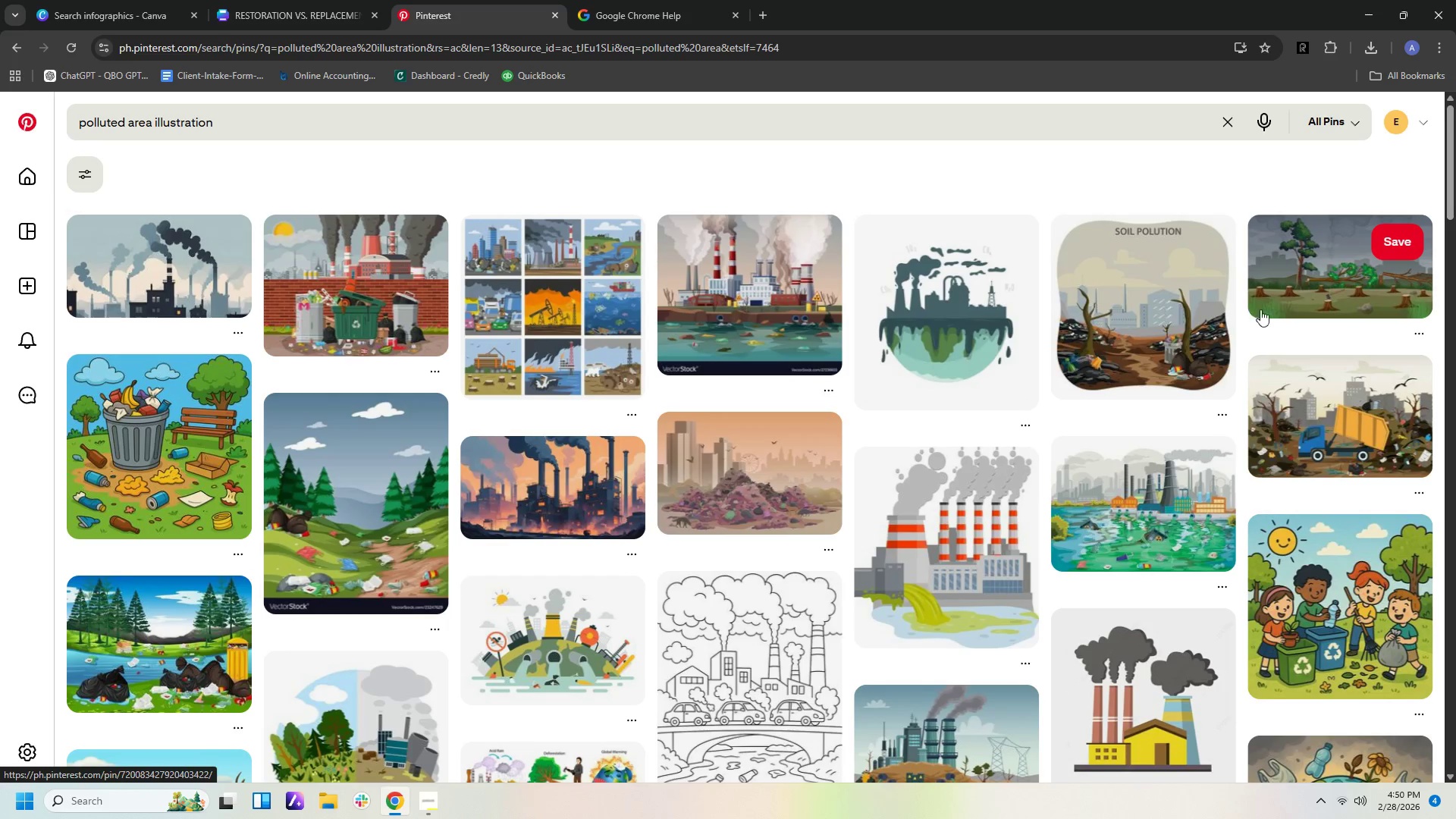 
left_click([939, 293])
 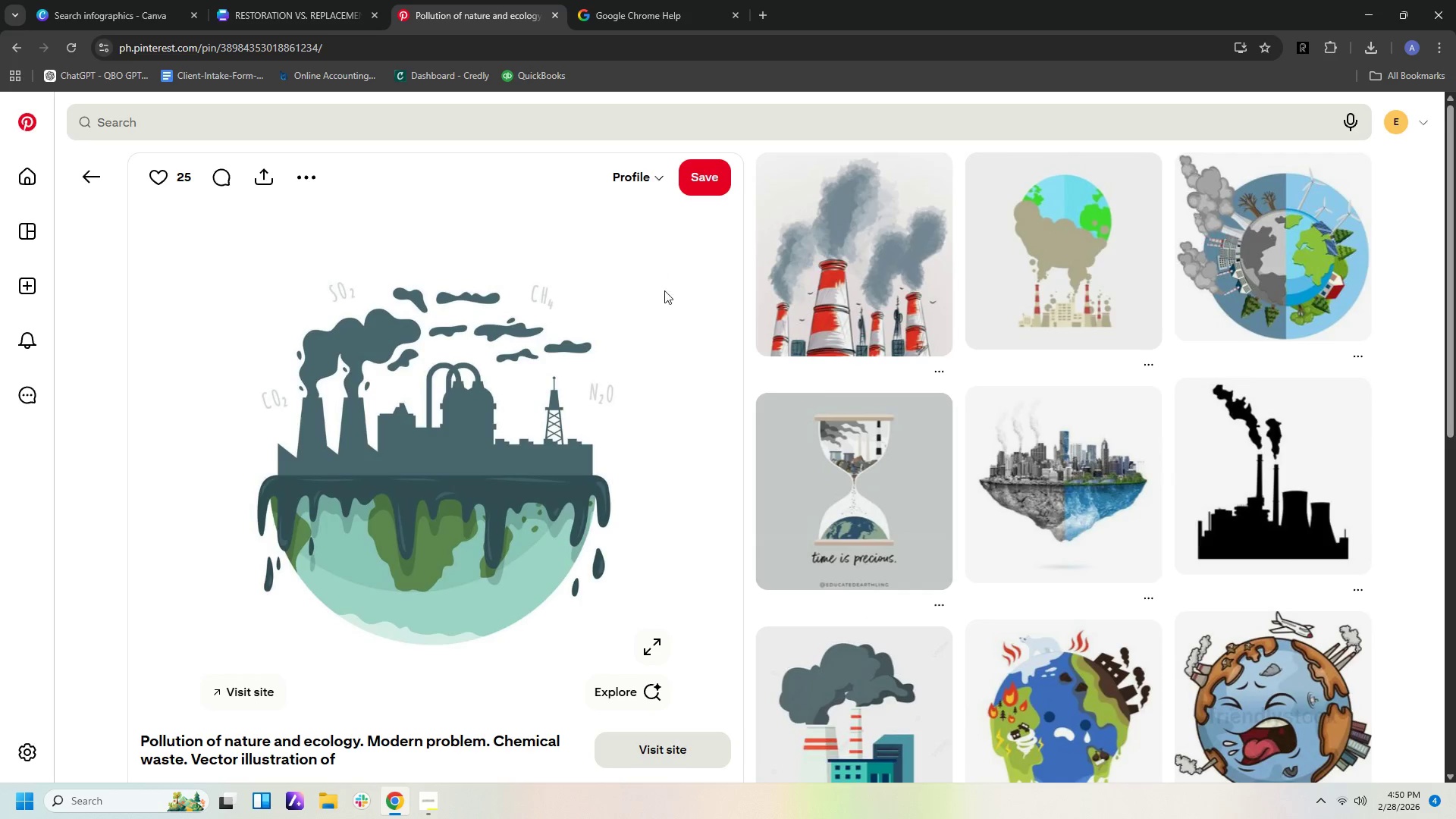 
wait(5.41)
 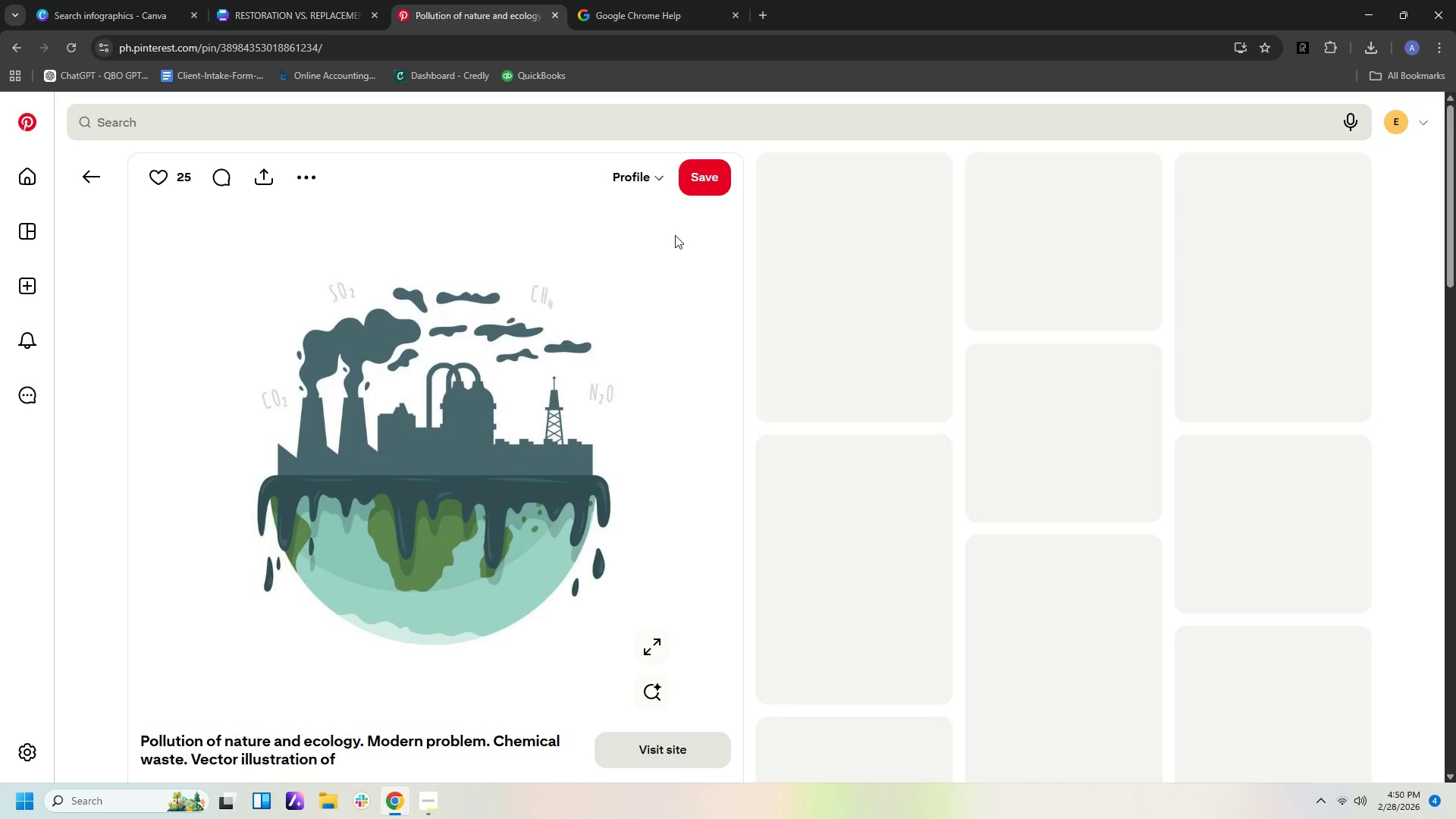 
scroll: coordinate [785, 328], scroll_direction: down, amount: 2.0
 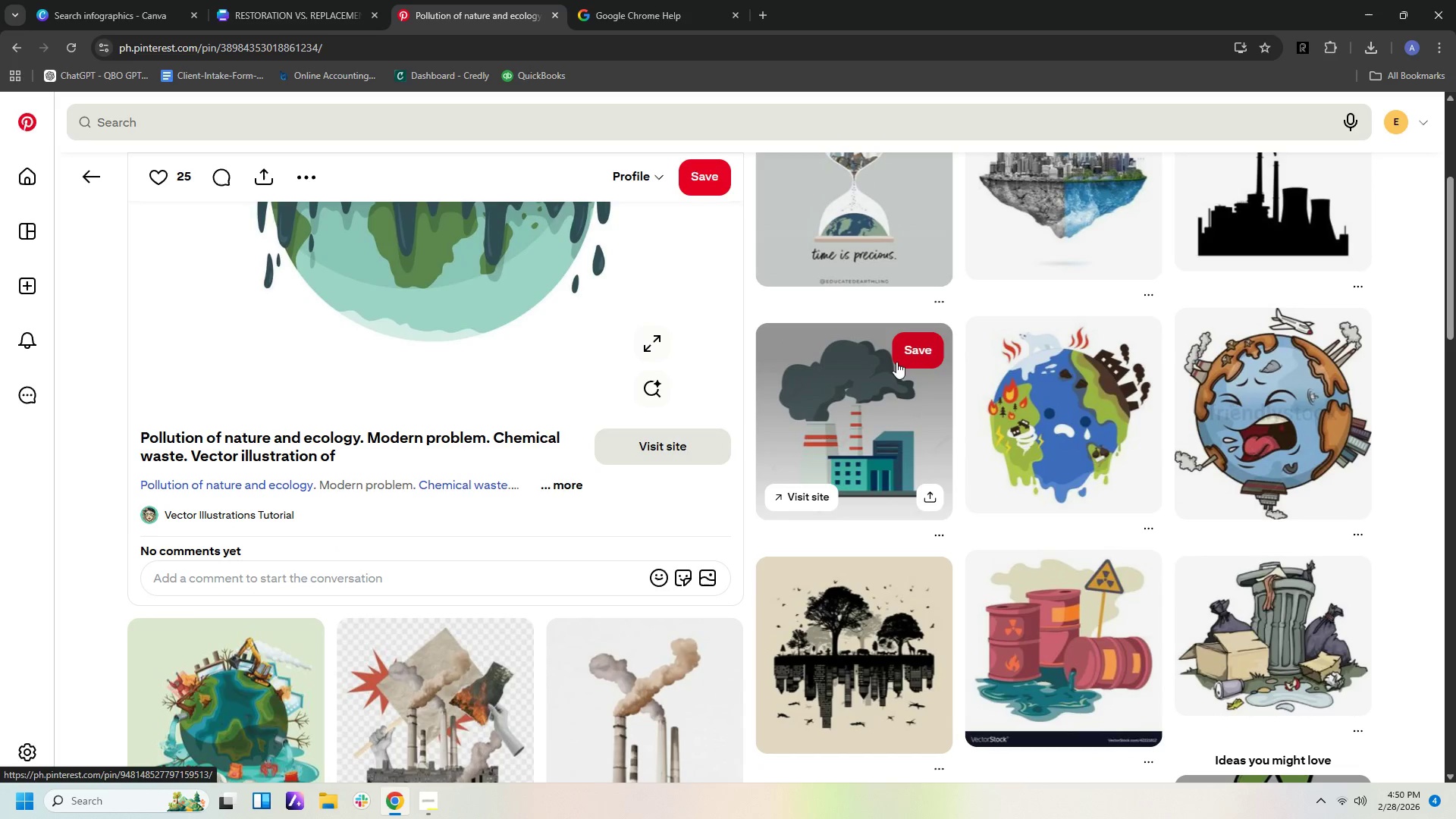 
left_click([782, 392])
 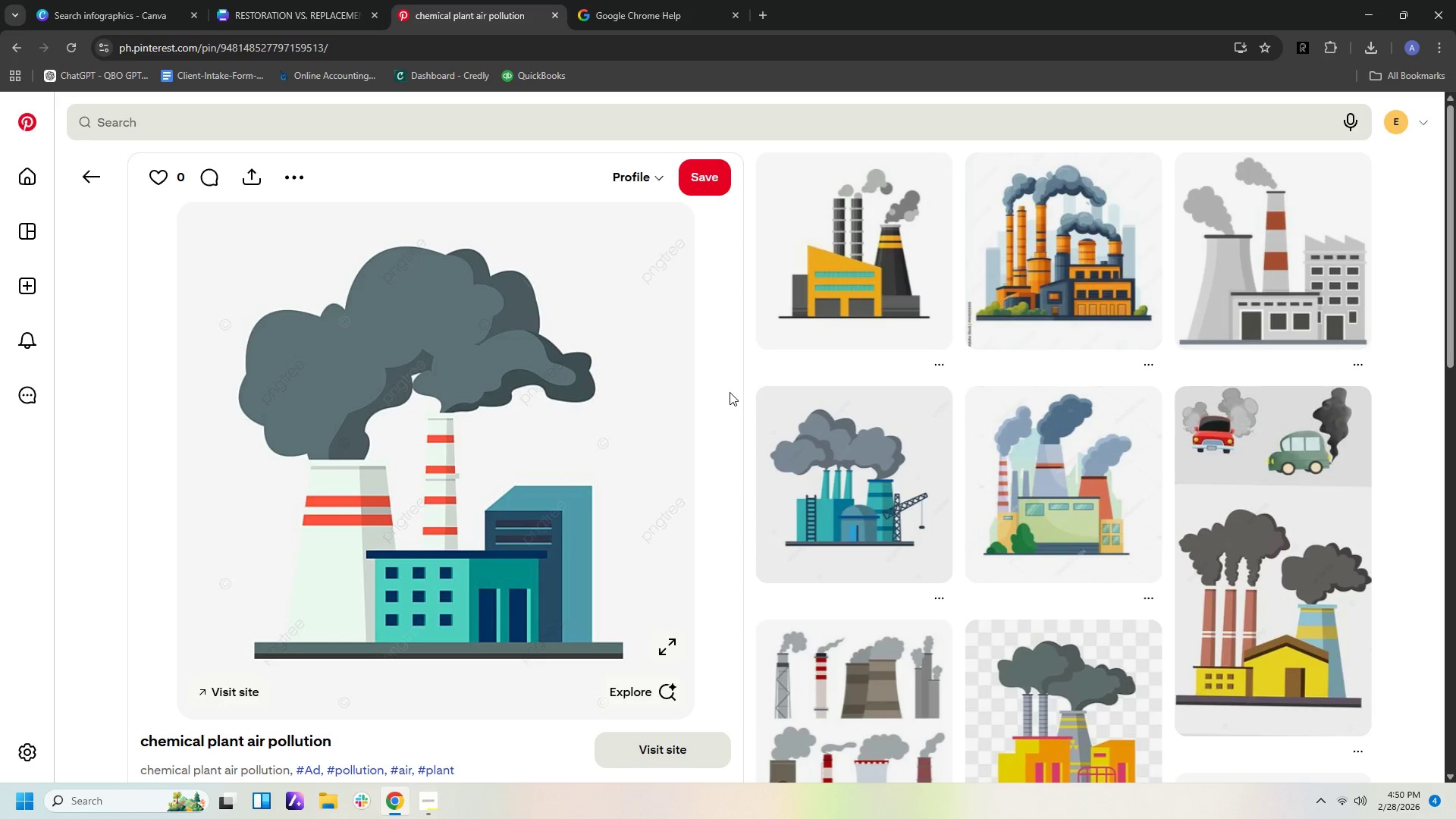 
scroll: coordinate [745, 402], scroll_direction: down, amount: 14.0
 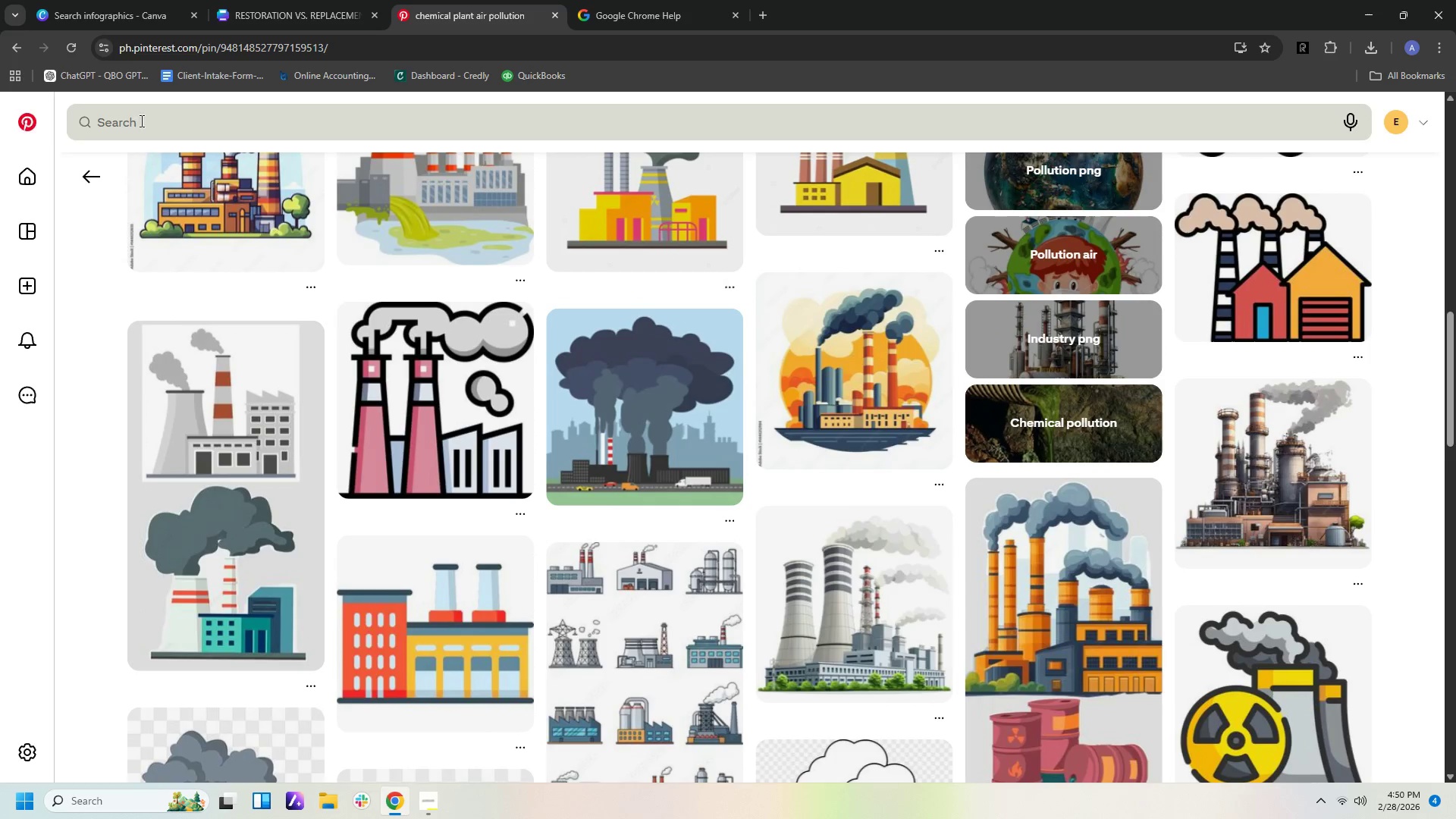 
left_click([86, 186])
 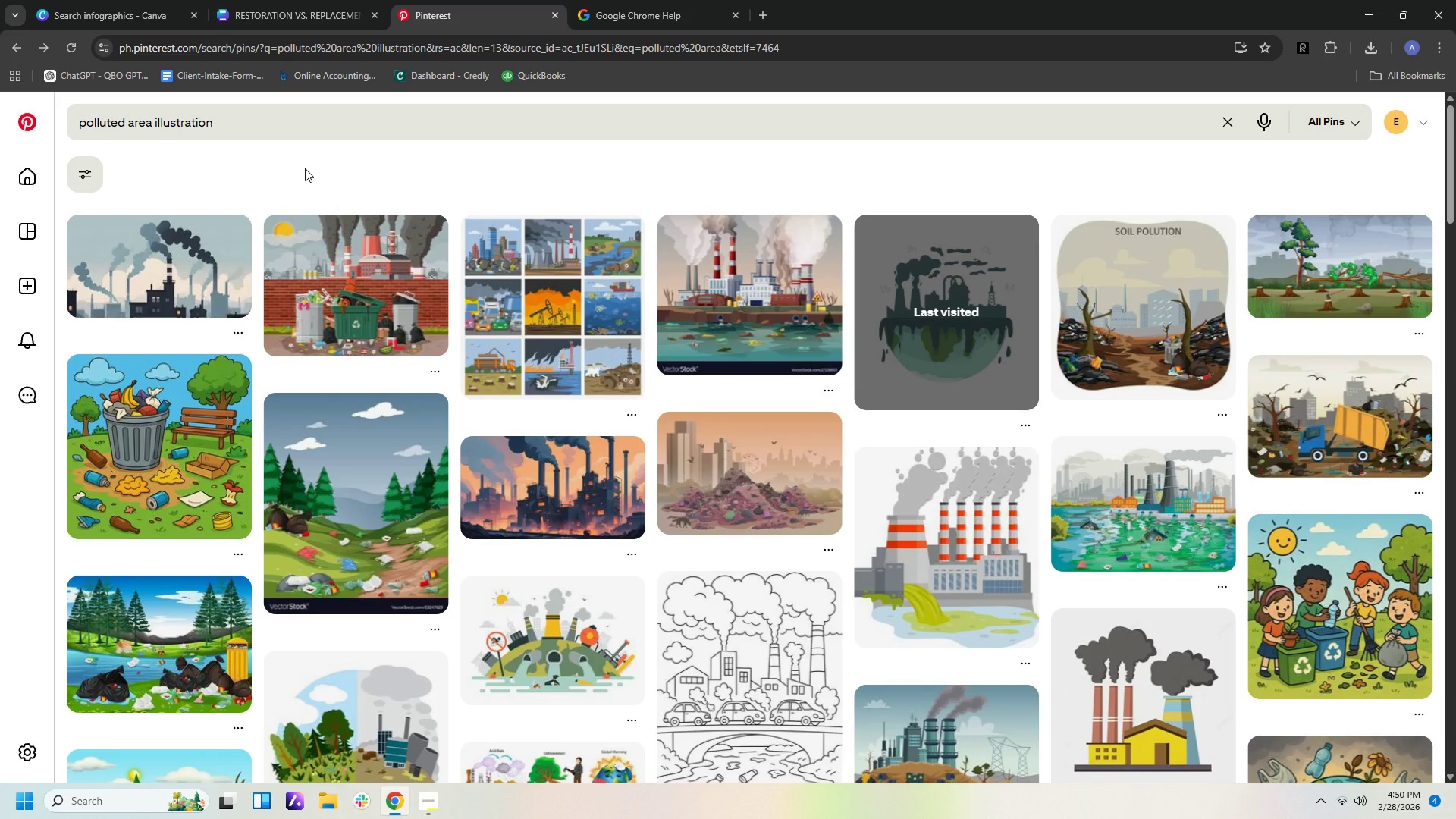 
wait(5.75)
 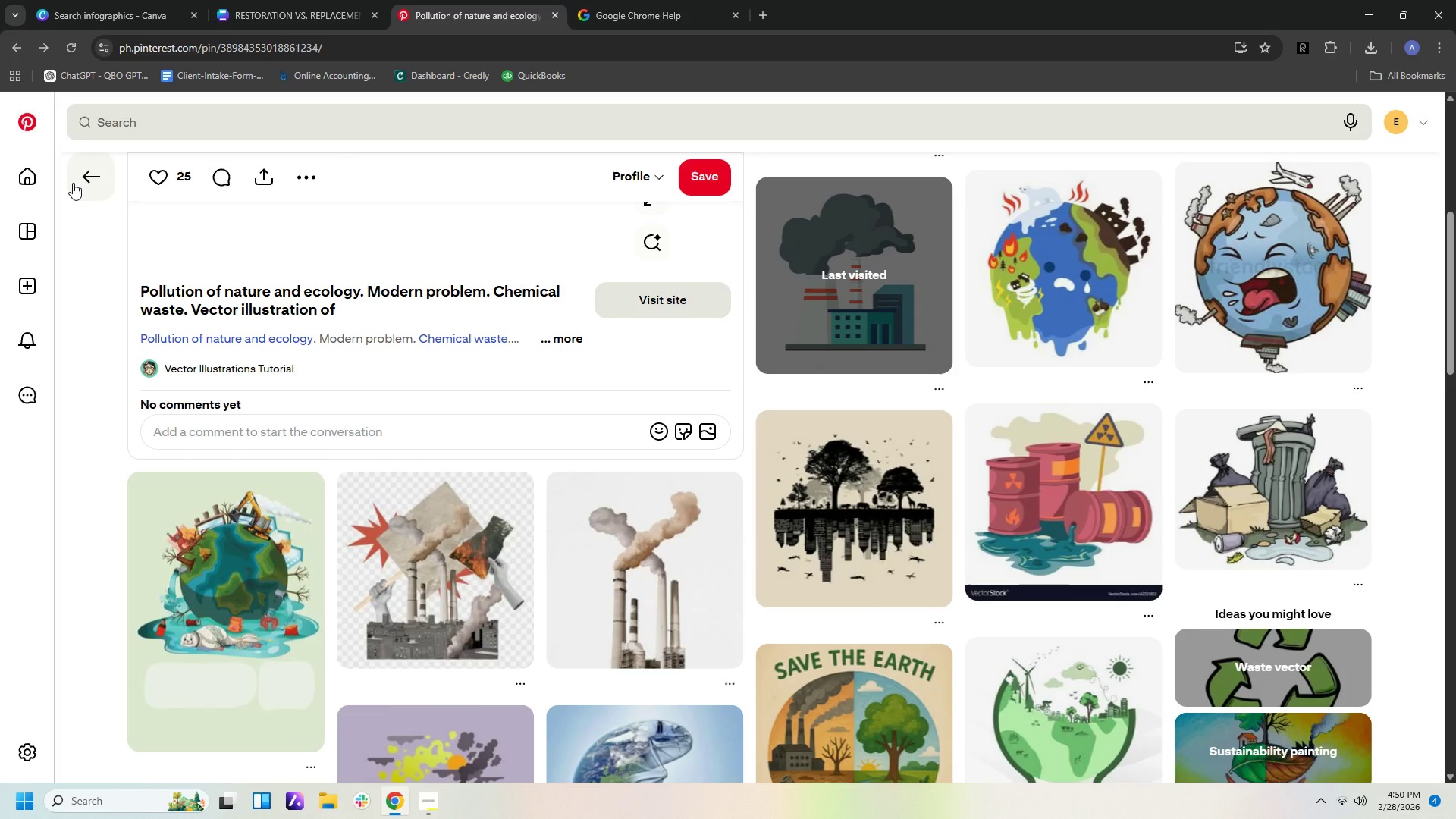 
left_click_drag(start_coordinate=[240, 125], to_coordinate=[154, 121])
 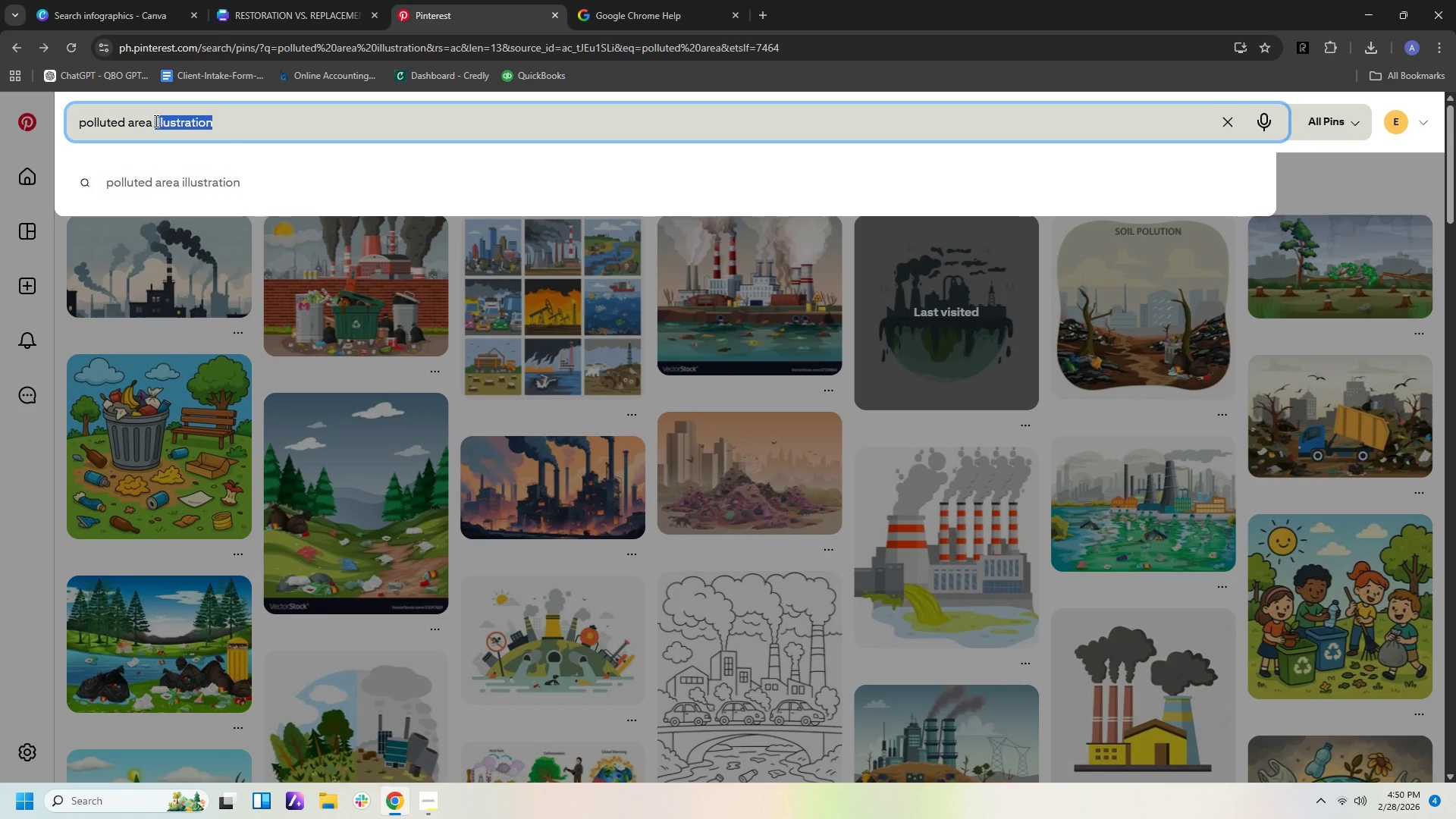 
type(GARBAGE TEMPLATE)
 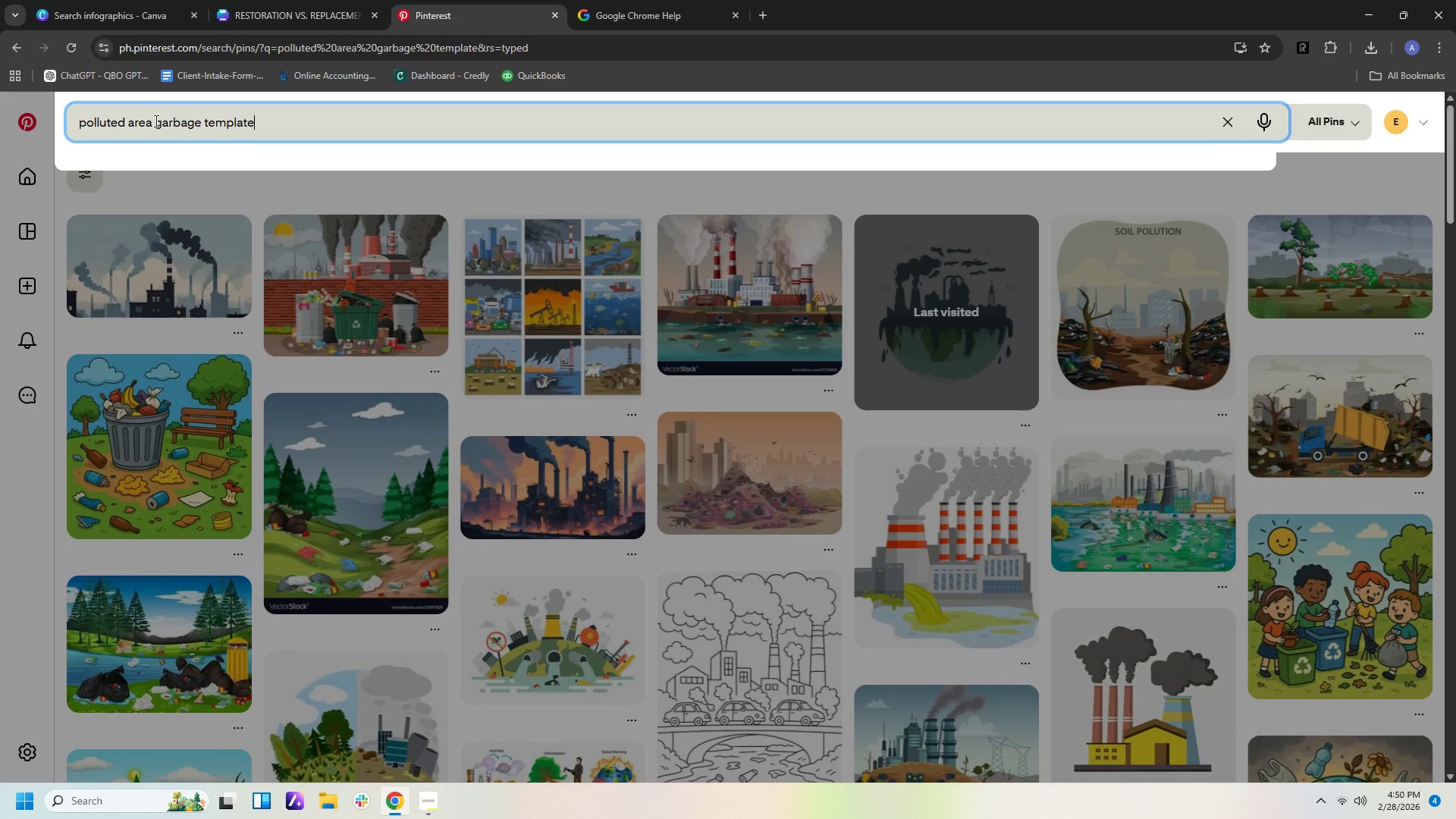 
key(Enter)
 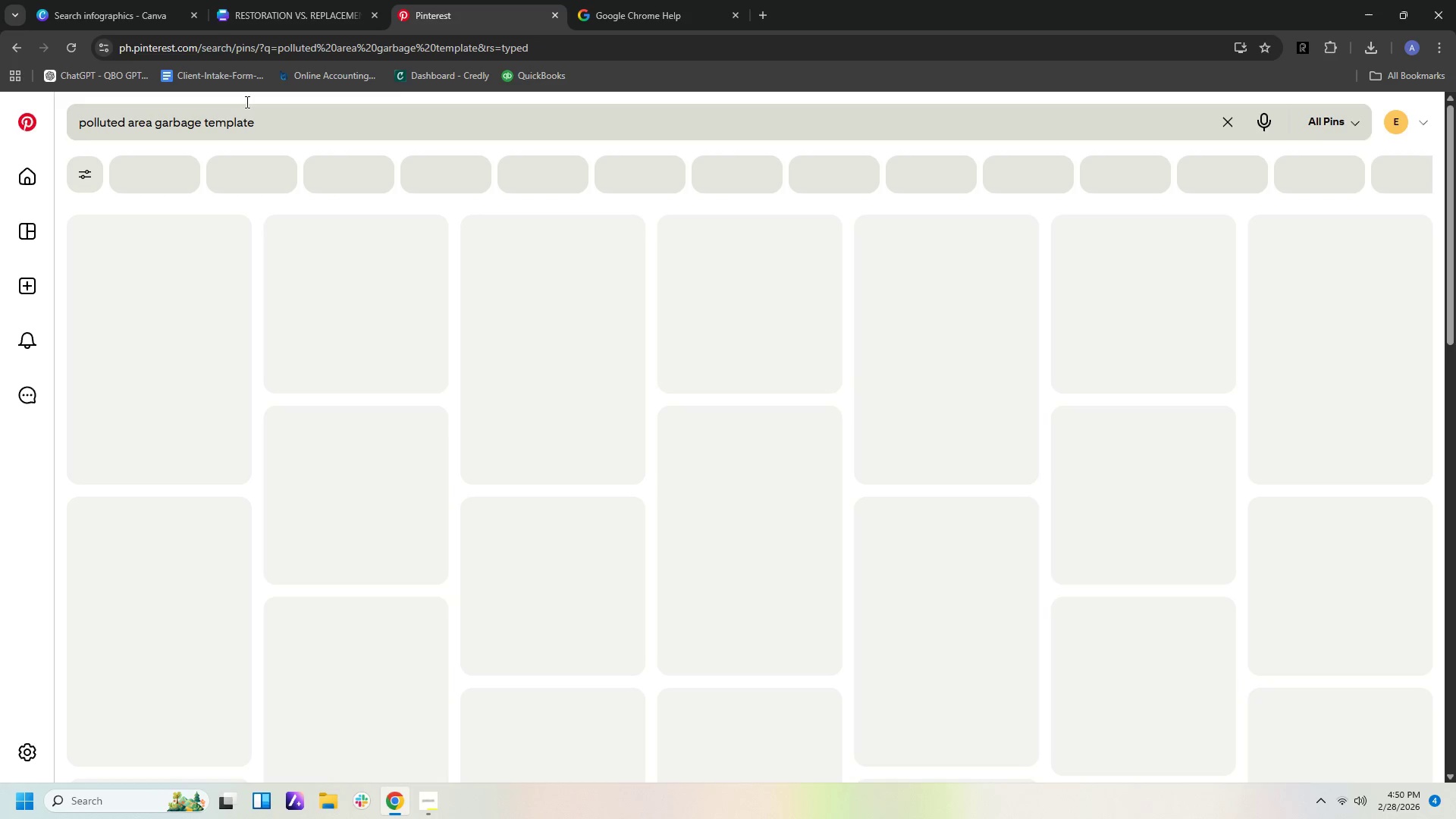 
mouse_move([1156, 372])
 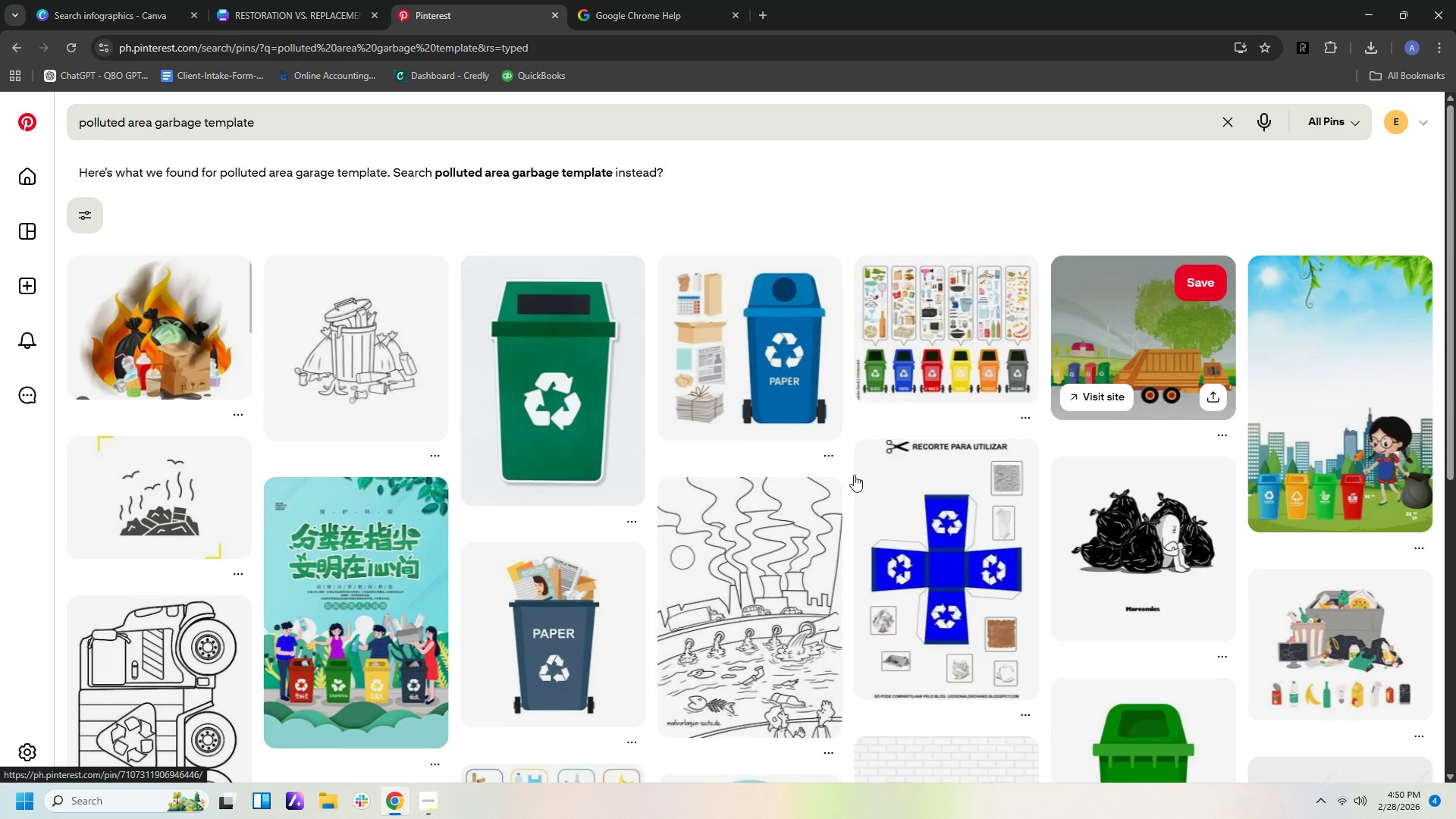 
scroll: coordinate [865, 475], scroll_direction: down, amount: 10.0
 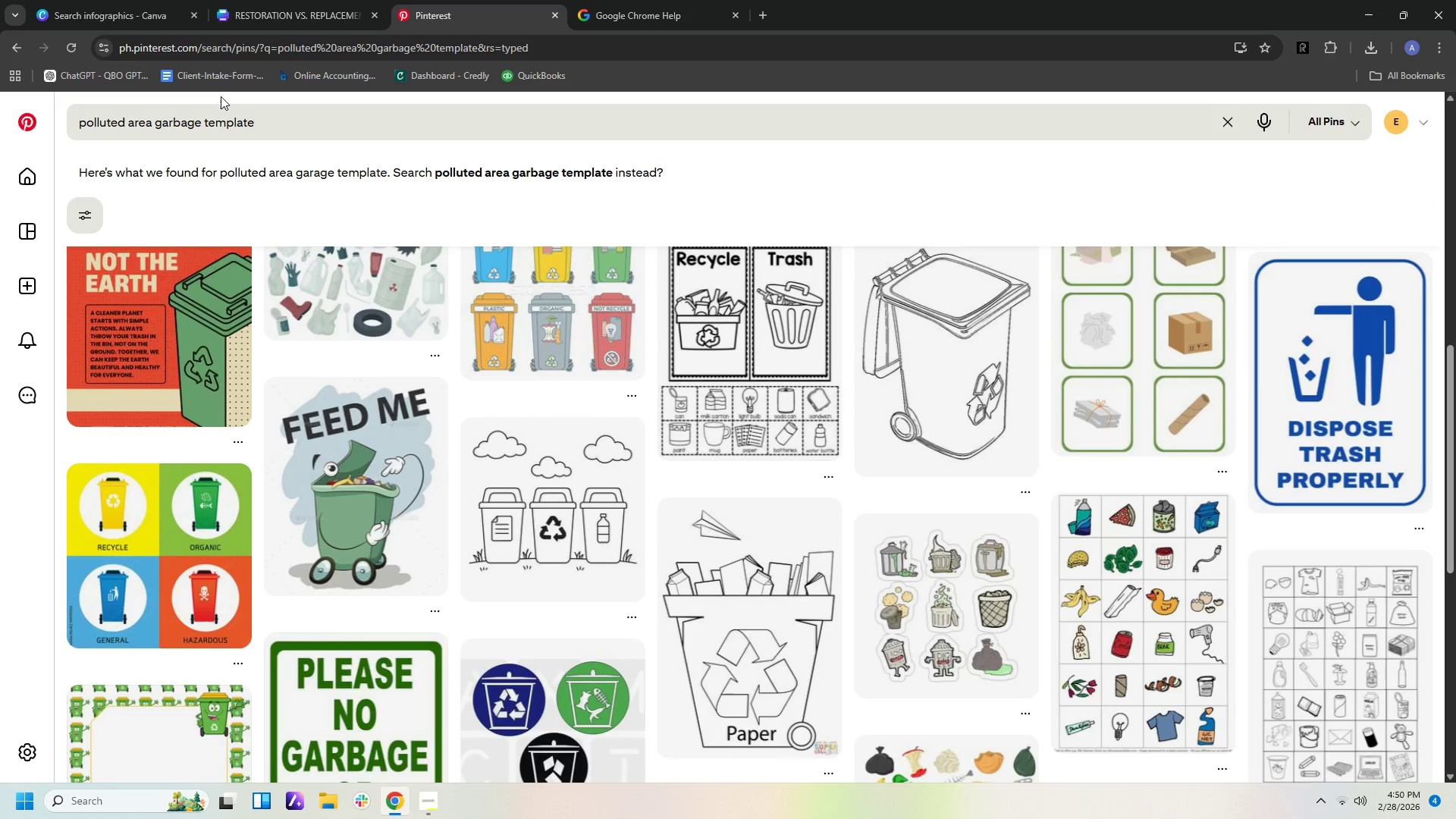 
left_click_drag(start_coordinate=[205, 122], to_coordinate=[152, 118])
 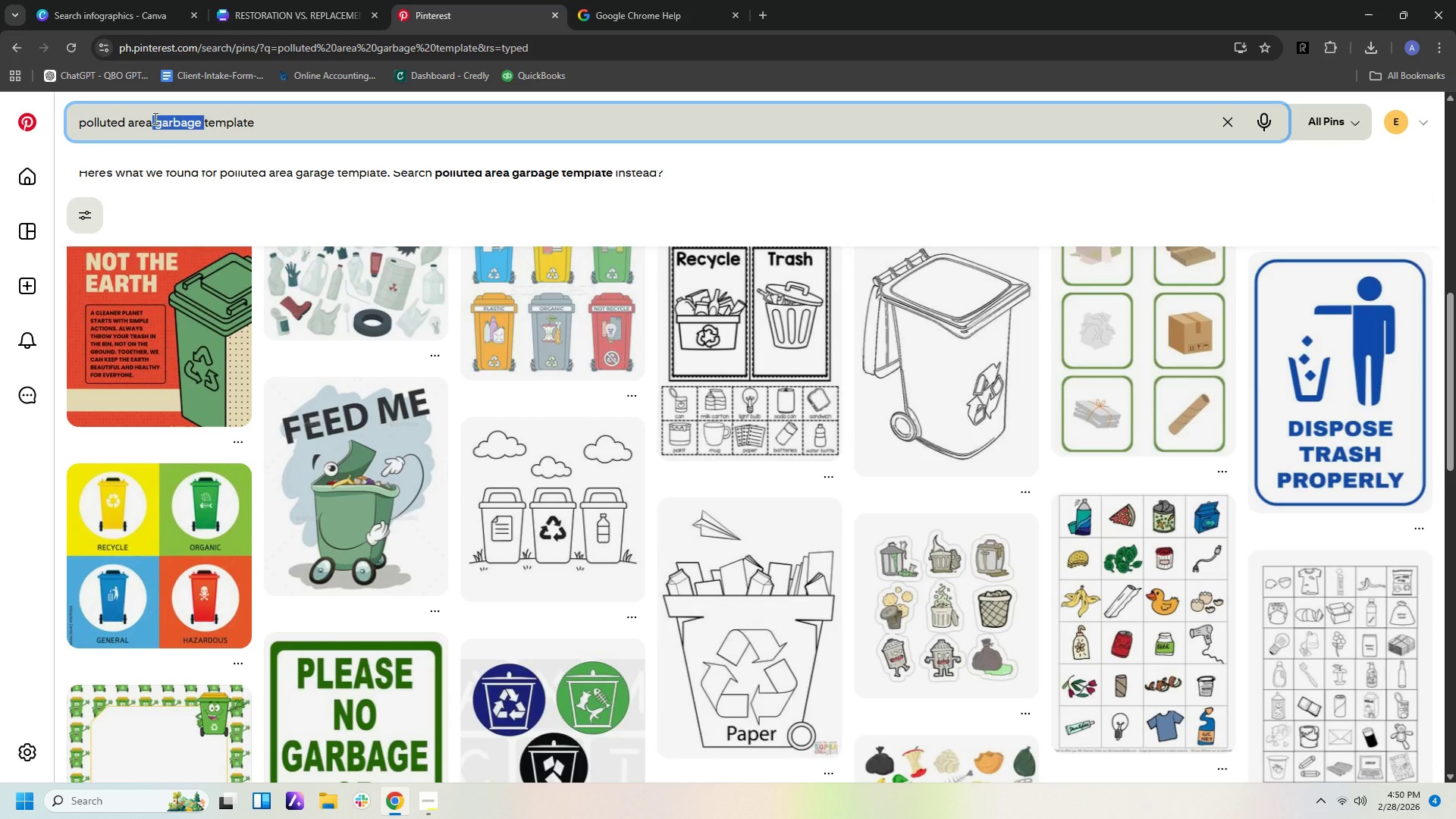 
key(Backspace)
 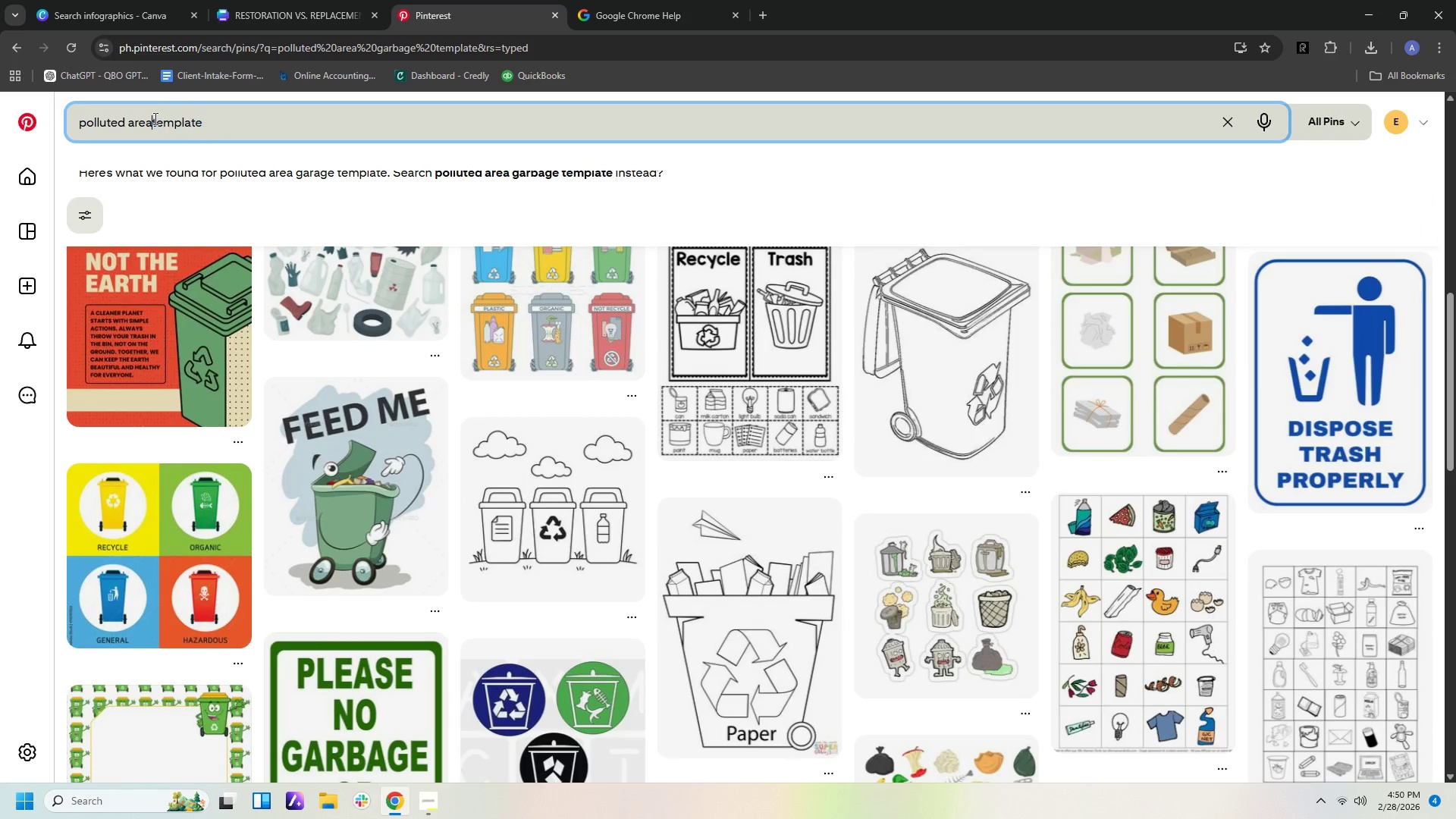 
key(Enter)
 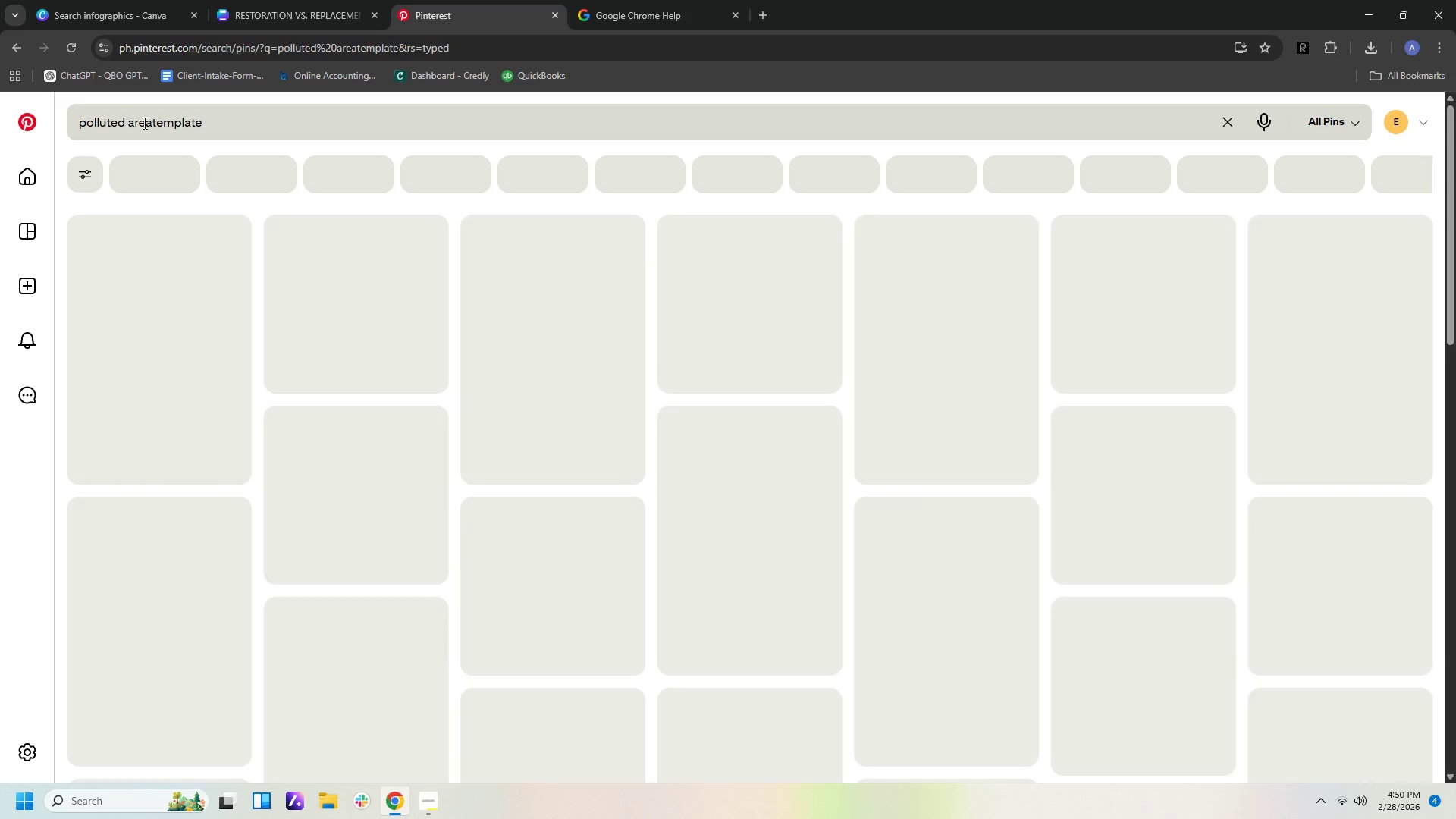 
left_click([151, 125])
 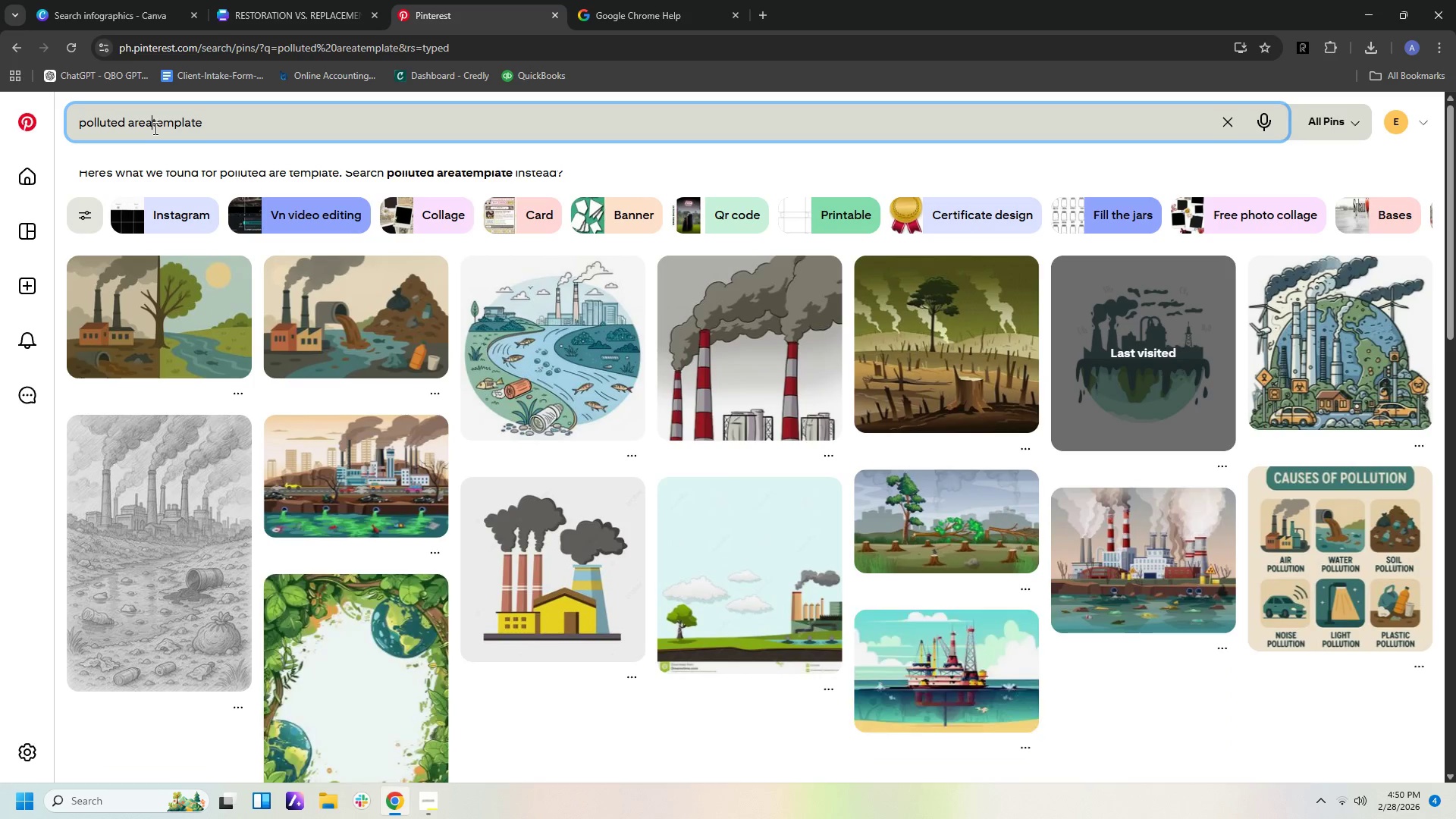 
key(Space)
 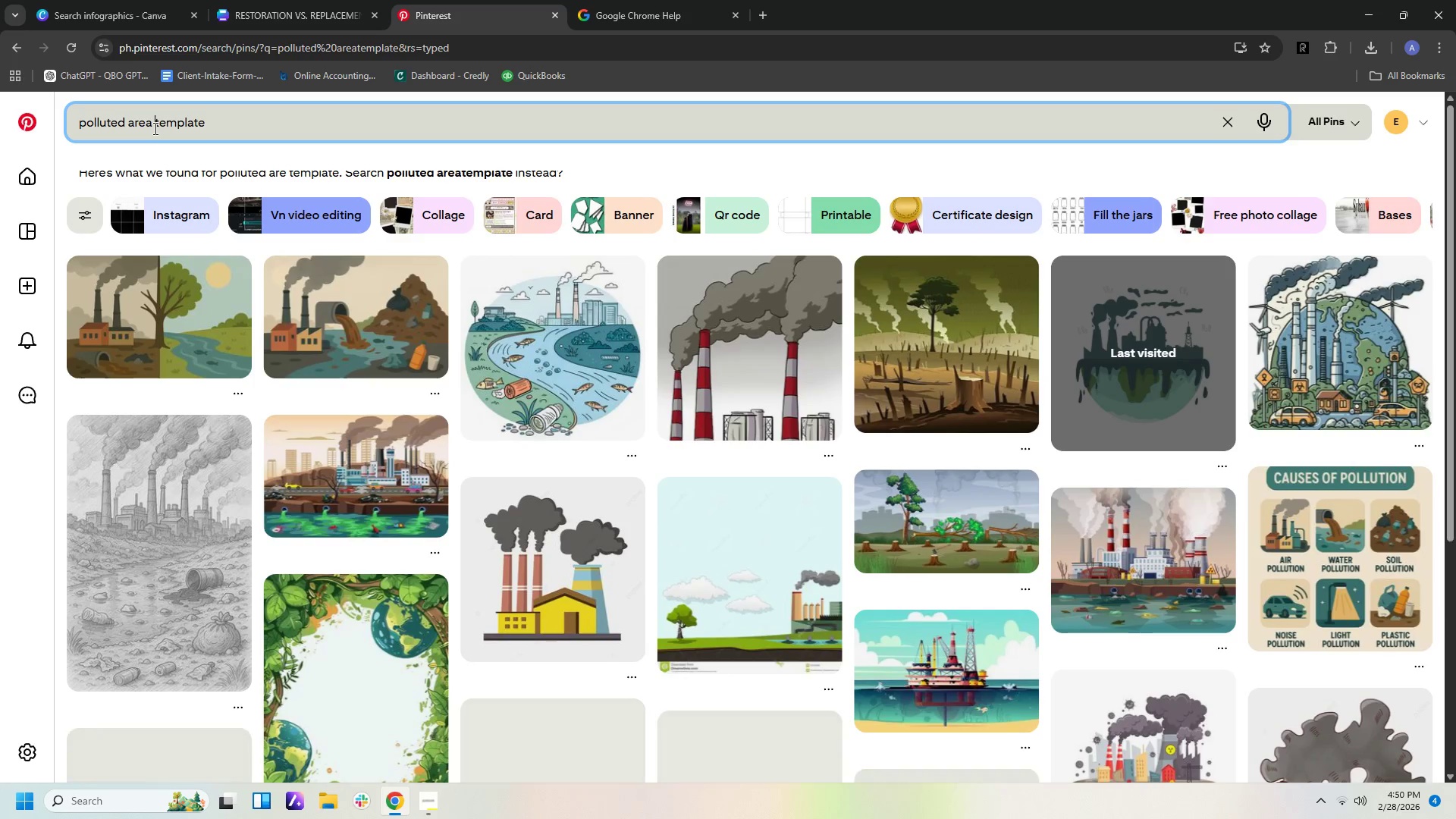 
key(Enter)
 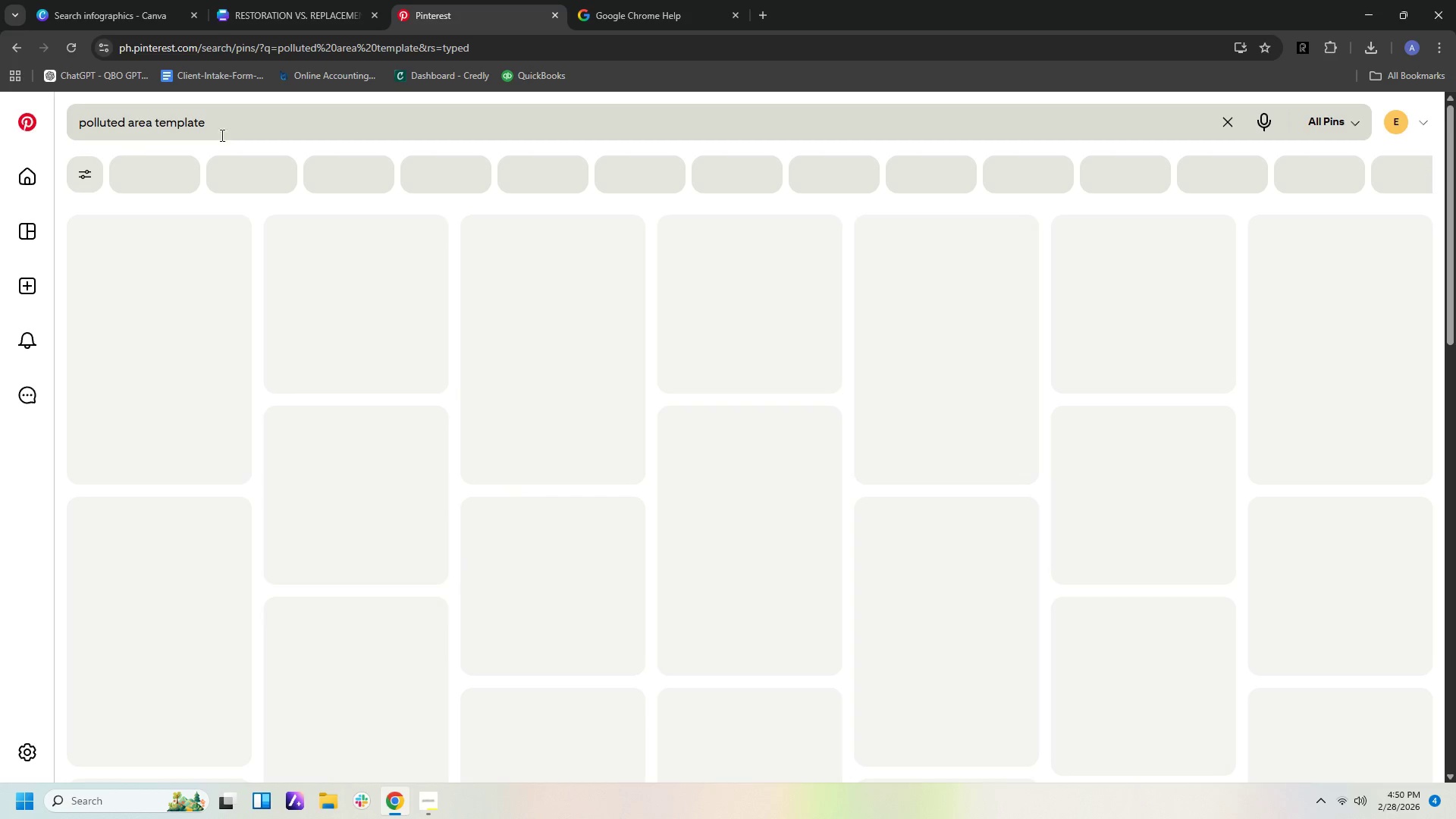 
mouse_move([681, 270])
 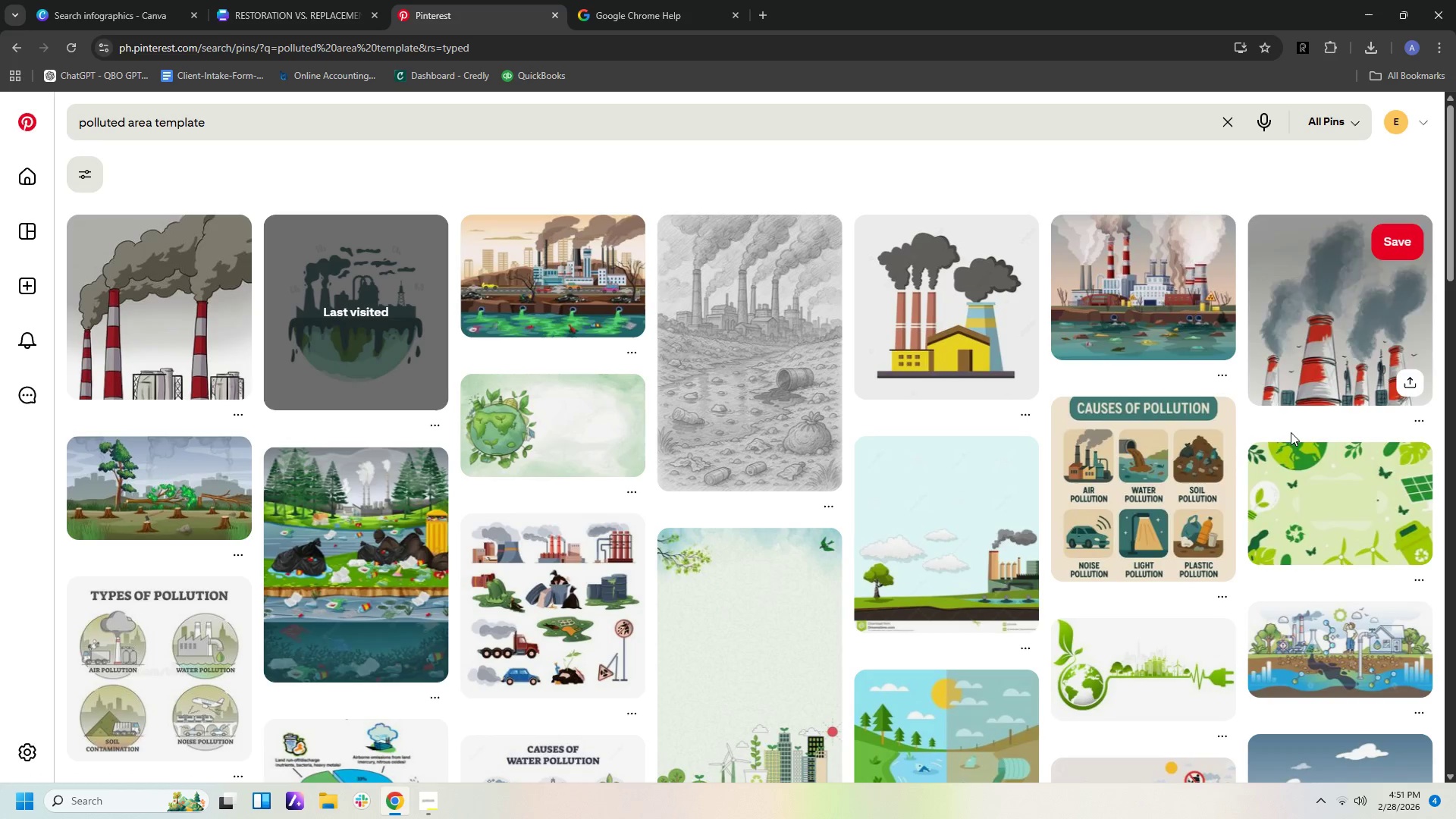 
mouse_move([1214, 485])
 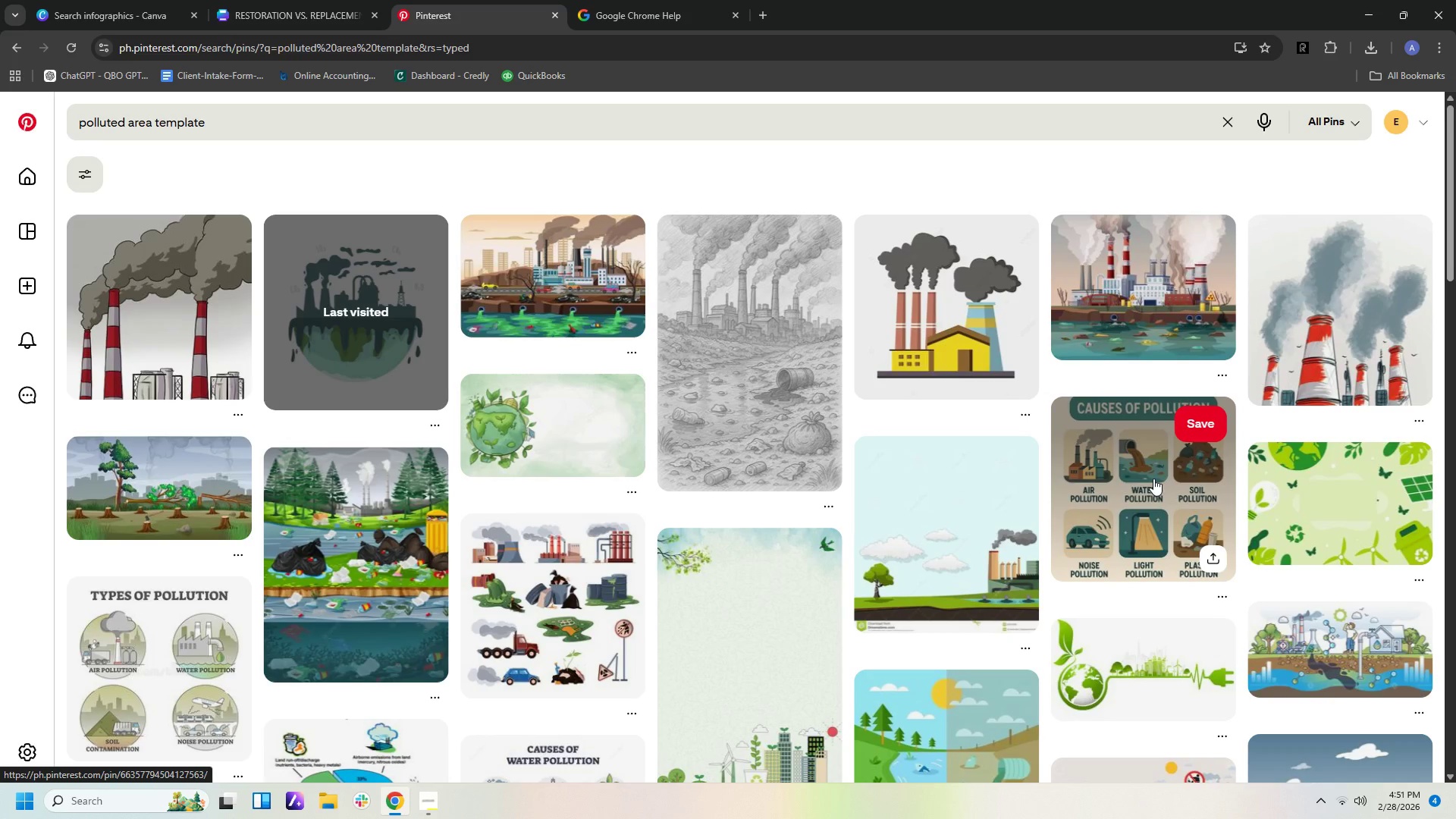 
left_click([1153, 479])
 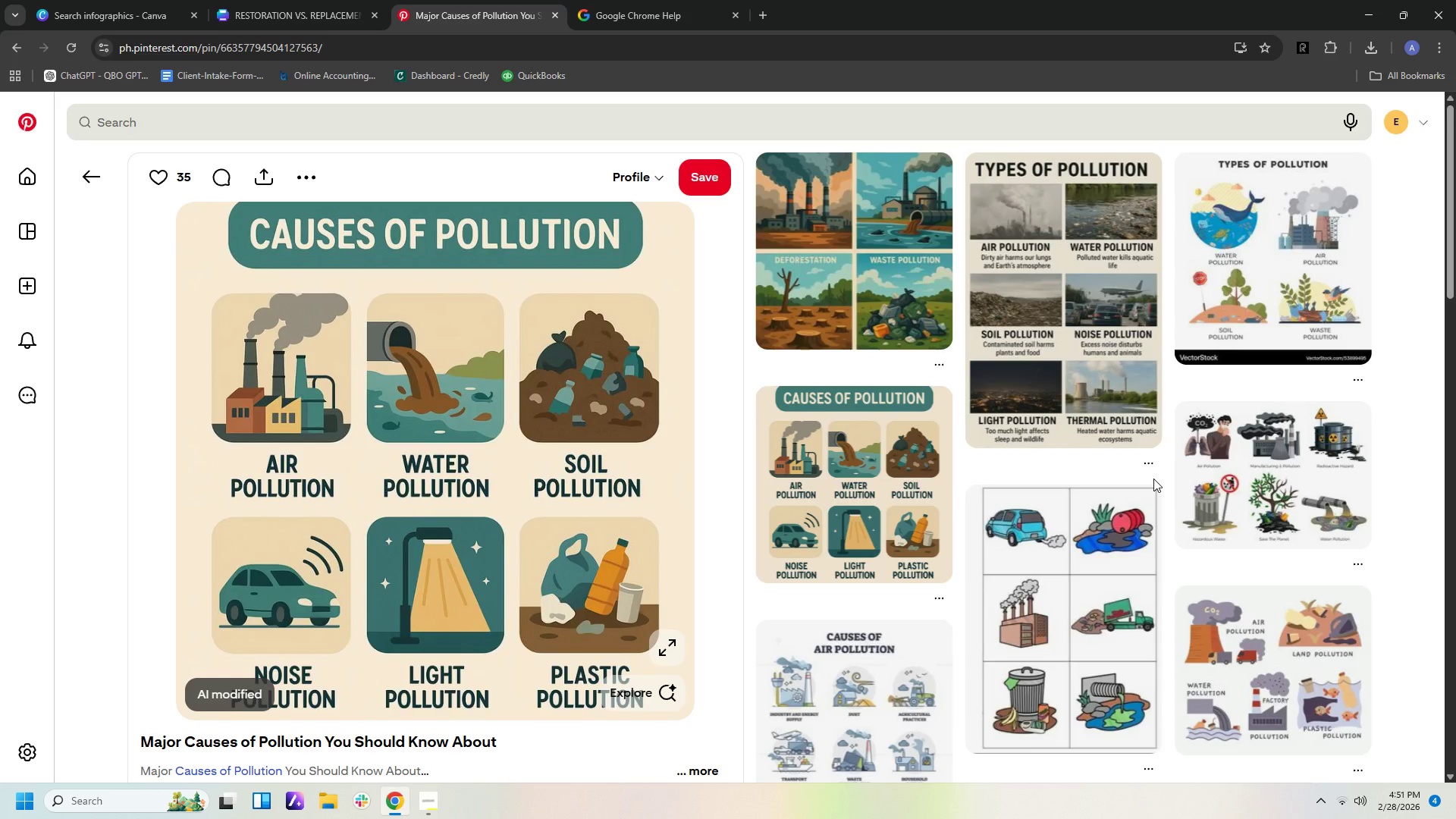 
wait(9.39)
 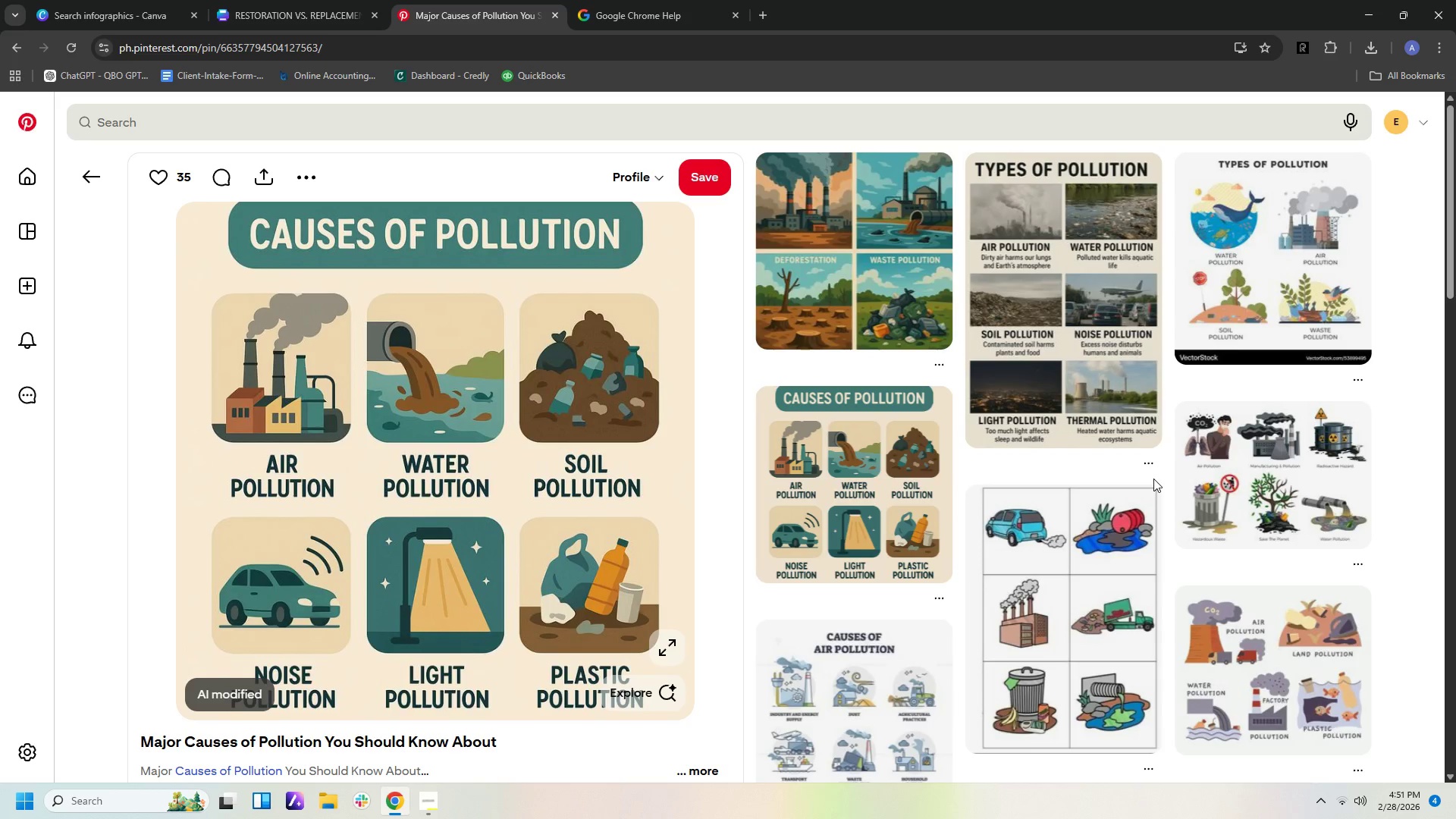 
scroll: coordinate [1189, 479], scroll_direction: down, amount: 9.0
 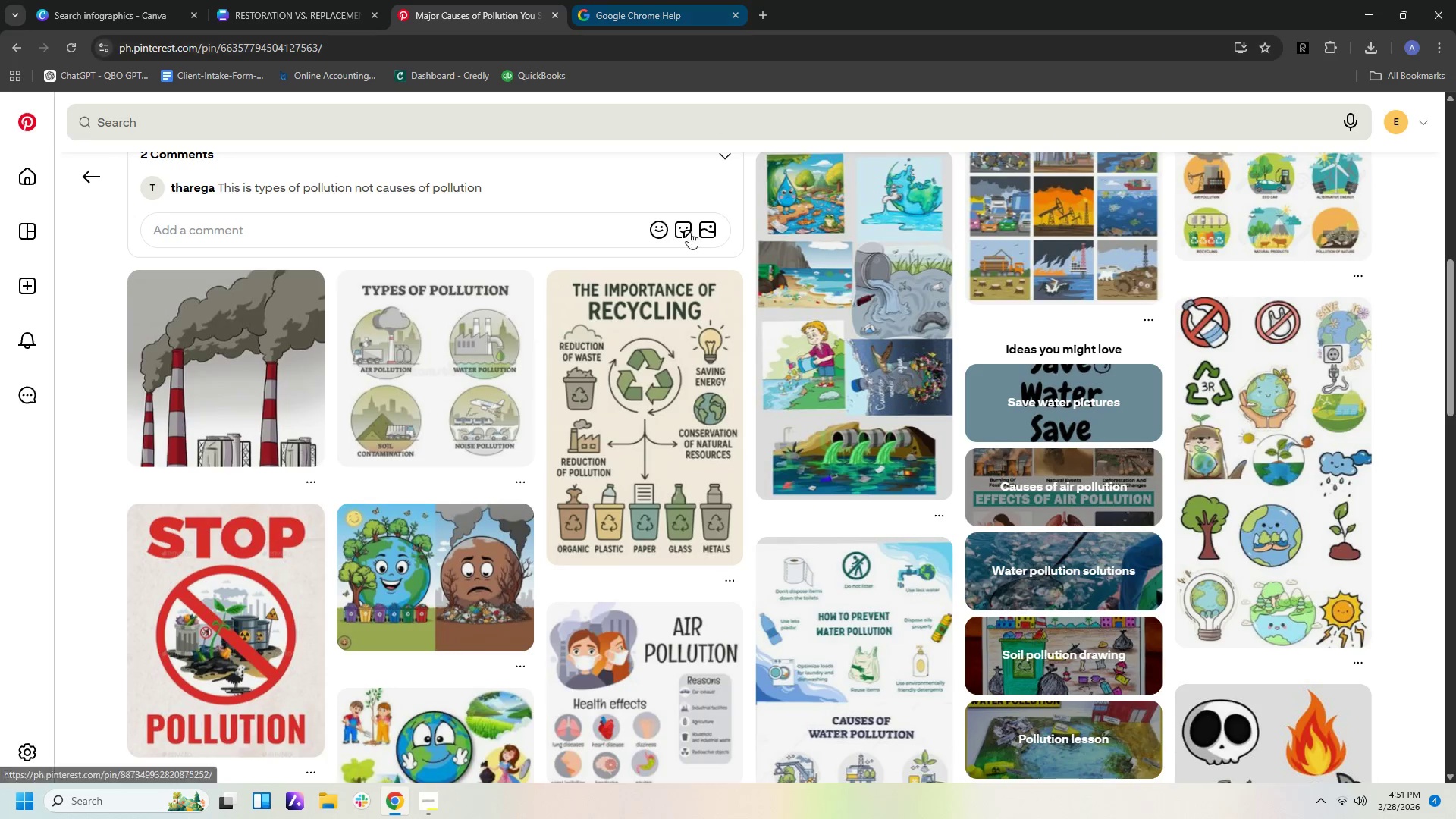 
wait(5.65)
 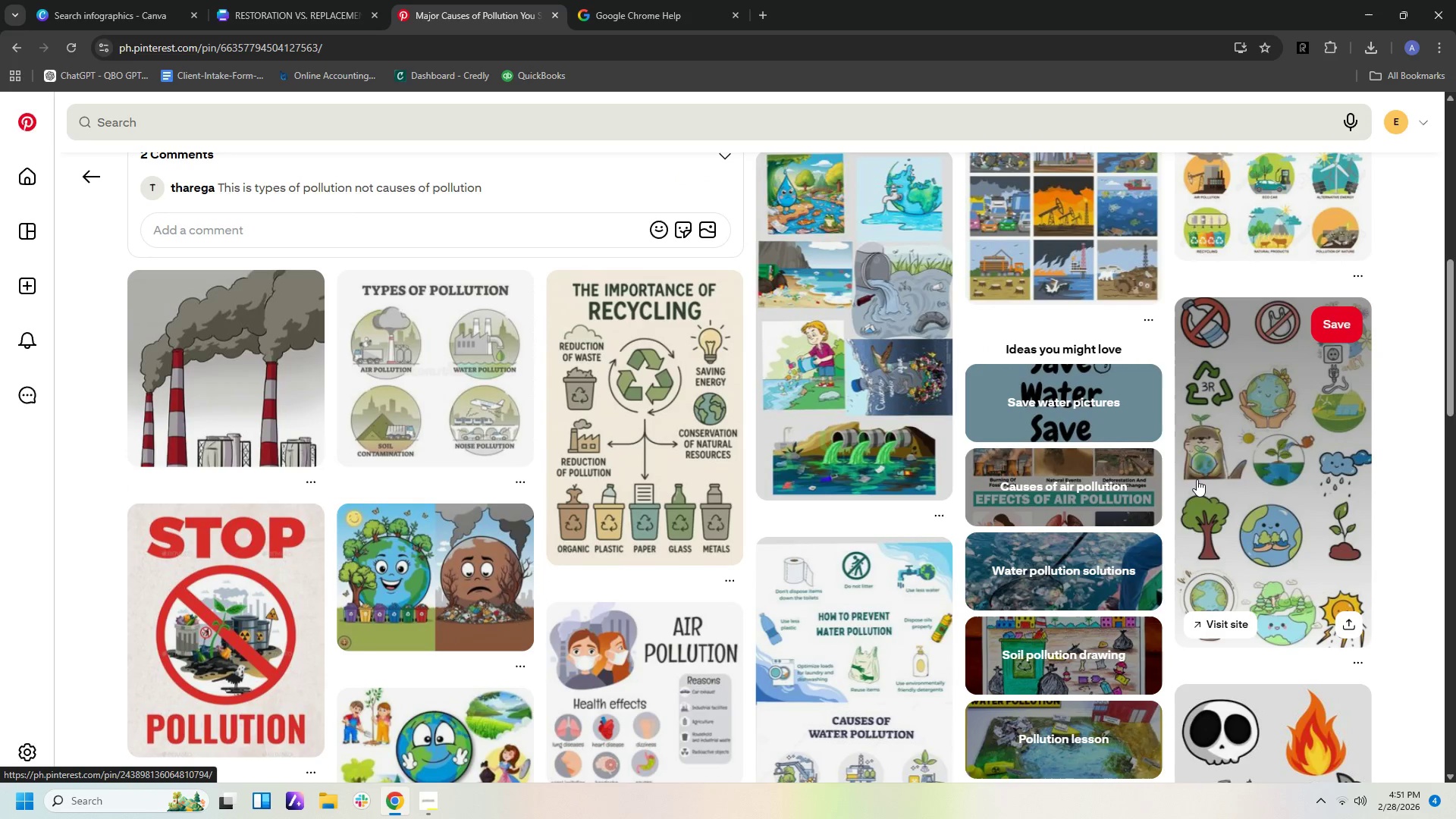 
left_click([359, 117])
 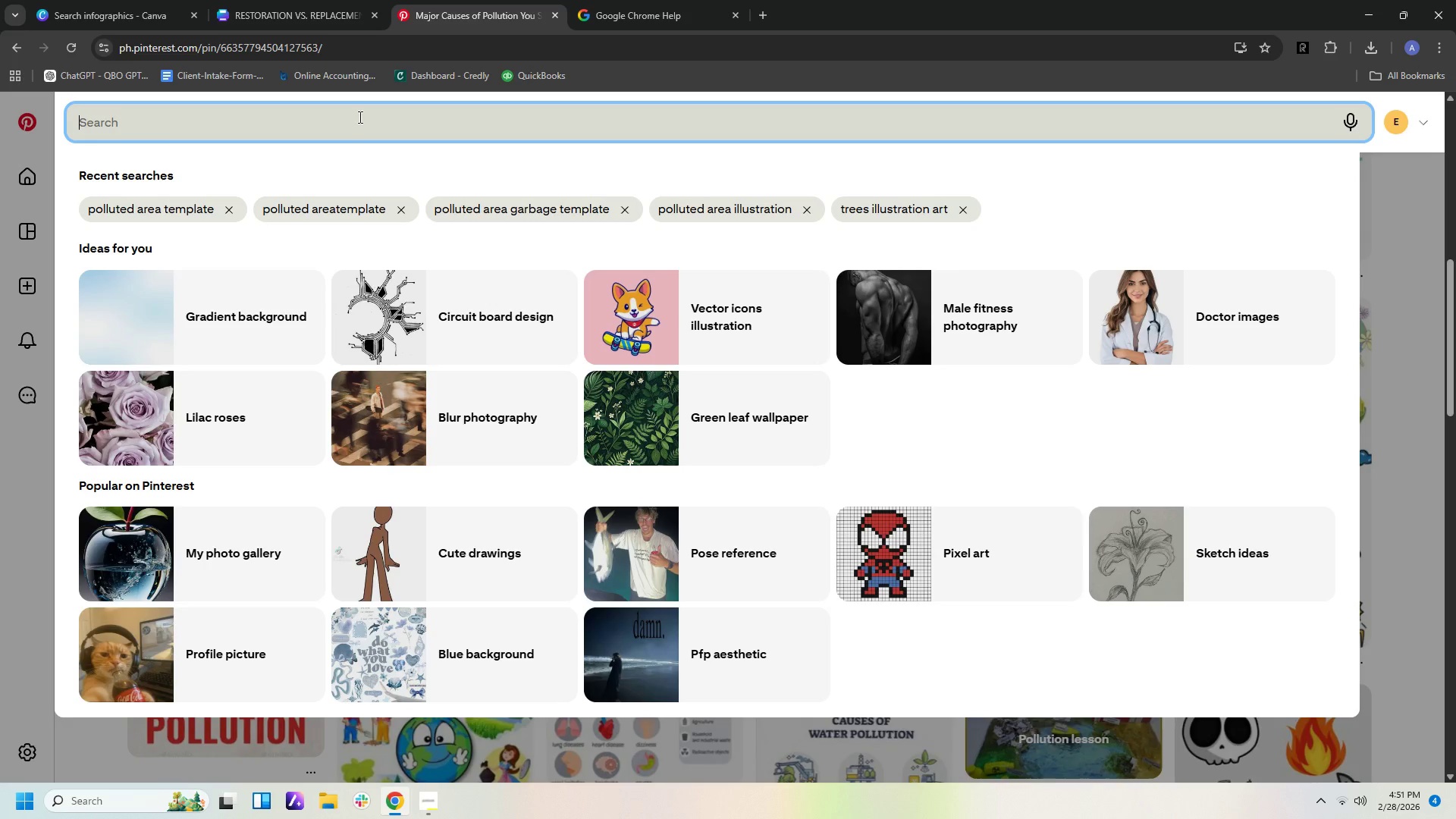 
type(POLLUTION ILLUSTRRATION)
 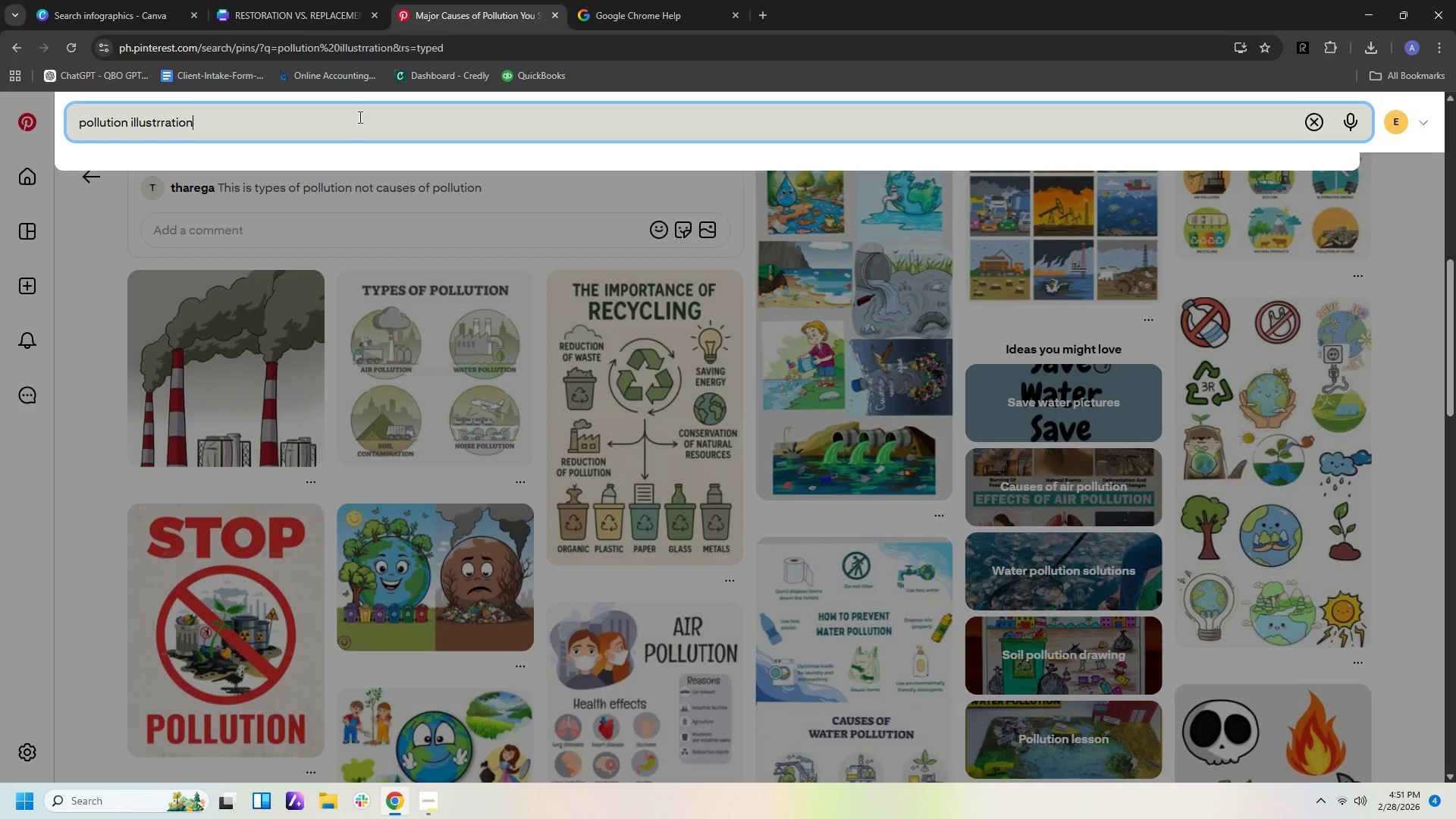 
key(Enter)
 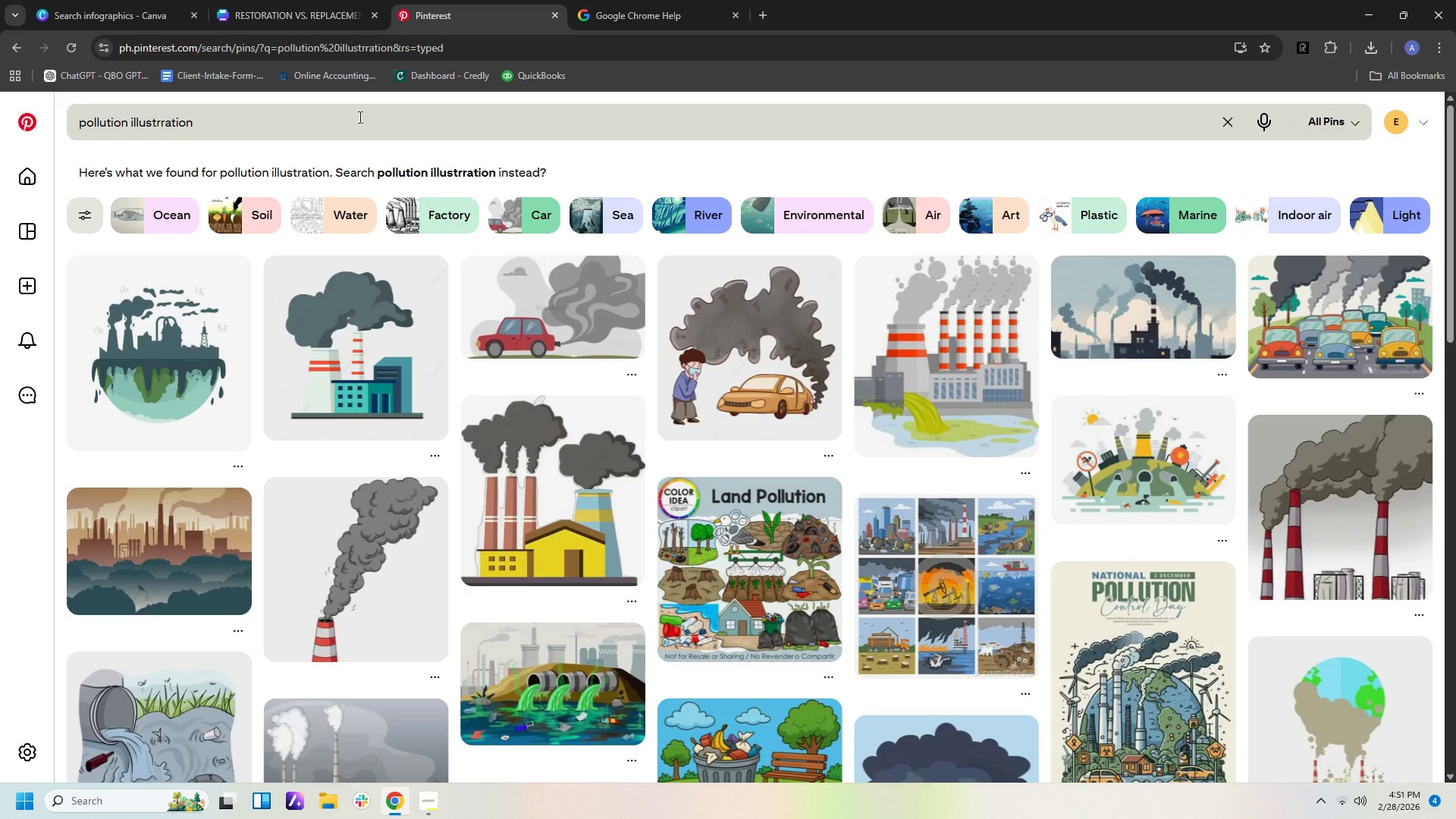 
wait(10.41)
 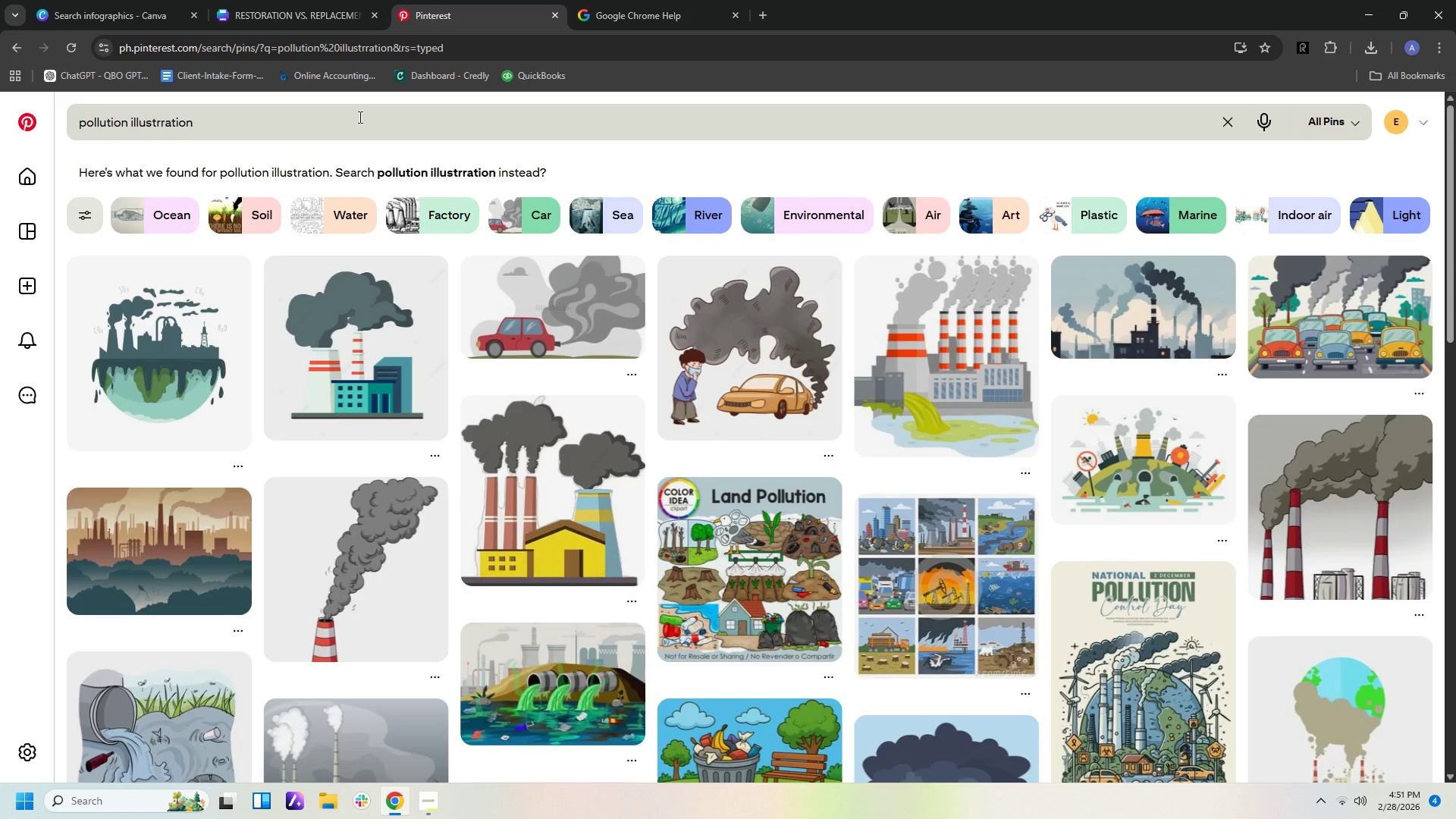 
mouse_move([435, 261])
 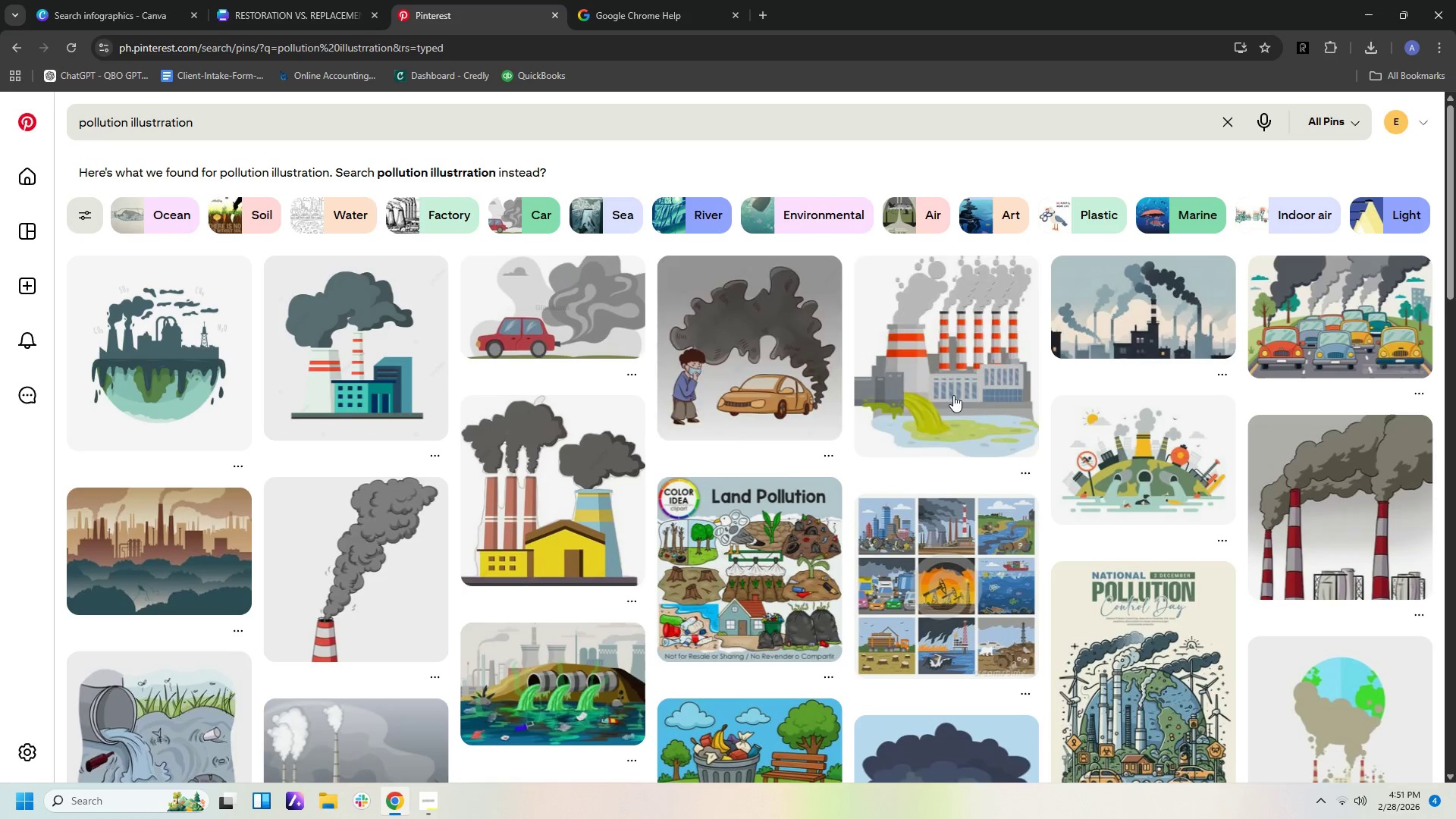 
scroll: coordinate [1144, 522], scroll_direction: down, amount: 5.0
 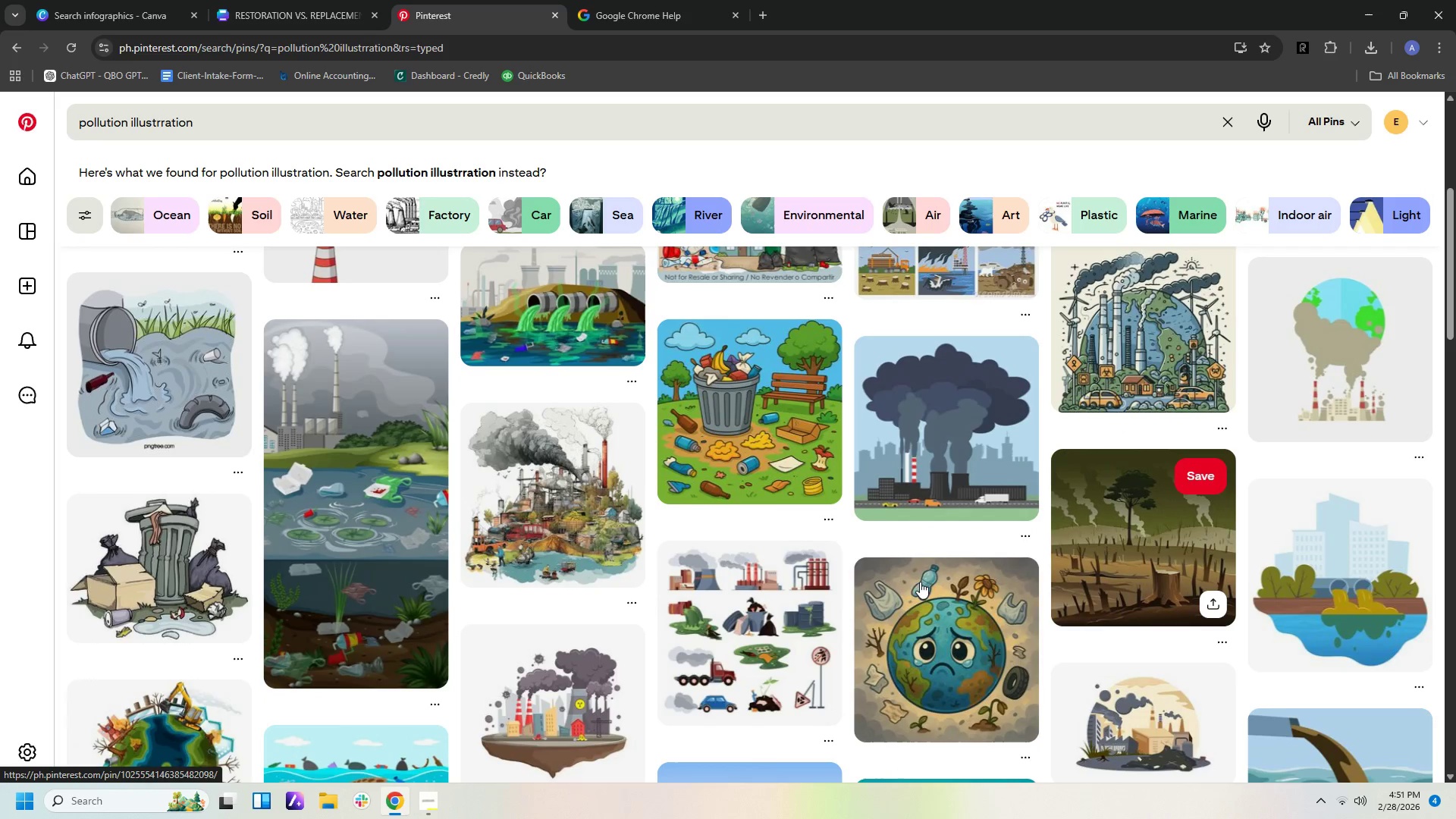 
left_click([548, 720])
 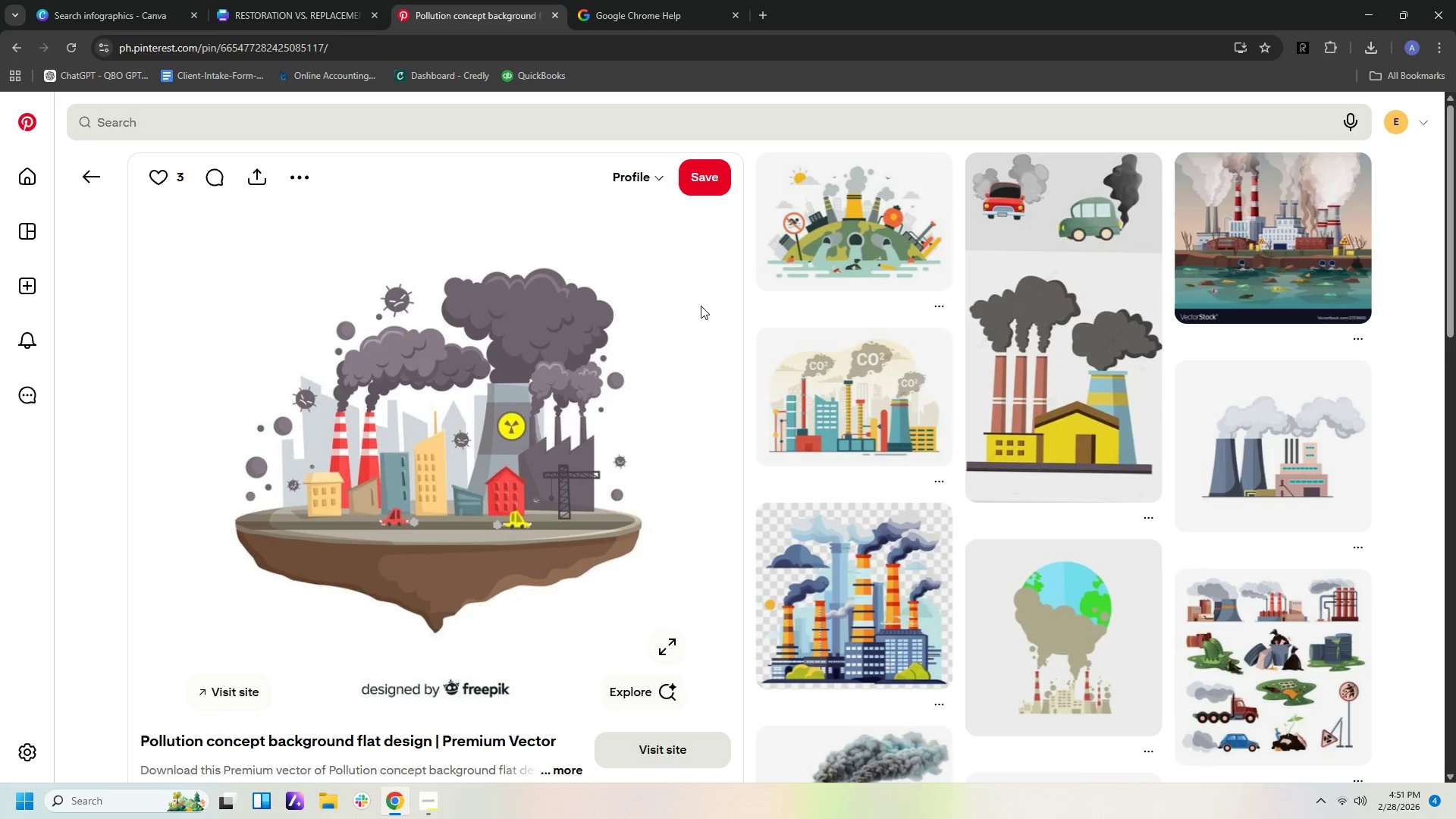 
scroll: coordinate [697, 347], scroll_direction: down, amount: 12.0
 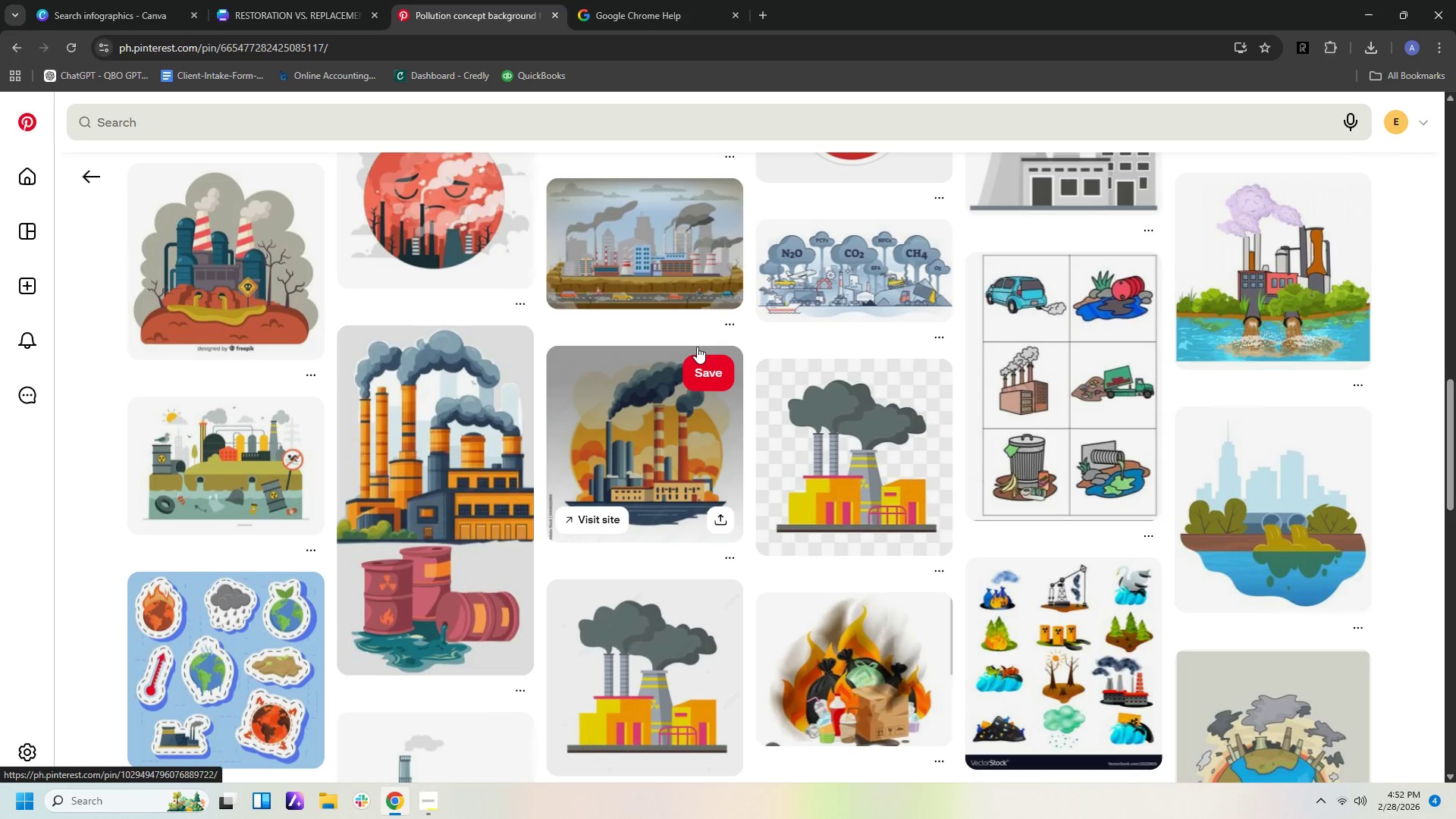 
scroll: coordinate [697, 347], scroll_direction: down, amount: 15.0
 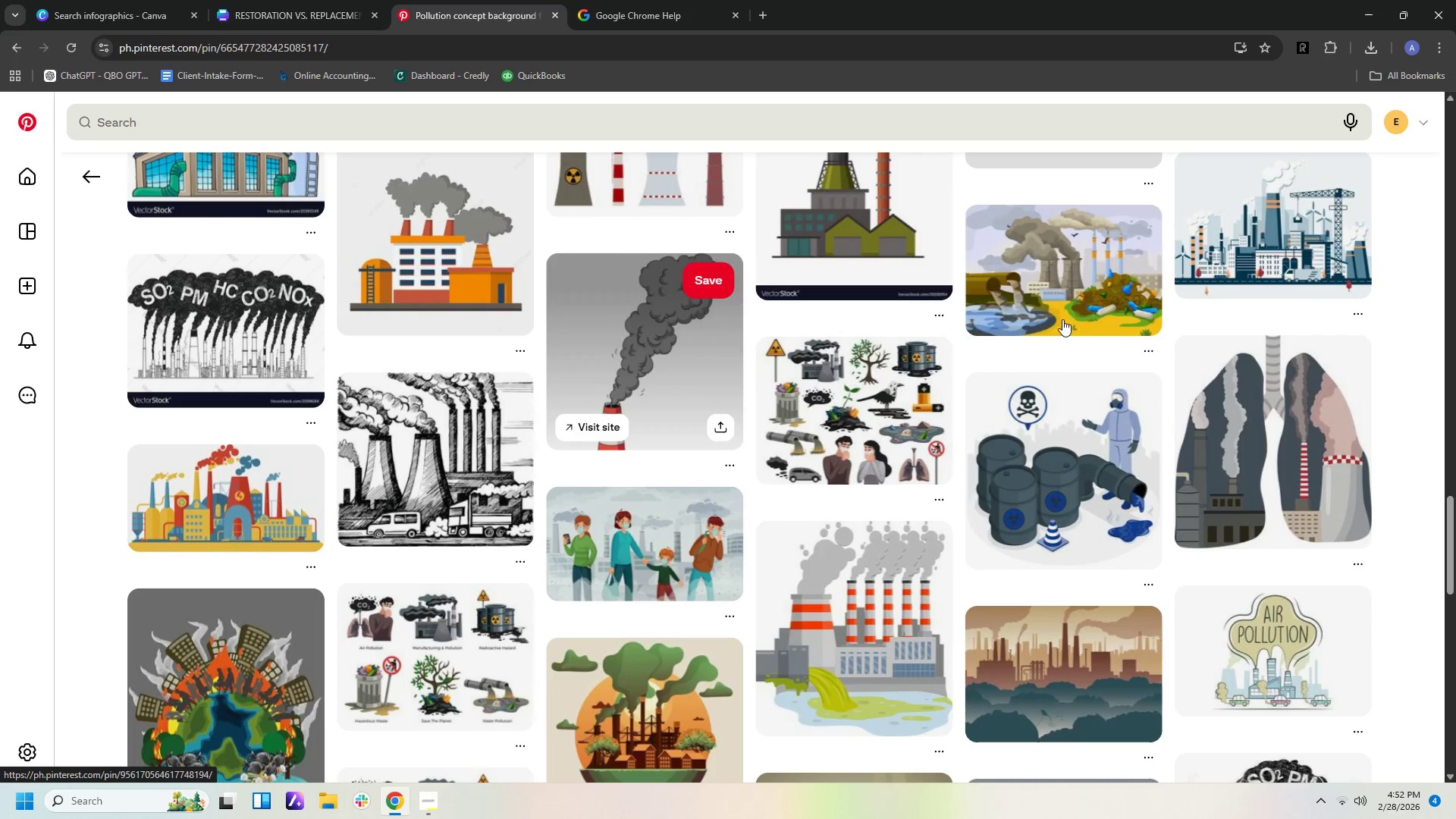 
left_click([1090, 307])
 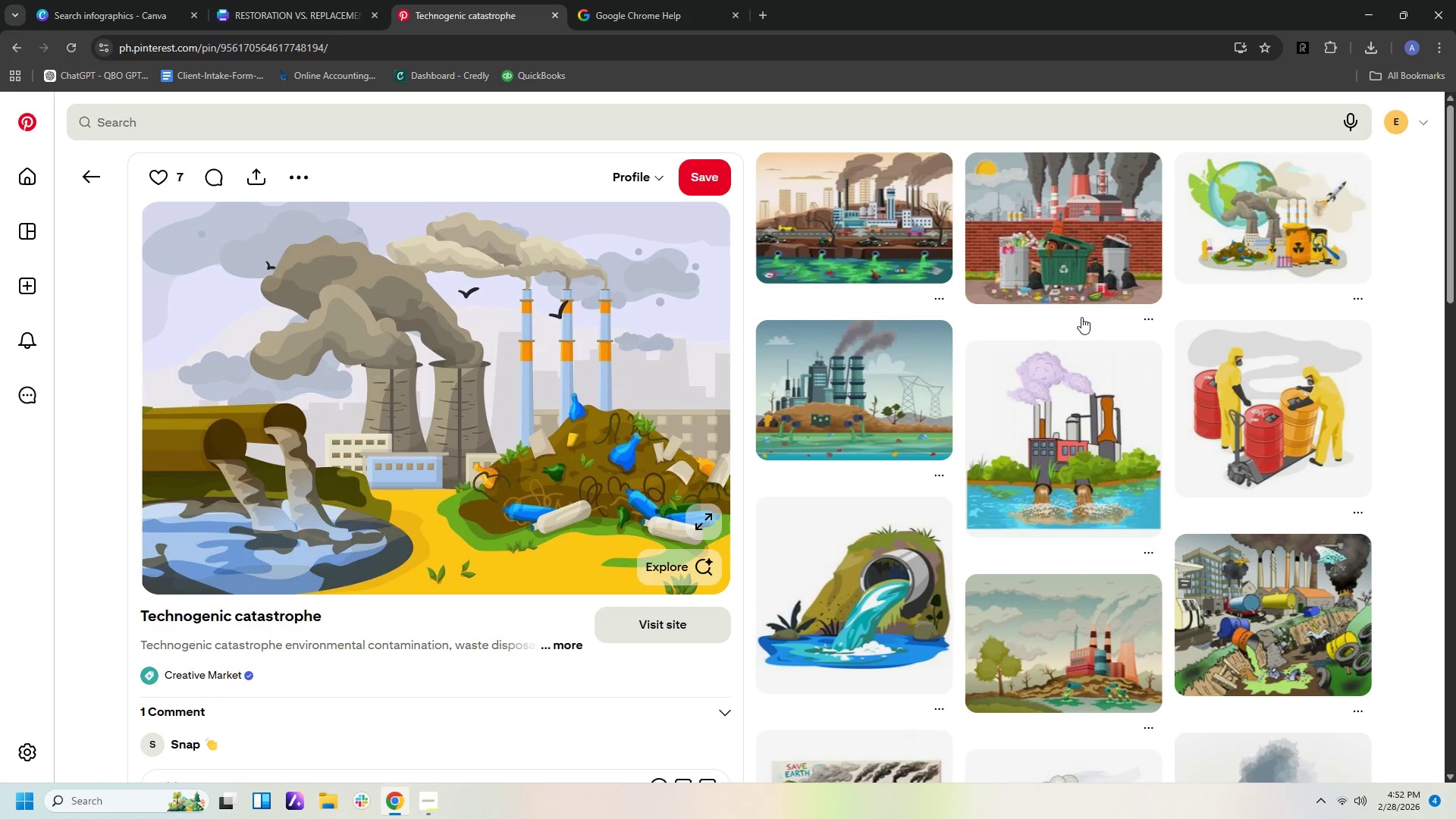 
wait(6.36)
 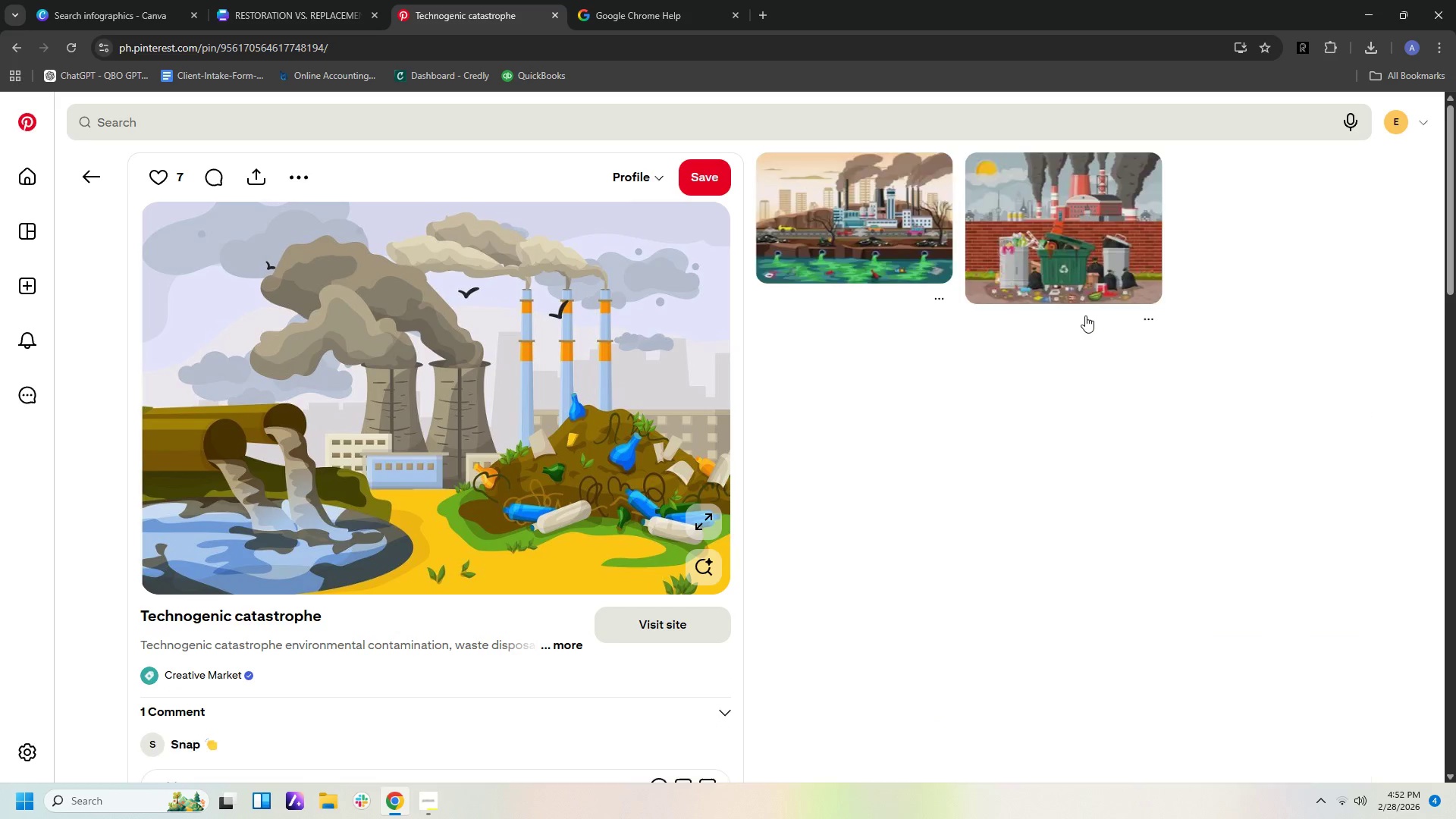 
mouse_move([1127, 347])
 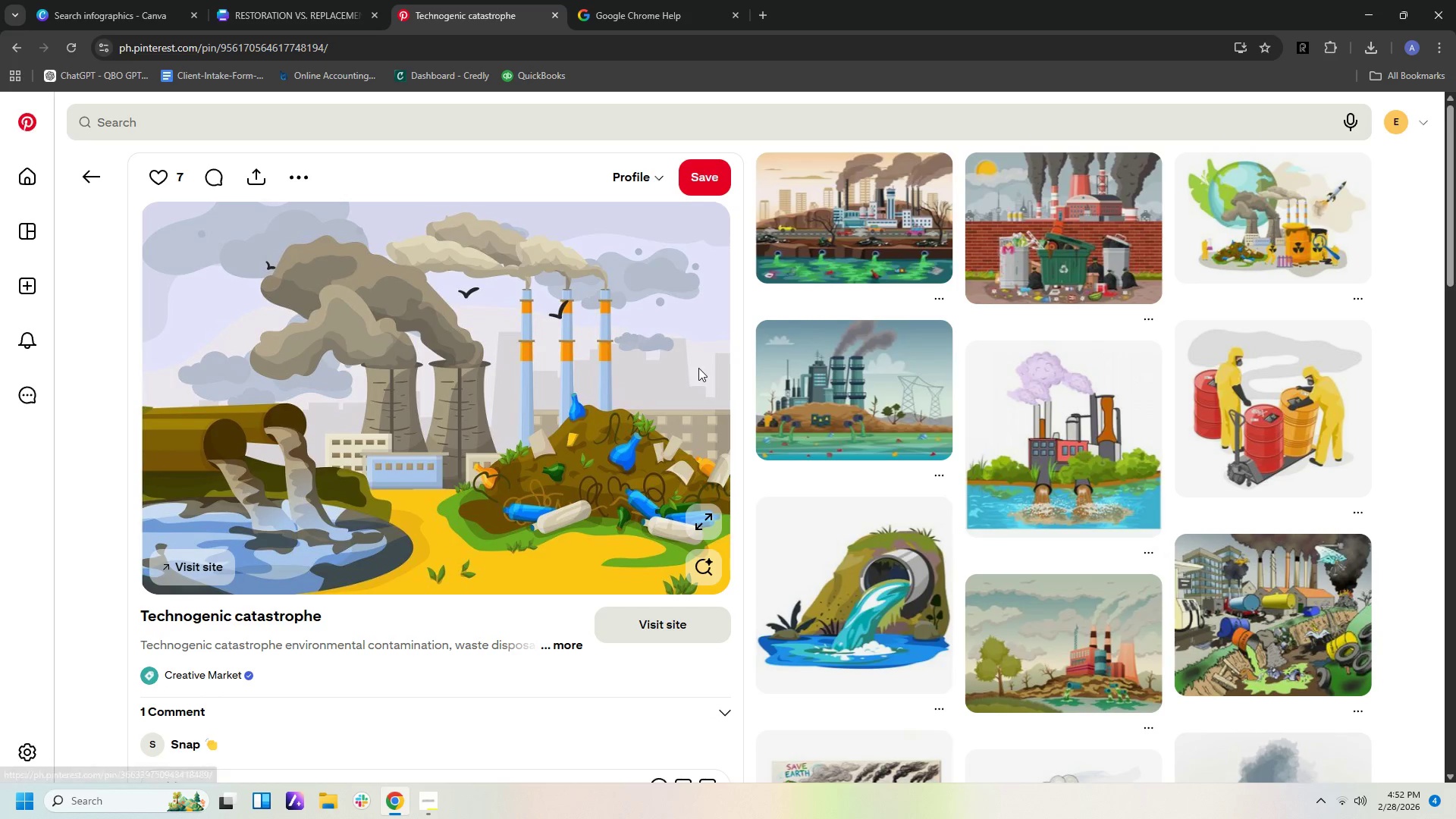 
right_click([700, 365])
 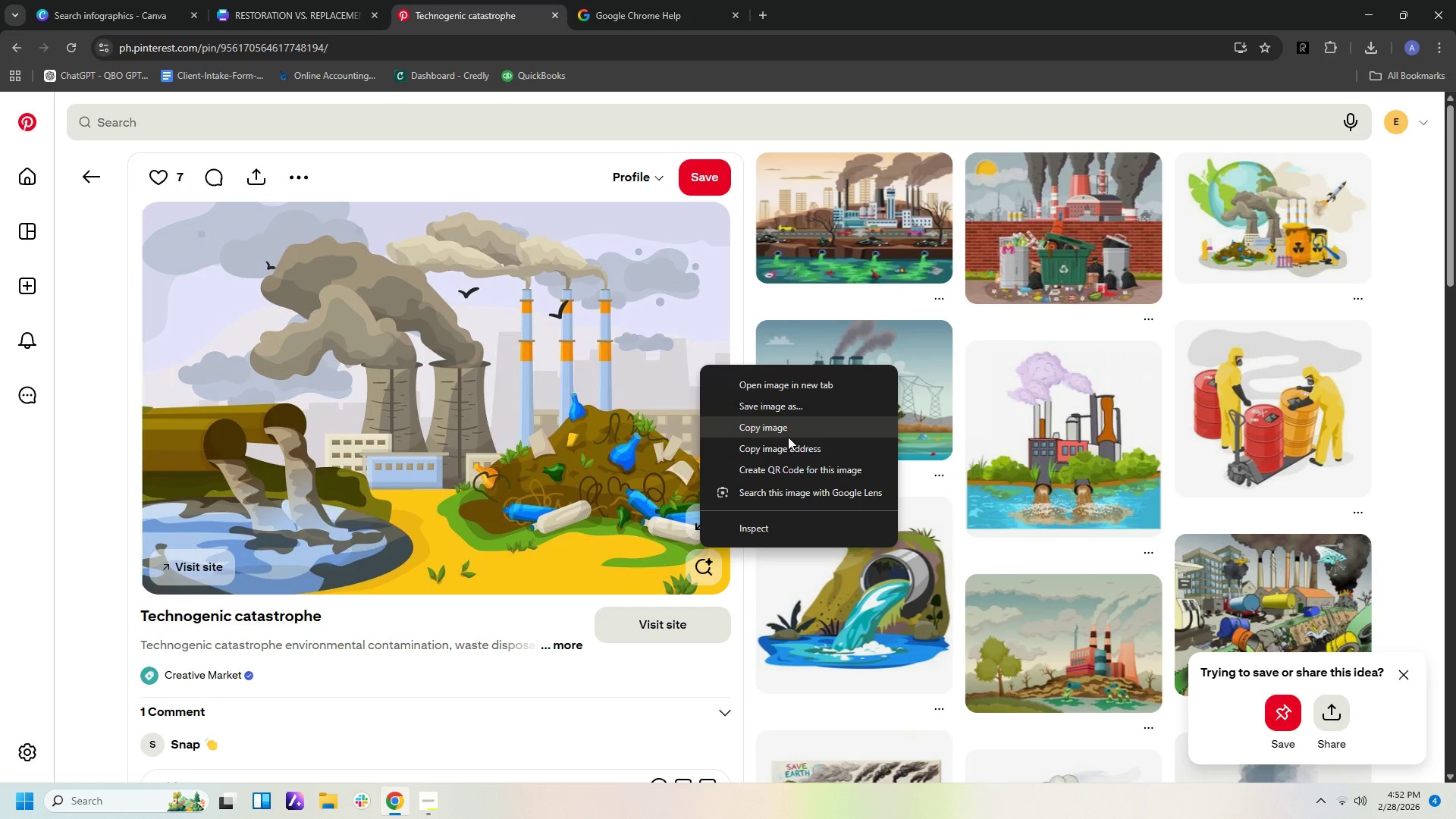 
left_click([788, 436])
 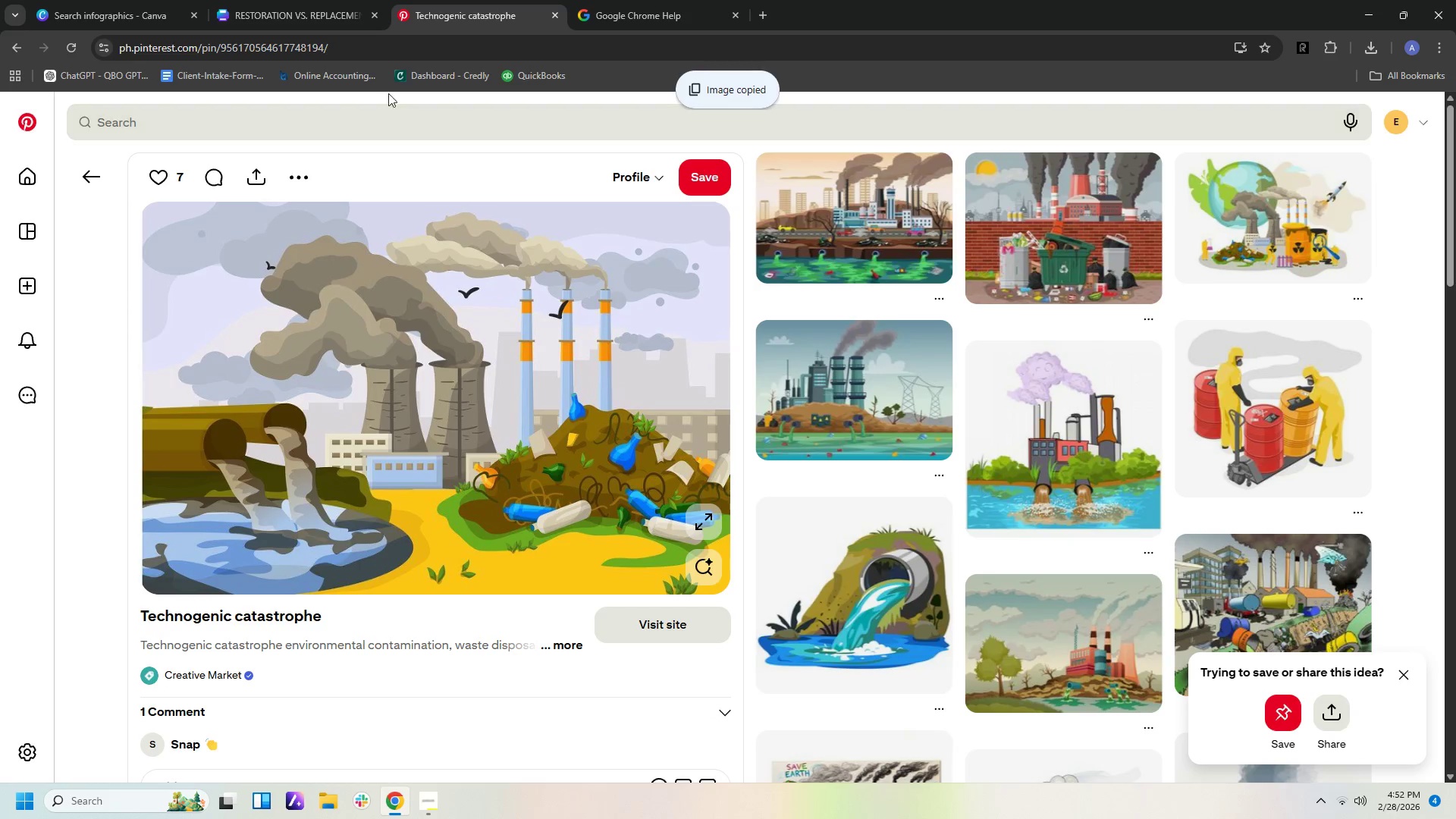 
left_click([349, 19])
 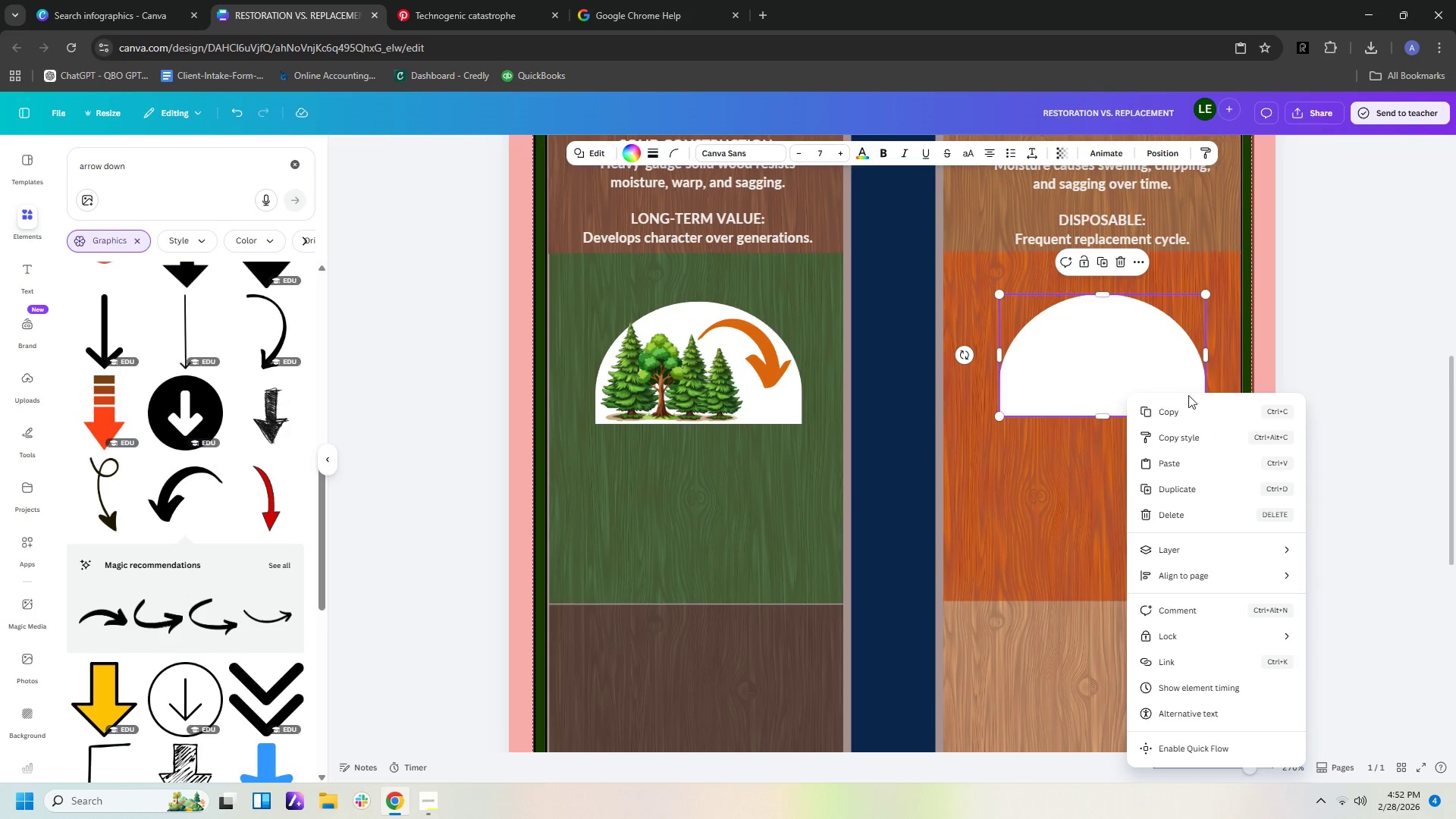 
left_click([1199, 472])
 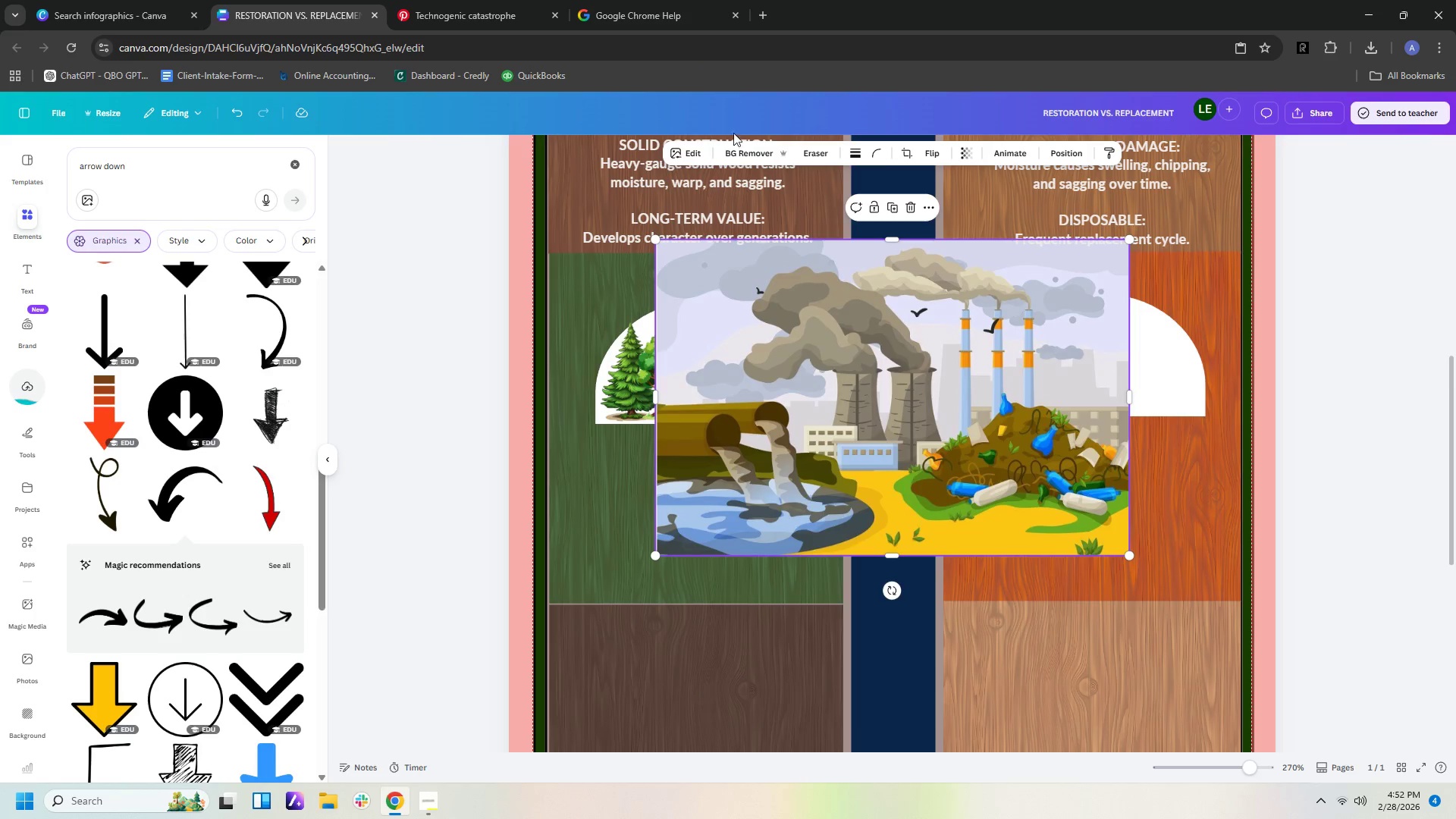 
left_click([733, 154])
 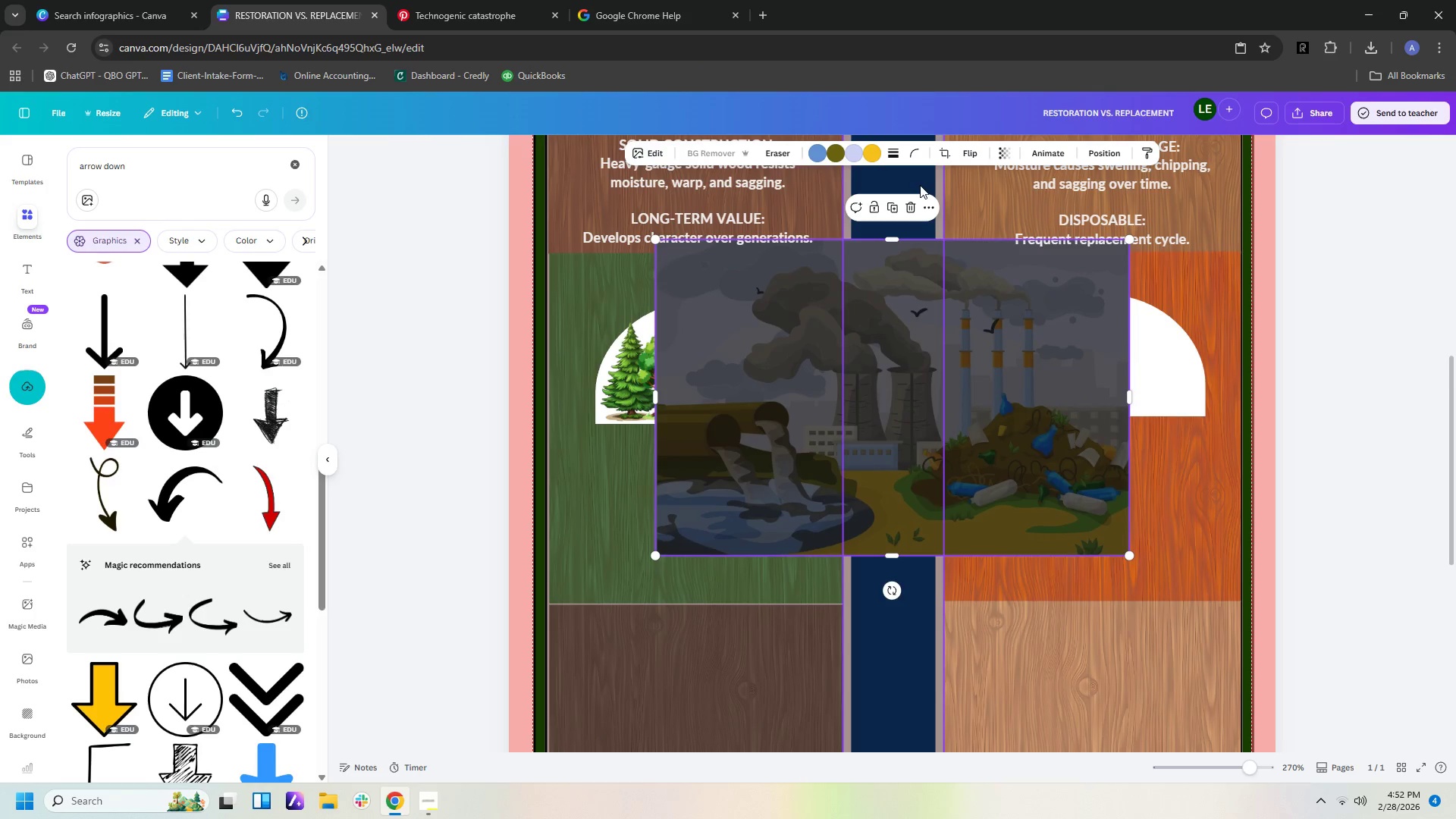 
mouse_move([1130, 284])
 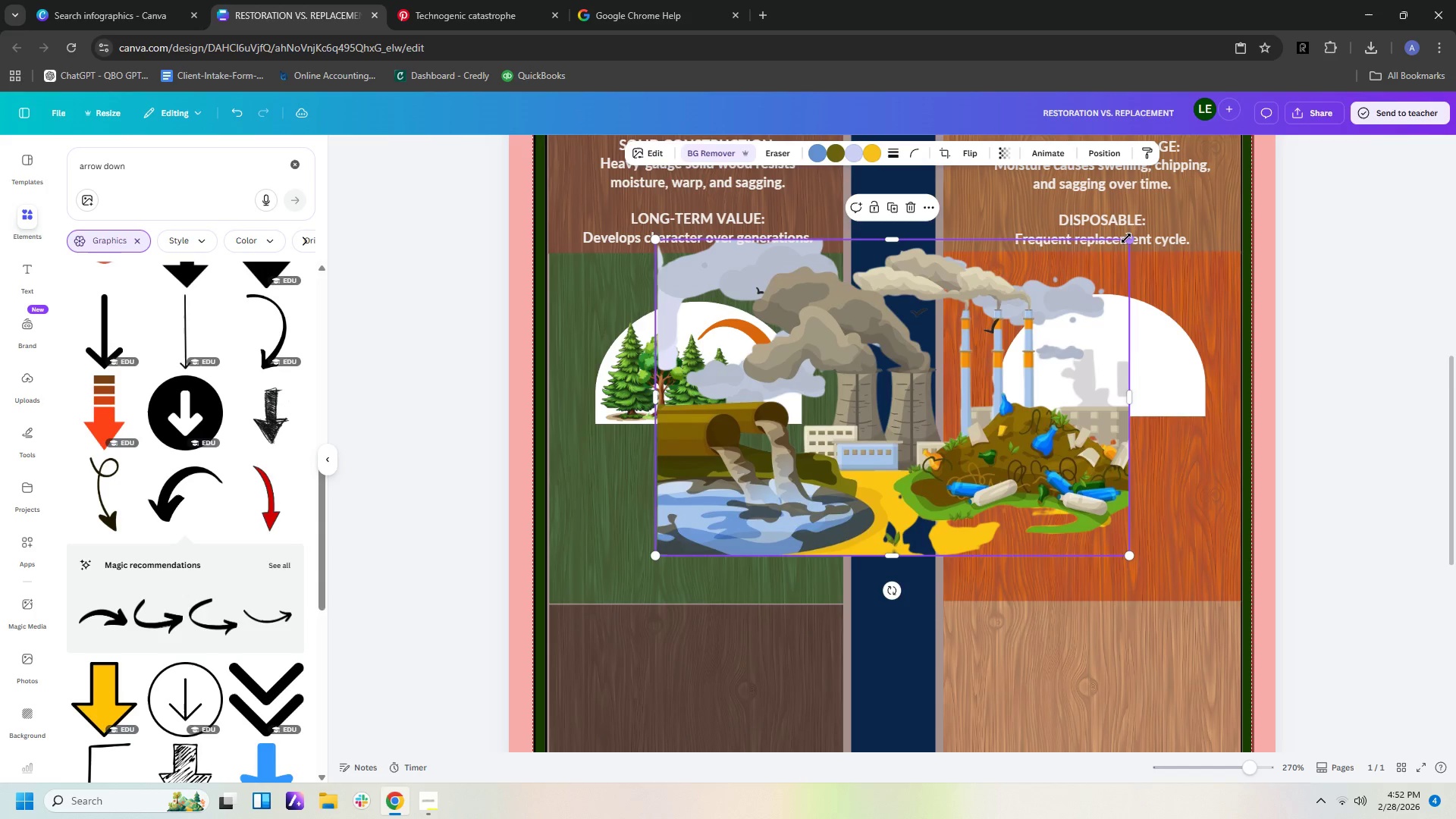 
left_click_drag(start_coordinate=[1126, 238], to_coordinate=[942, 449])
 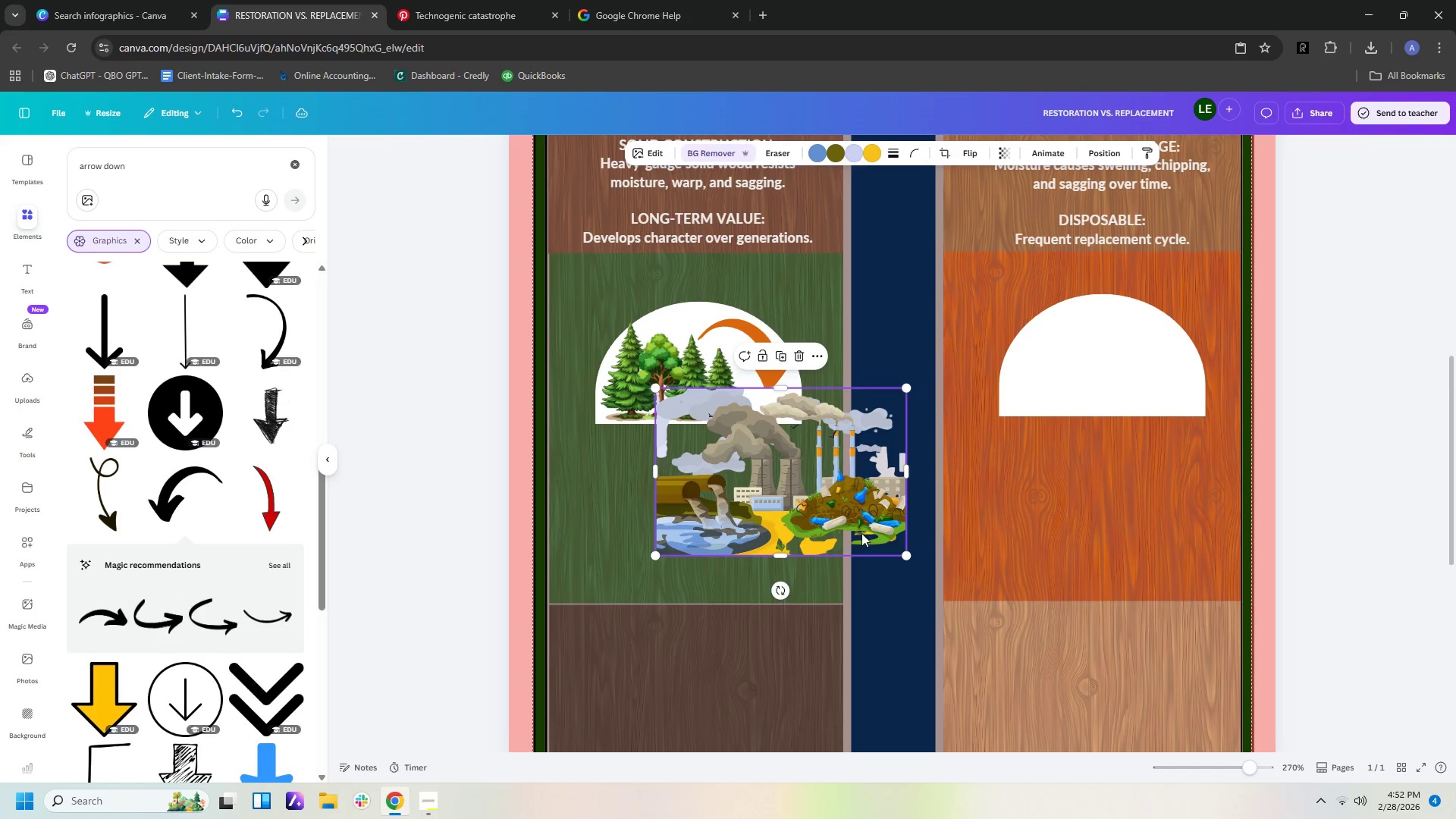 
left_click_drag(start_coordinate=[861, 526], to_coordinate=[1203, 409])
 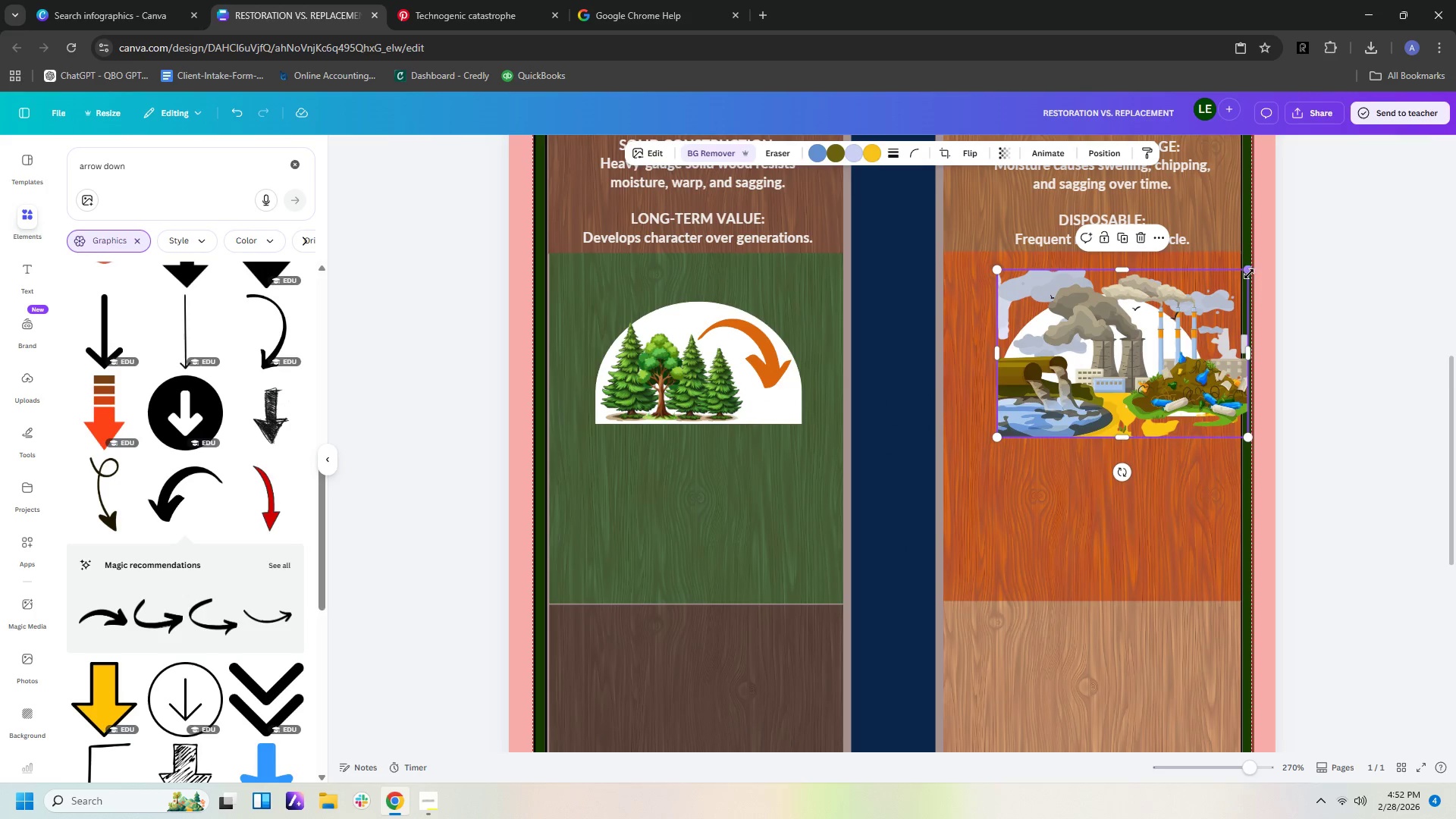 
left_click_drag(start_coordinate=[1247, 274], to_coordinate=[1197, 334])
 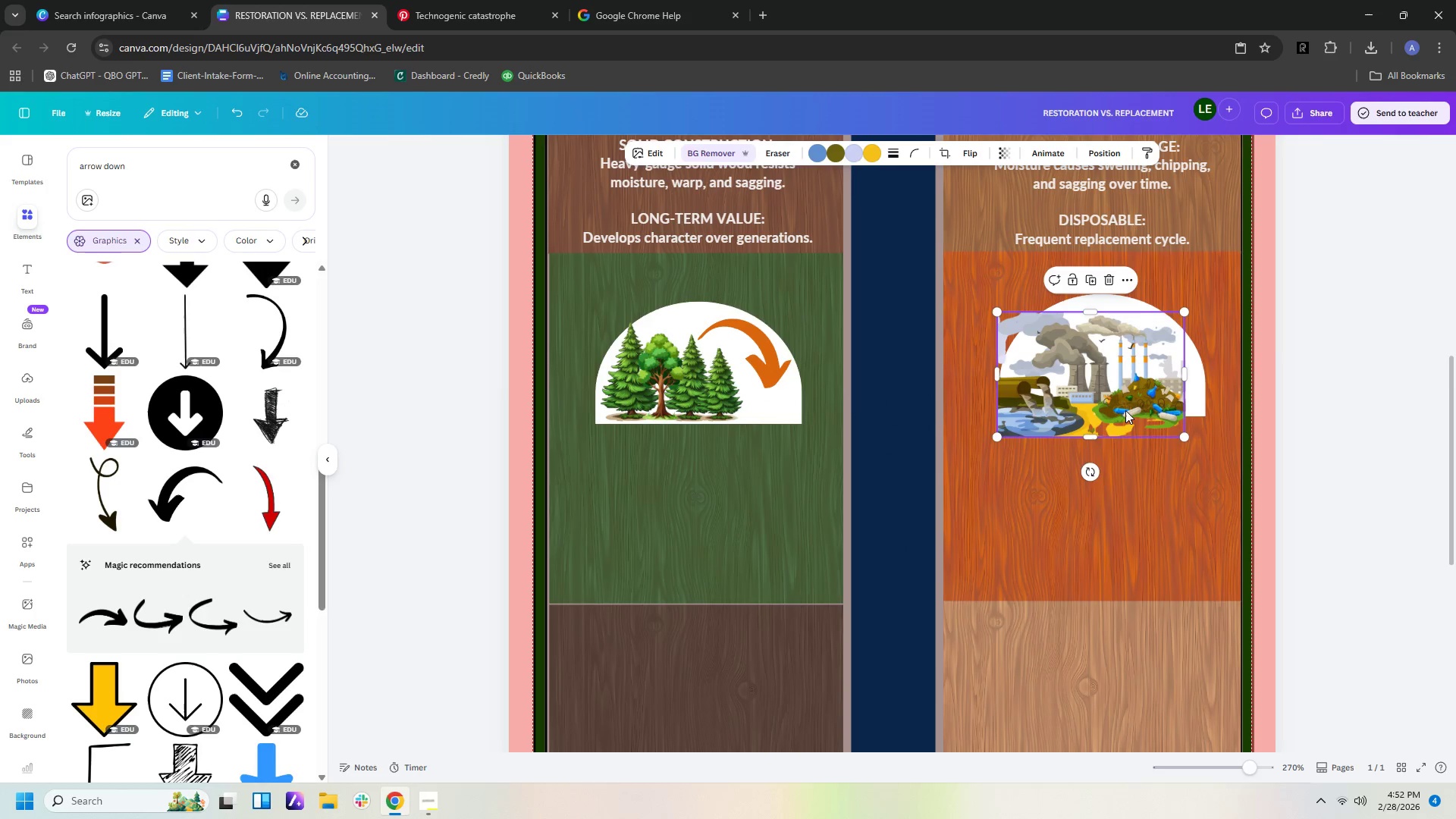 
left_click_drag(start_coordinate=[1125, 411], to_coordinate=[1128, 389])
 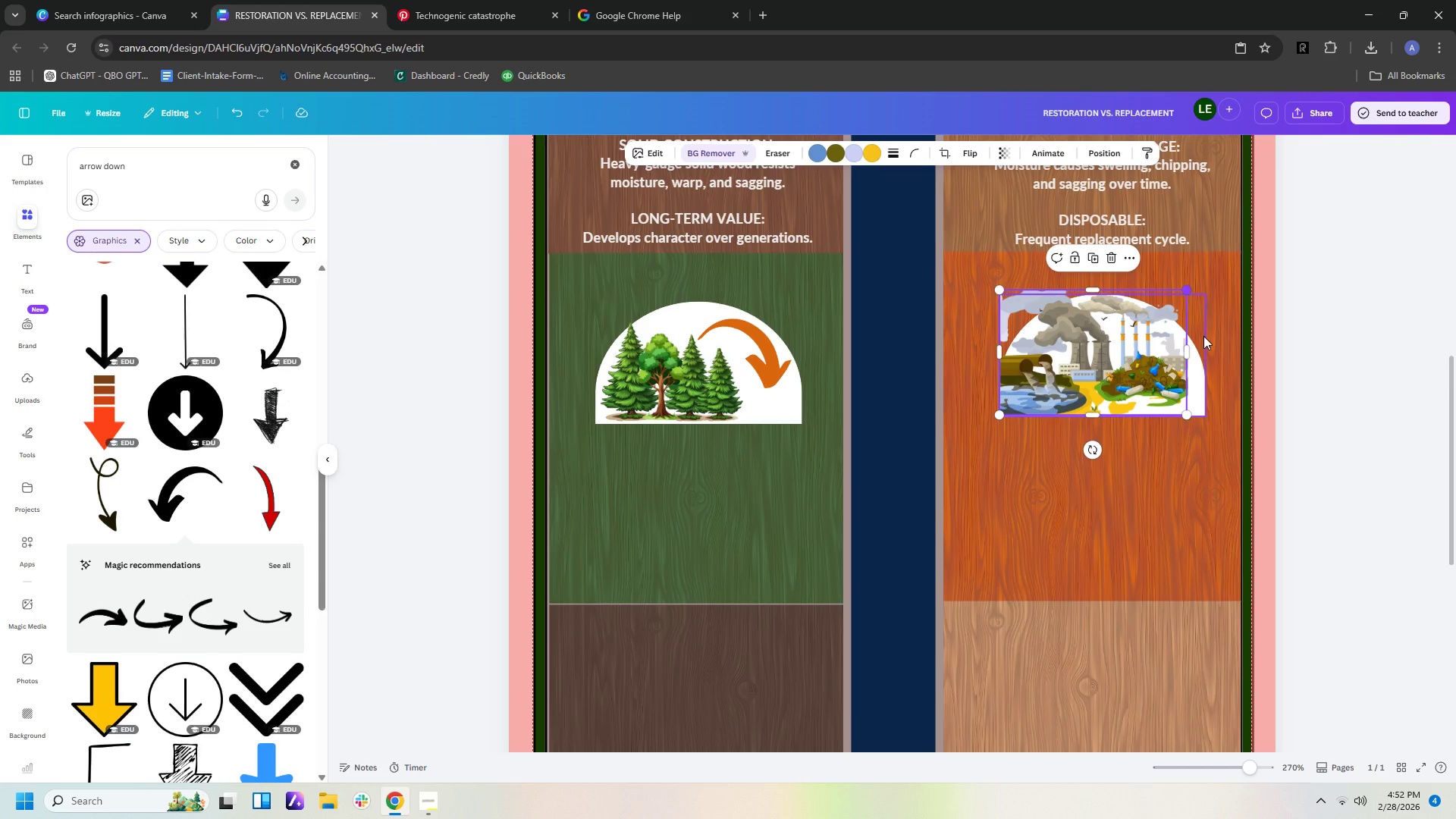 
wait(5.95)
 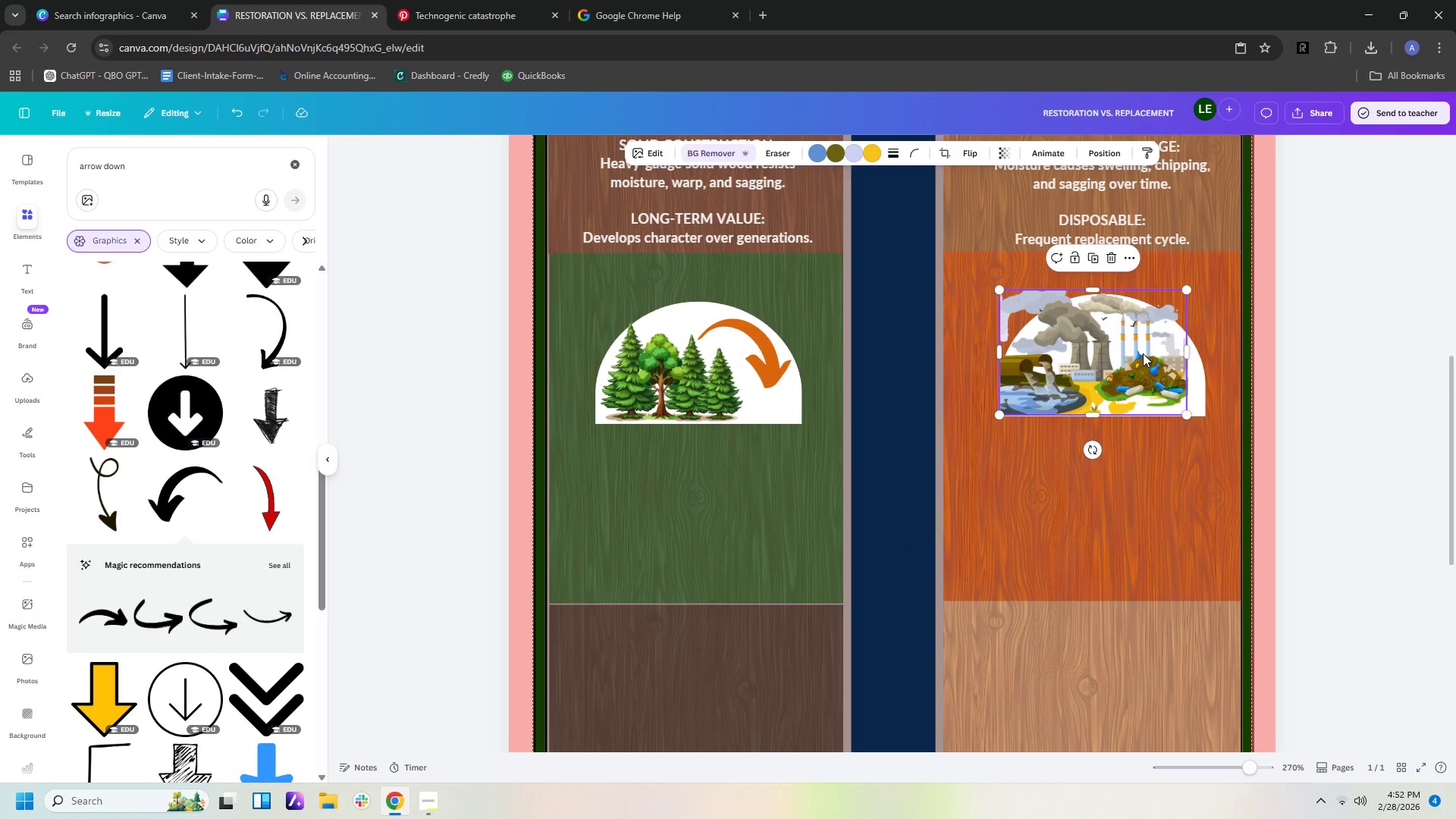 
left_click_drag(start_coordinate=[1187, 419], to_coordinate=[1216, 421])
 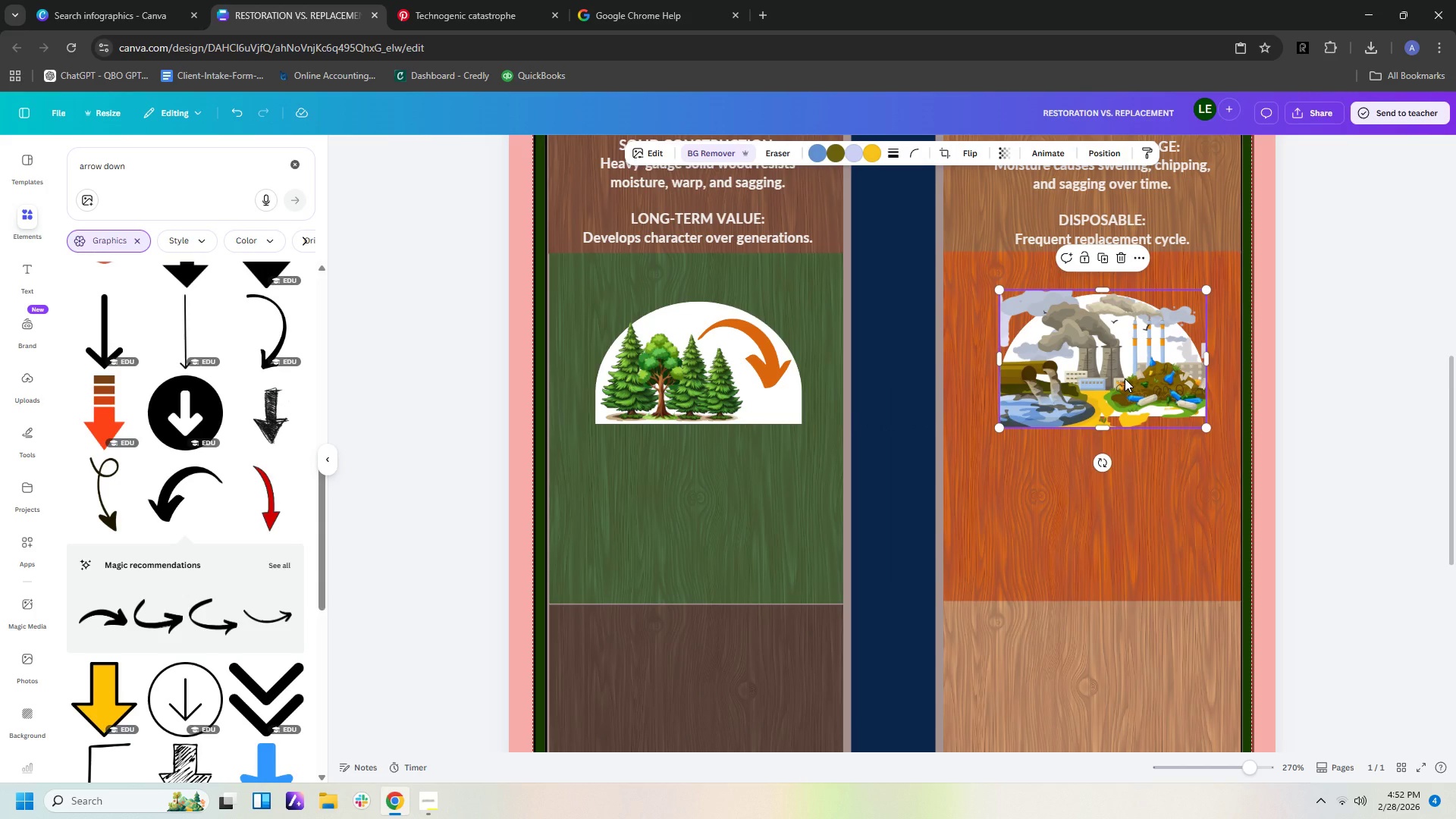 
left_click_drag(start_coordinate=[1125, 378], to_coordinate=[1124, 366])
 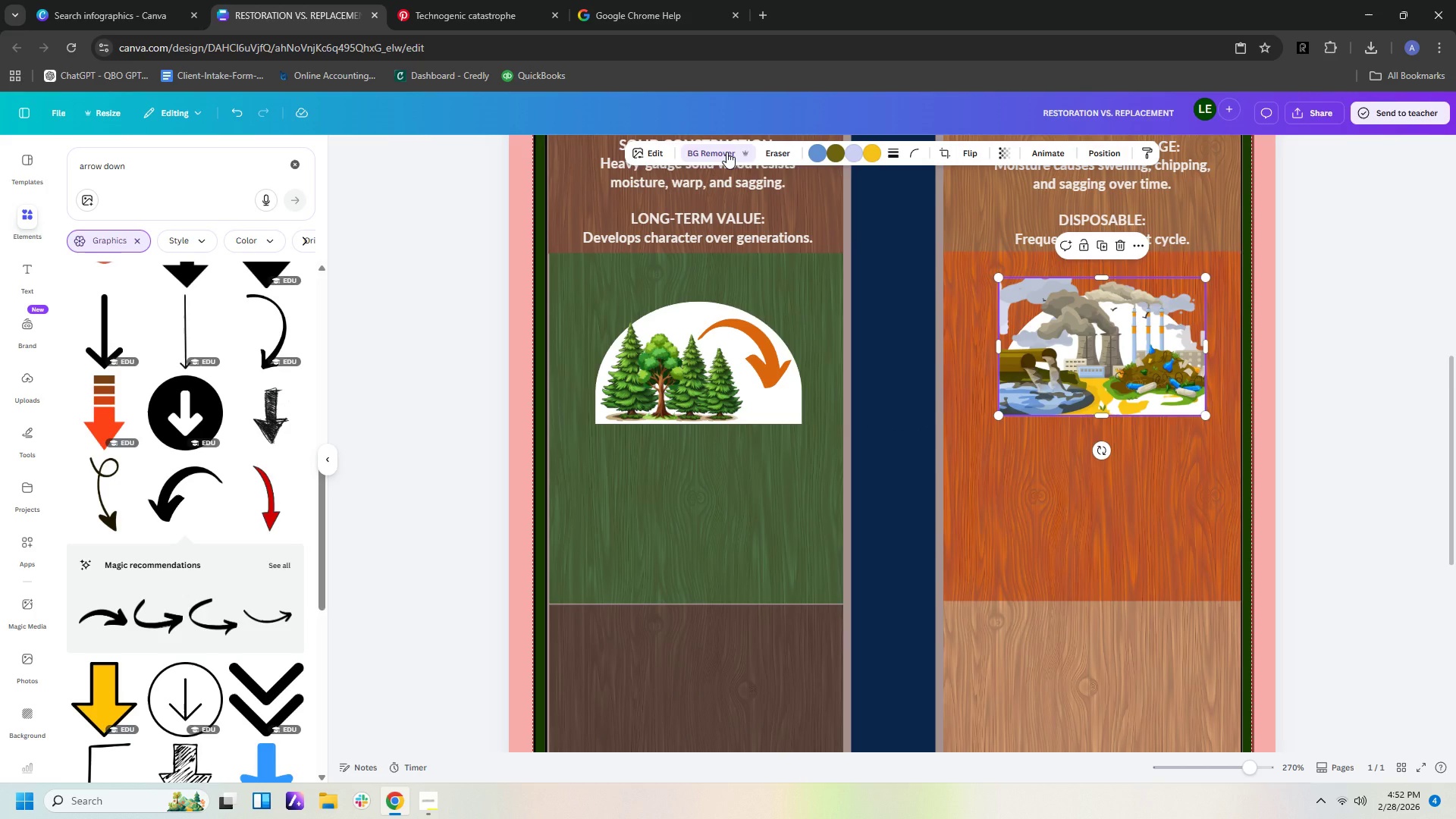 
left_click([726, 152])
 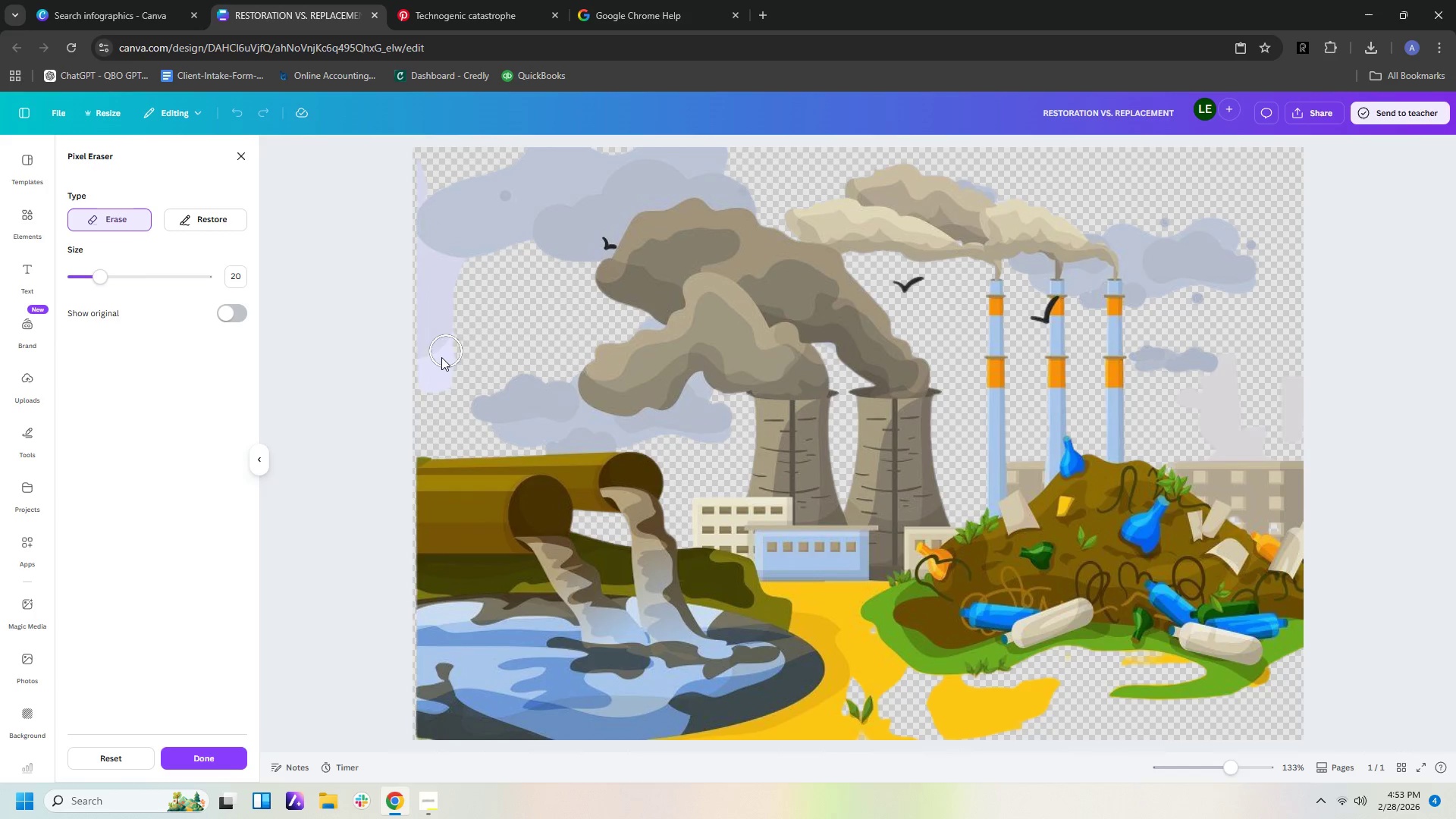 
left_click_drag(start_coordinate=[431, 390], to_coordinate=[570, 273])
 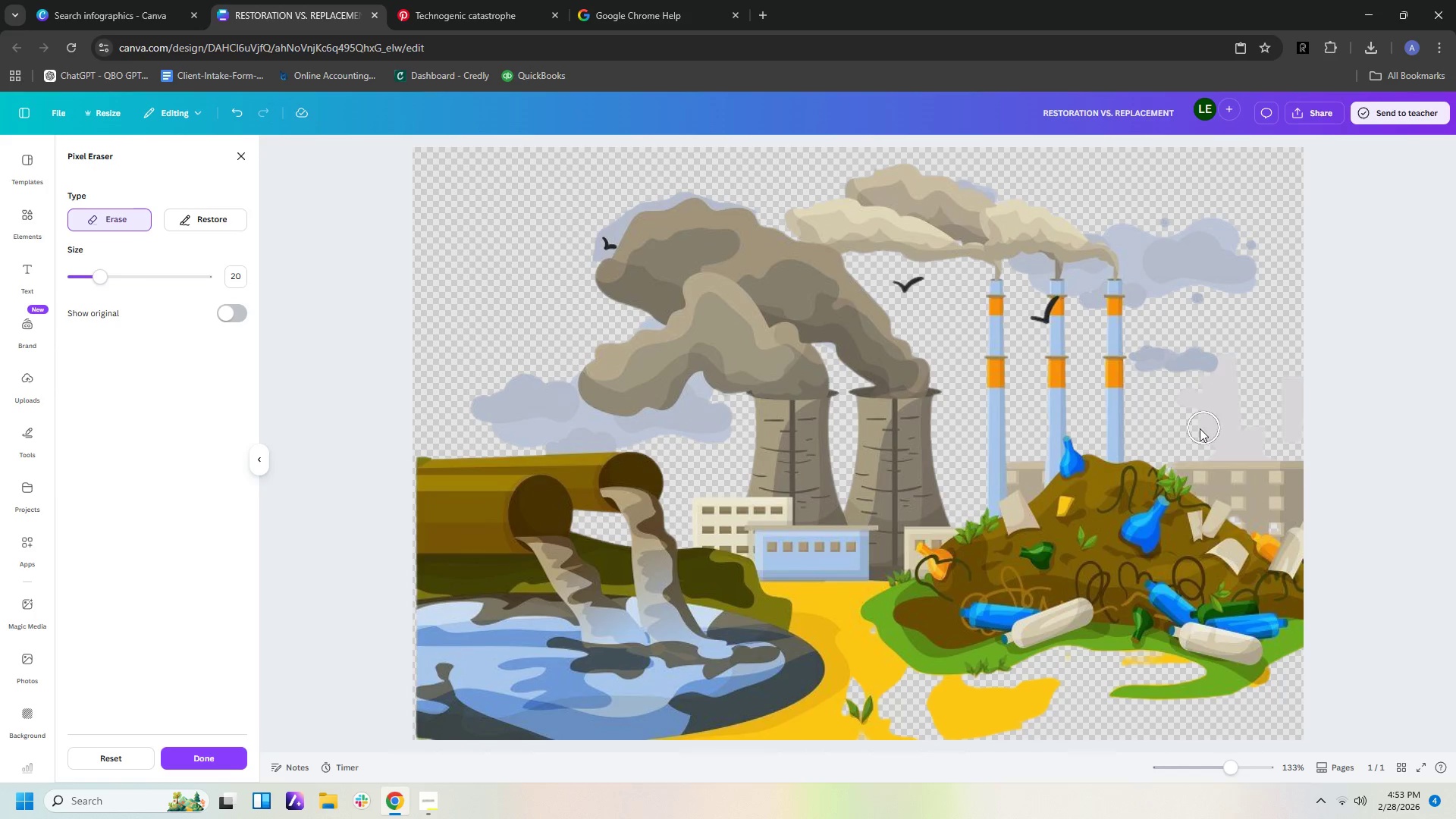 
left_click_drag(start_coordinate=[1173, 407], to_coordinate=[1234, 403])
 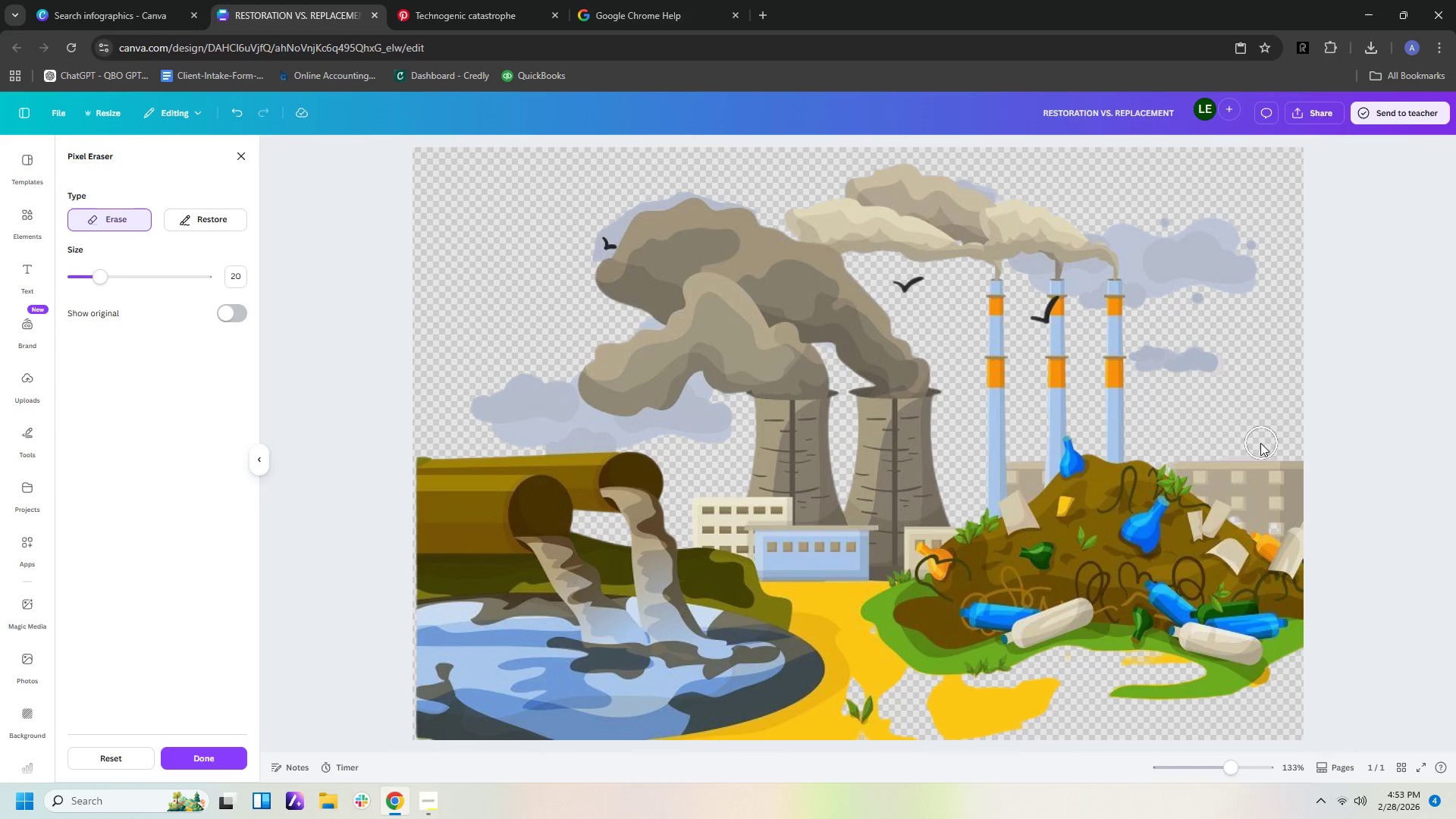 
wait(8.89)
 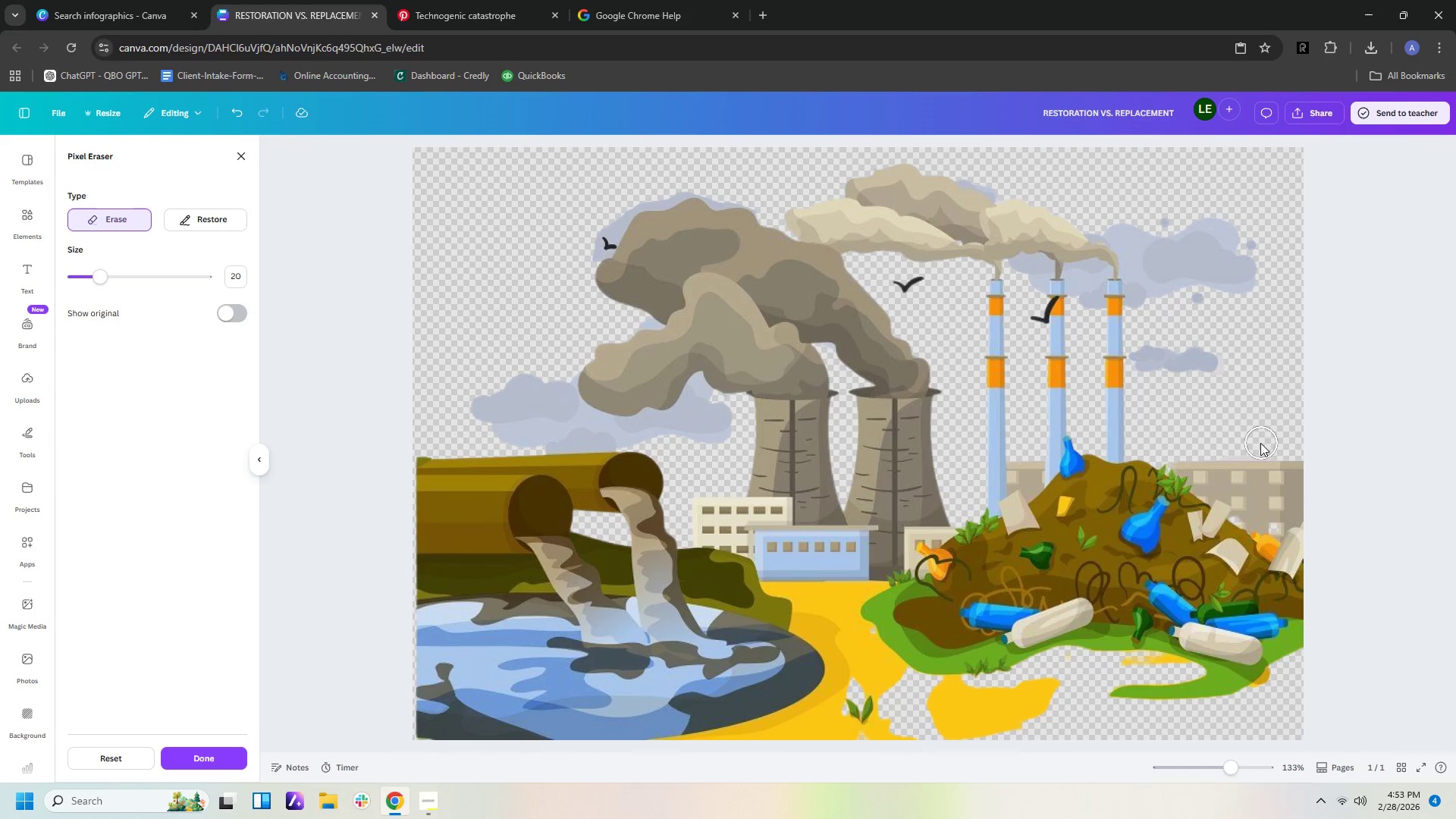 
left_click([240, 162])
 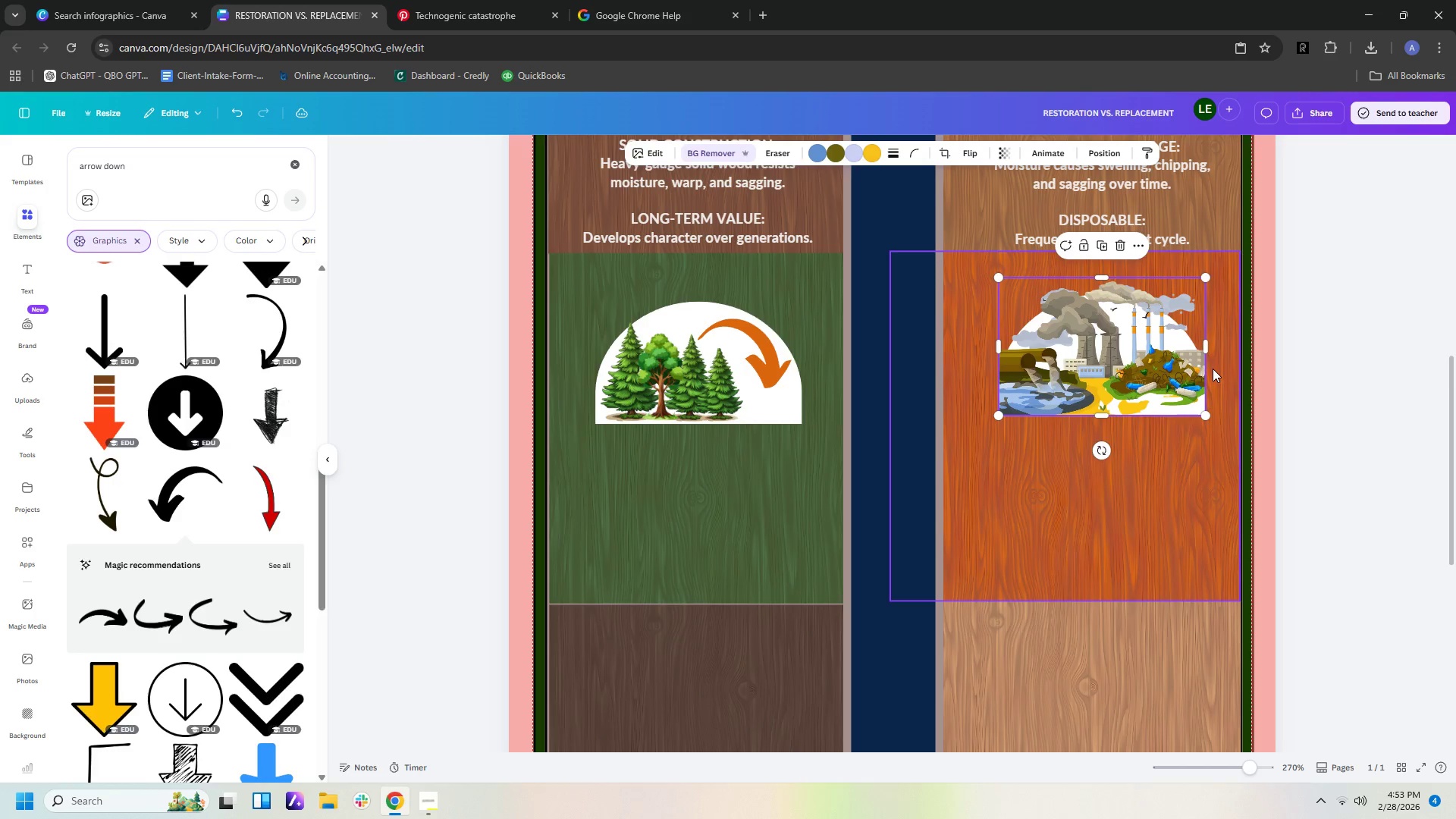 
wait(10.44)
 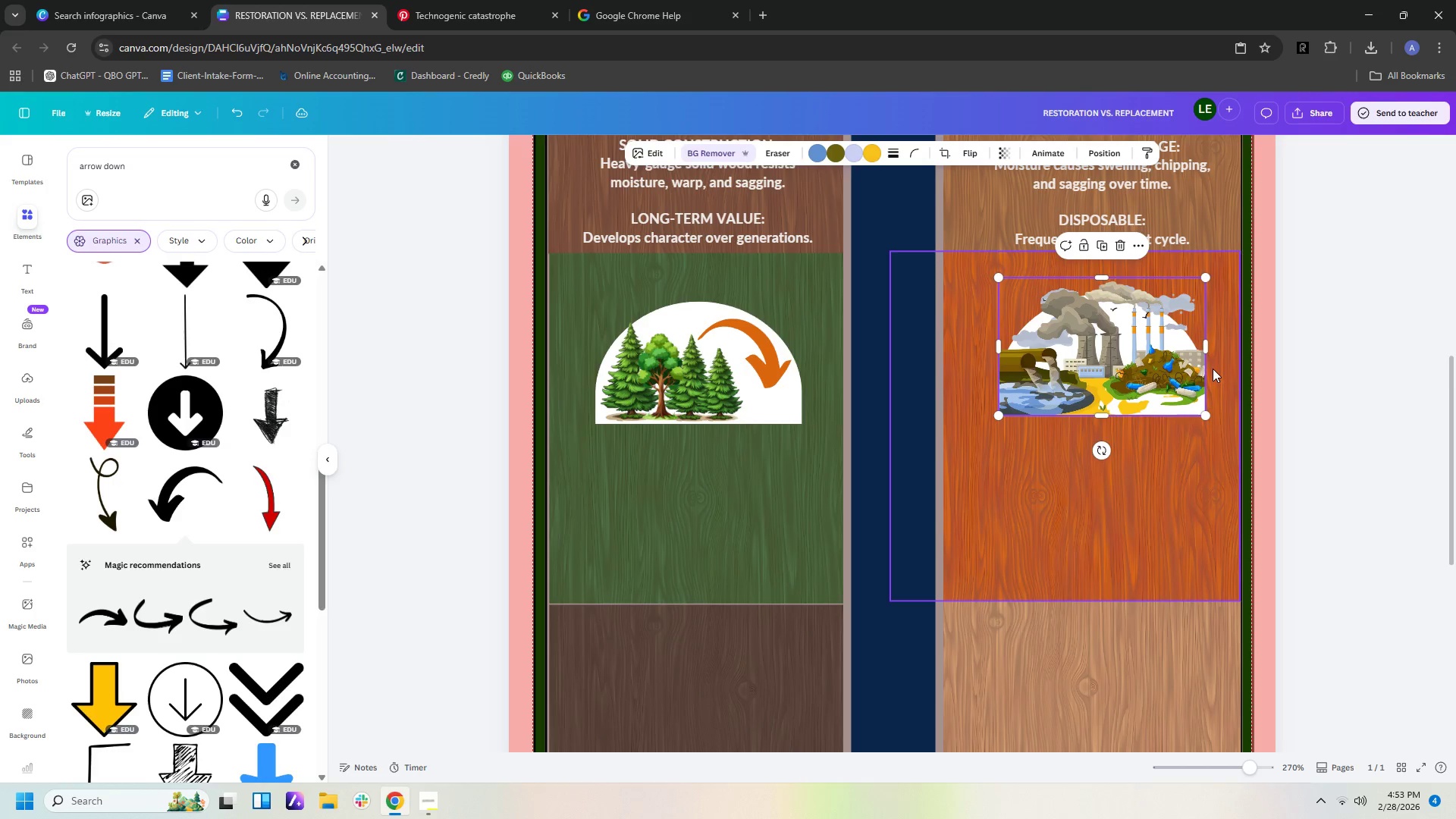 
left_click_drag(start_coordinate=[1105, 415], to_coordinate=[1106, 391])
 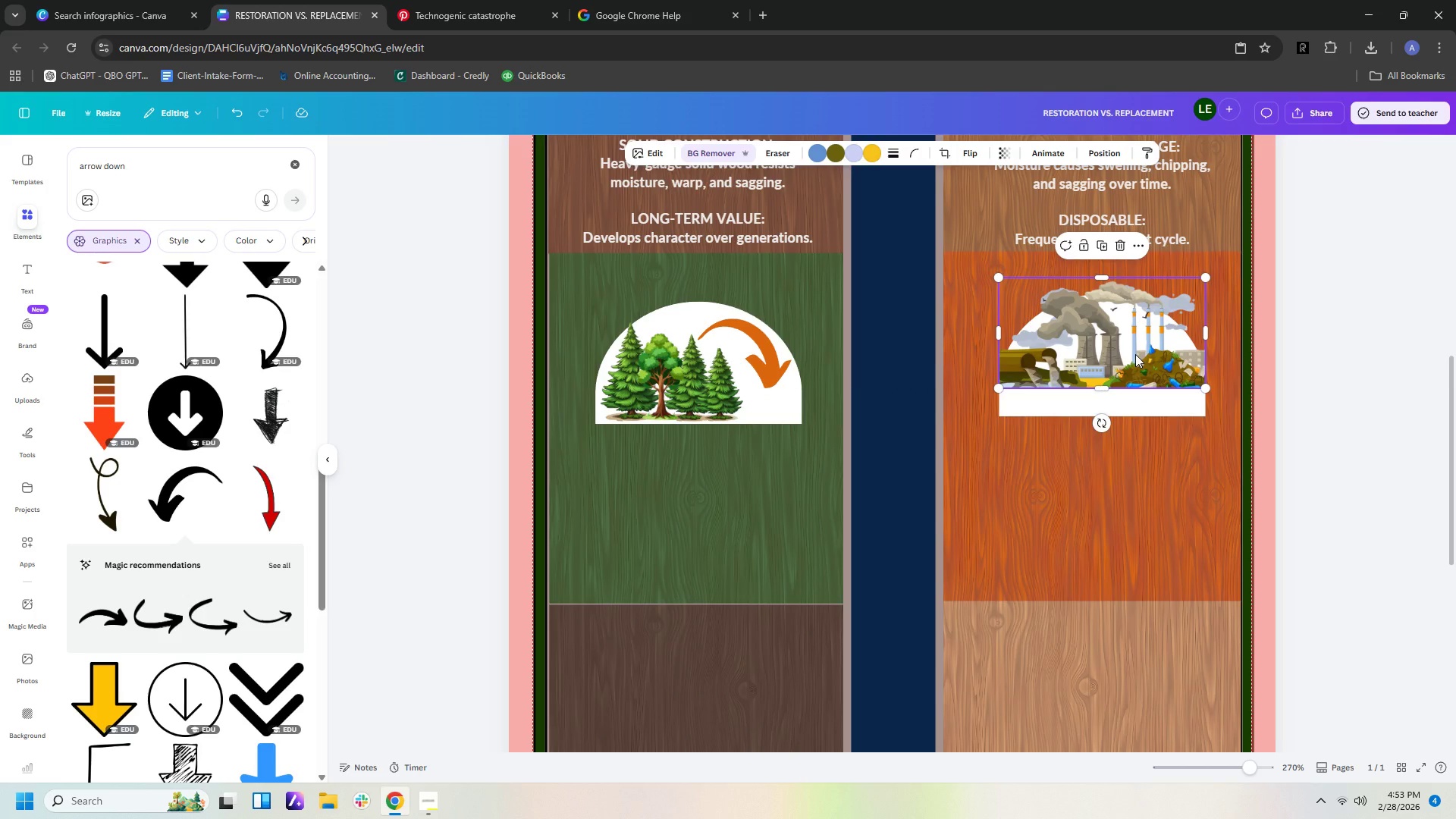 
left_click_drag(start_coordinate=[1135, 354], to_coordinate=[1135, 381])
 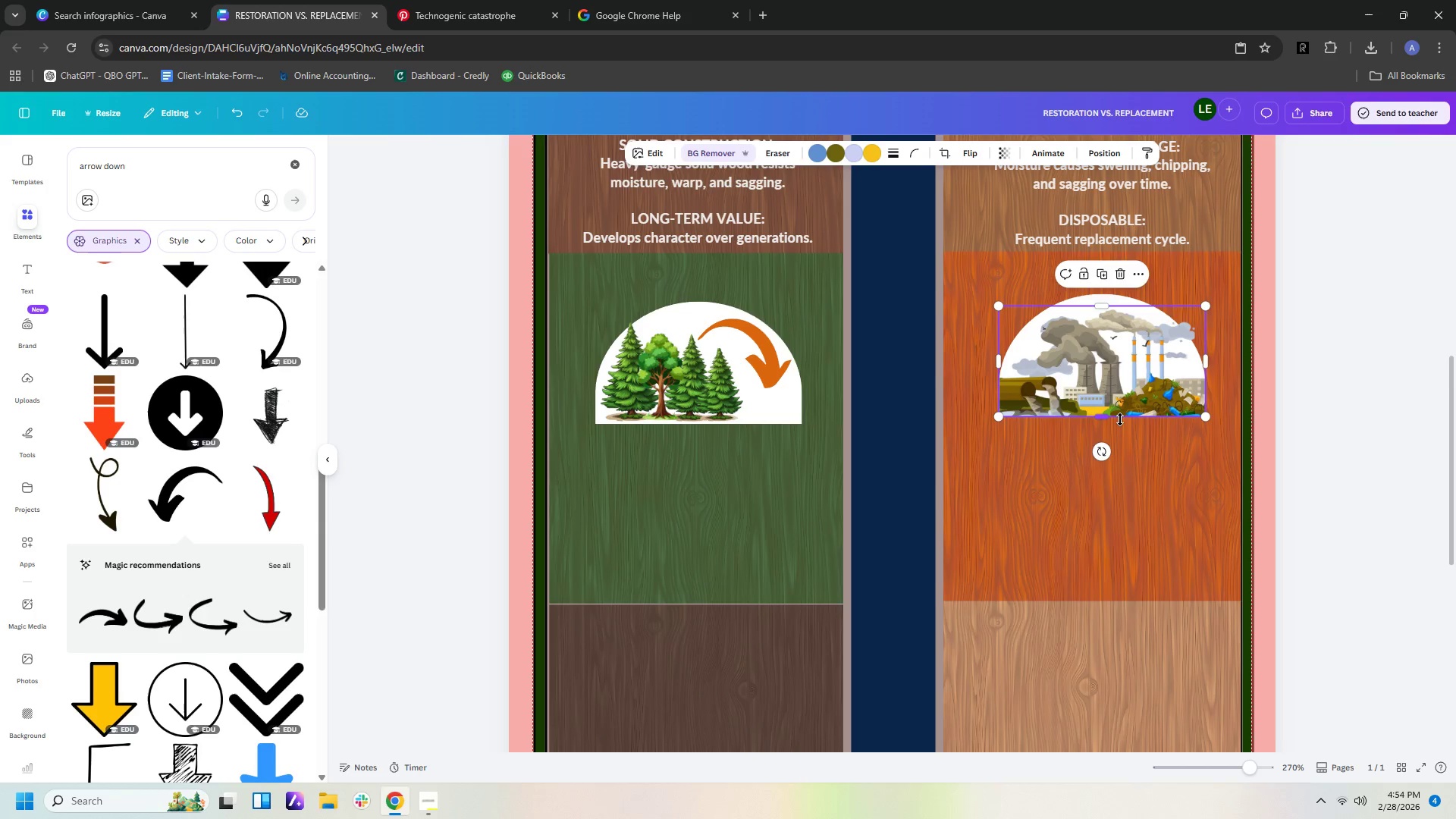 
left_click_drag(start_coordinate=[1103, 422], to_coordinate=[1106, 432])
 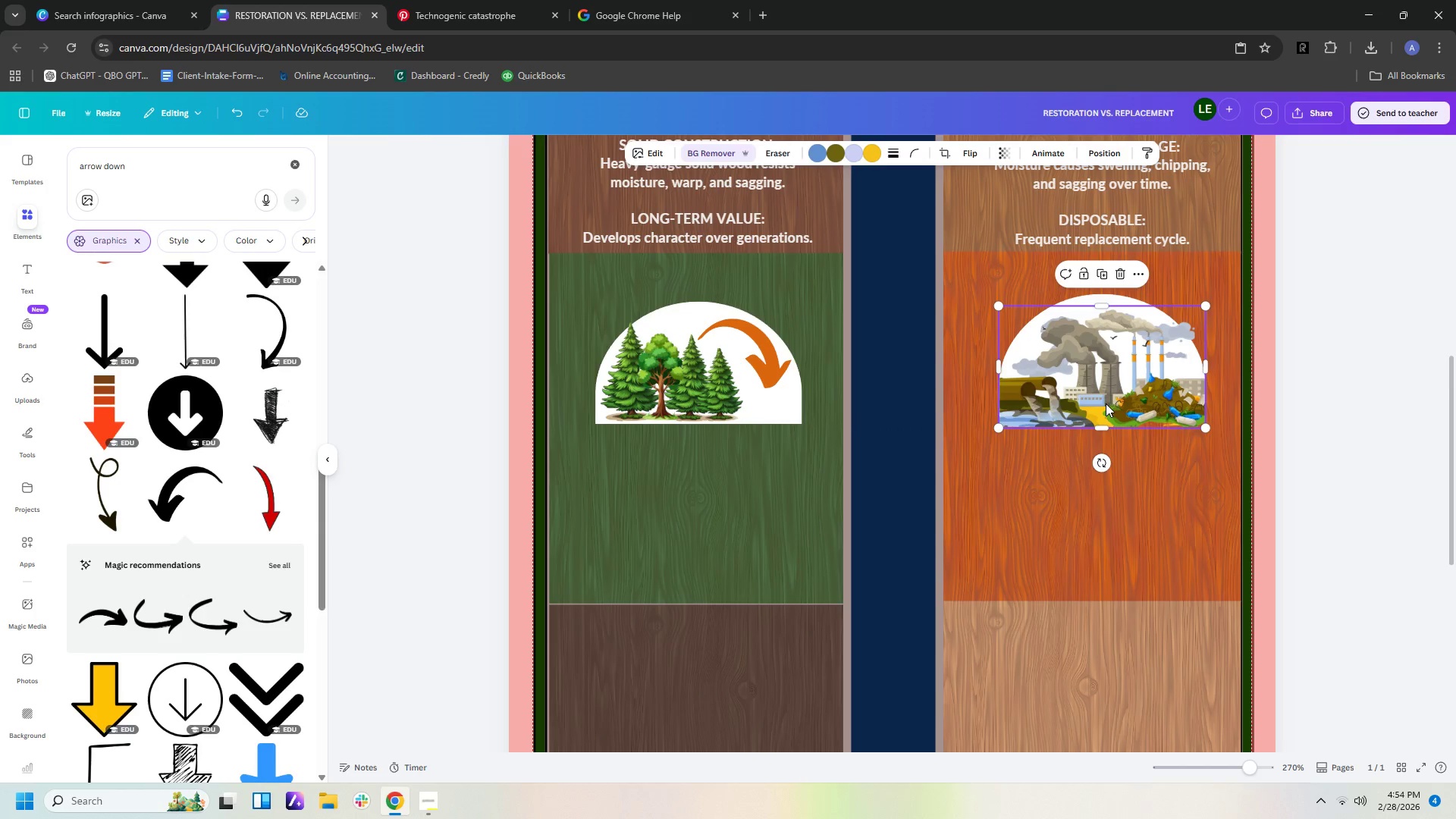 
left_click_drag(start_coordinate=[1106, 403], to_coordinate=[1106, 392])
 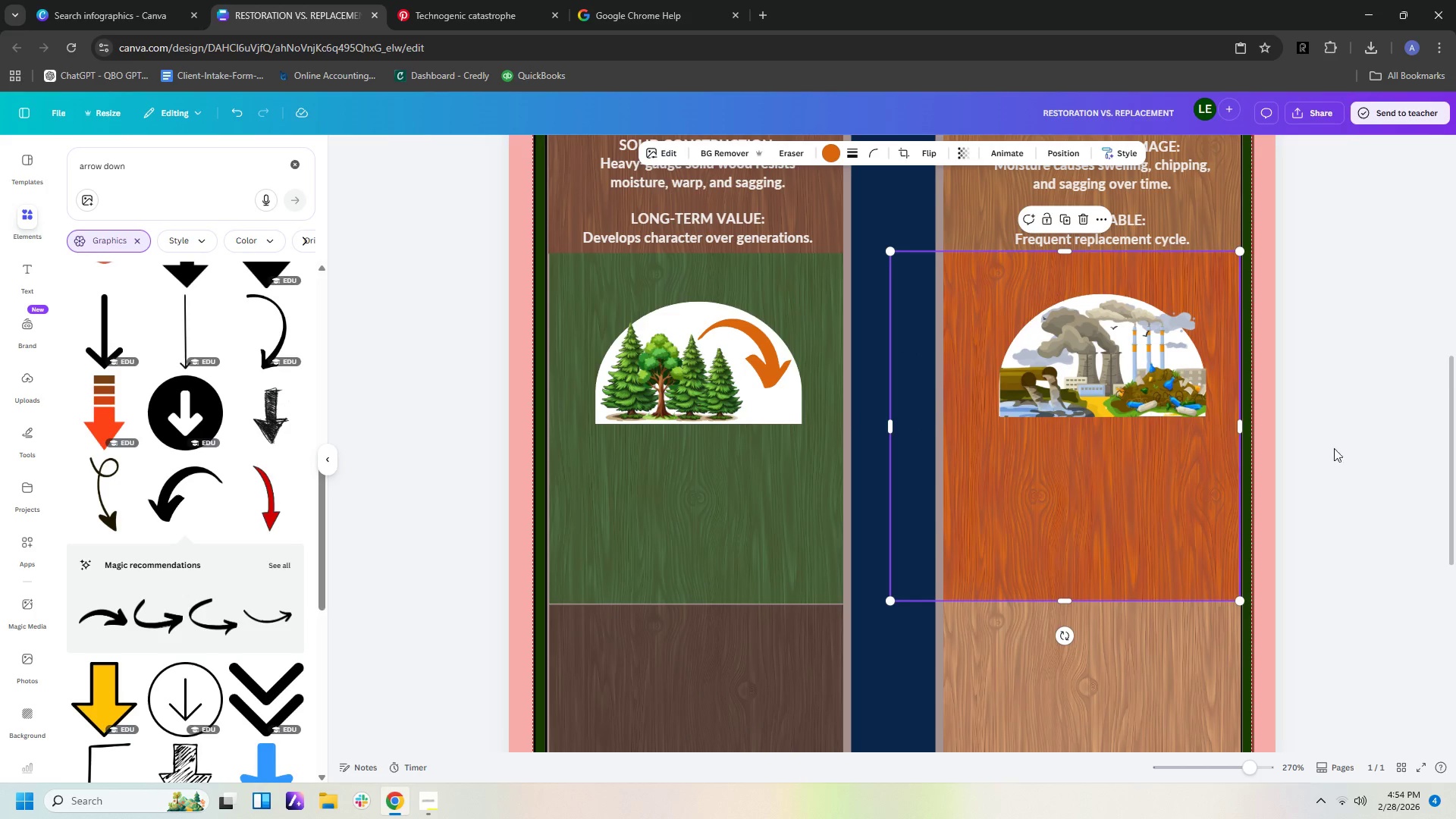 
left_click([1136, 379])
 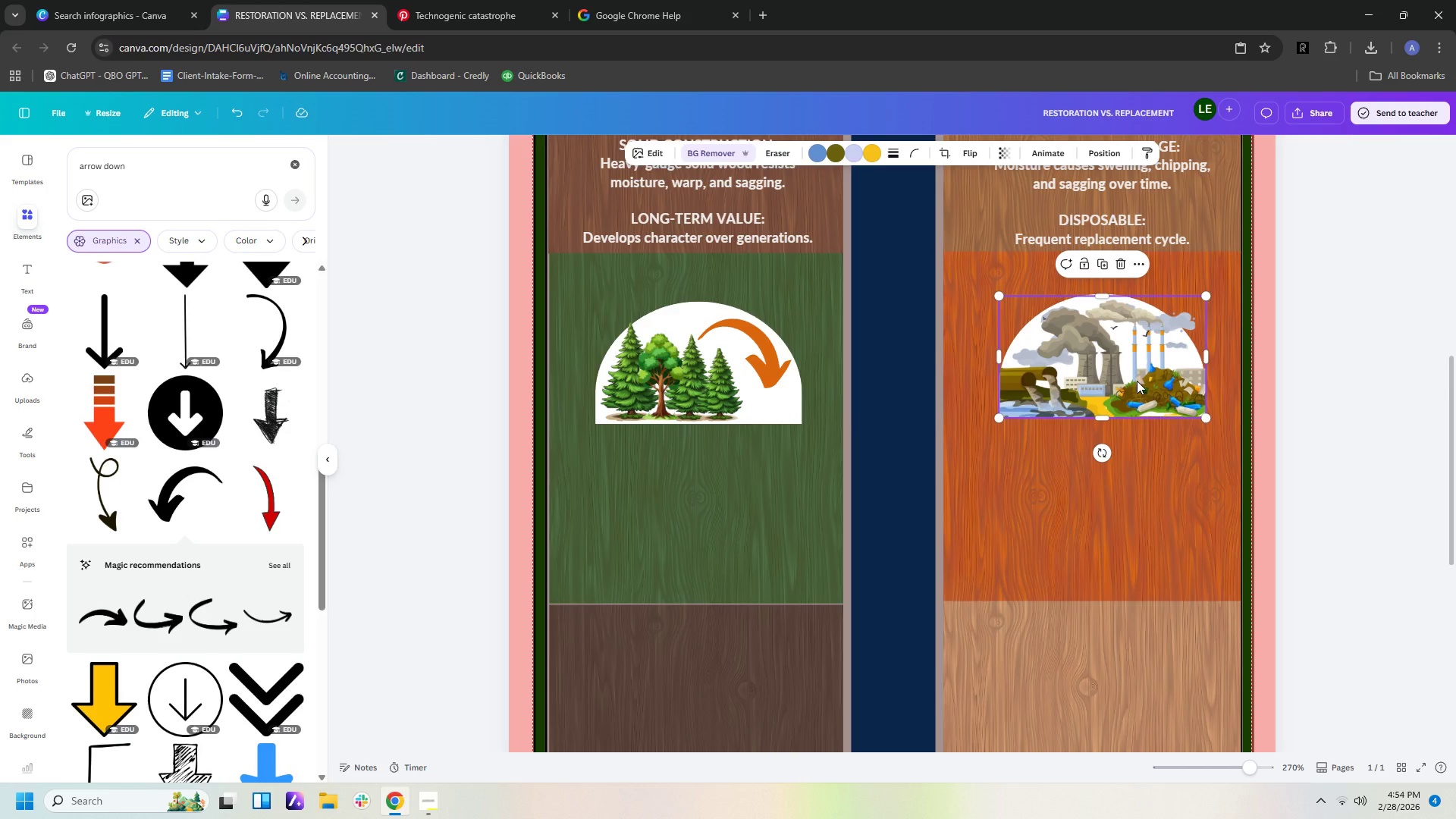 
key(ArrowLeft)
 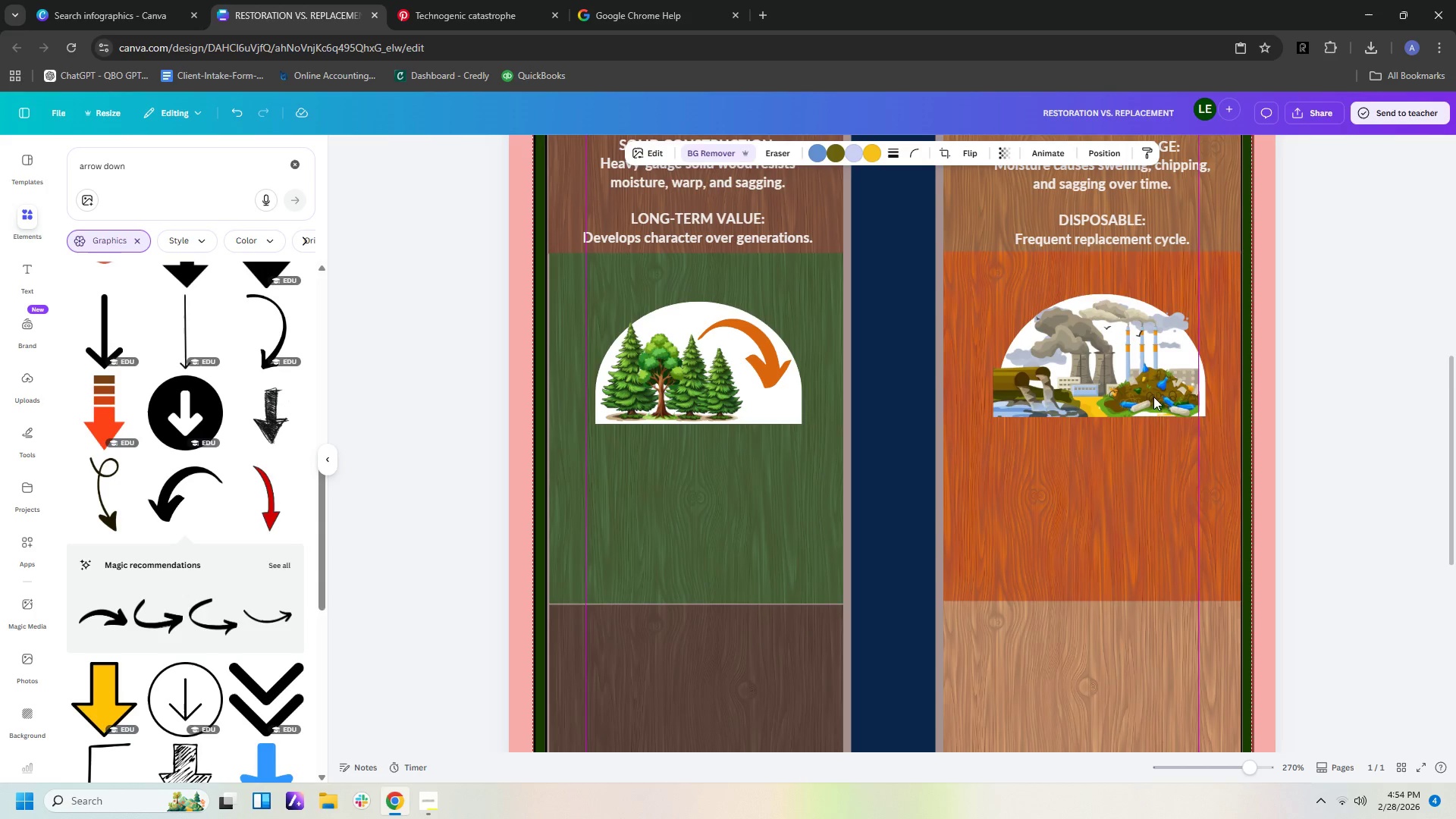 
left_click_drag(start_coordinate=[1151, 392], to_coordinate=[1158, 390])
 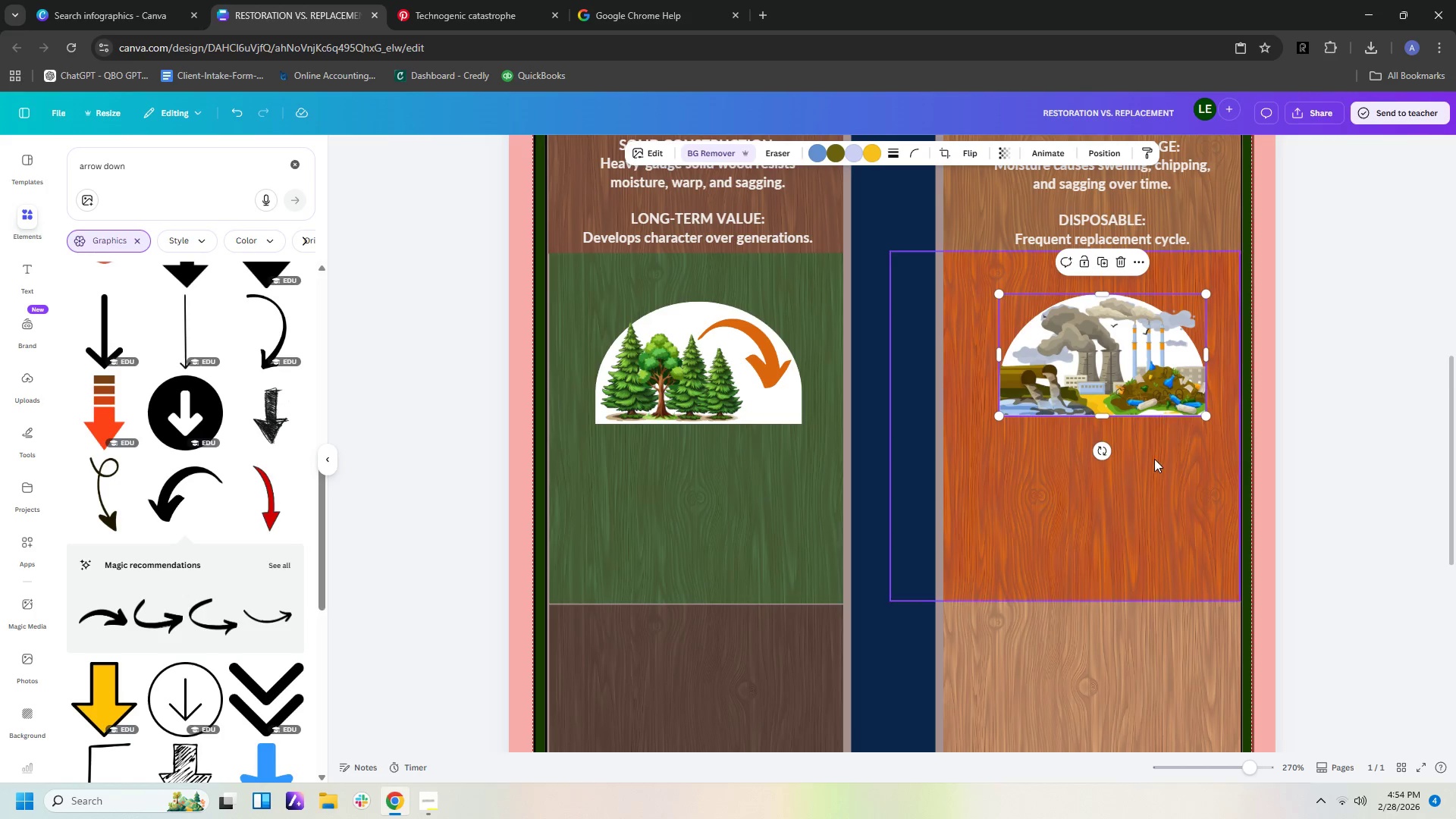 
left_click([1154, 459])
 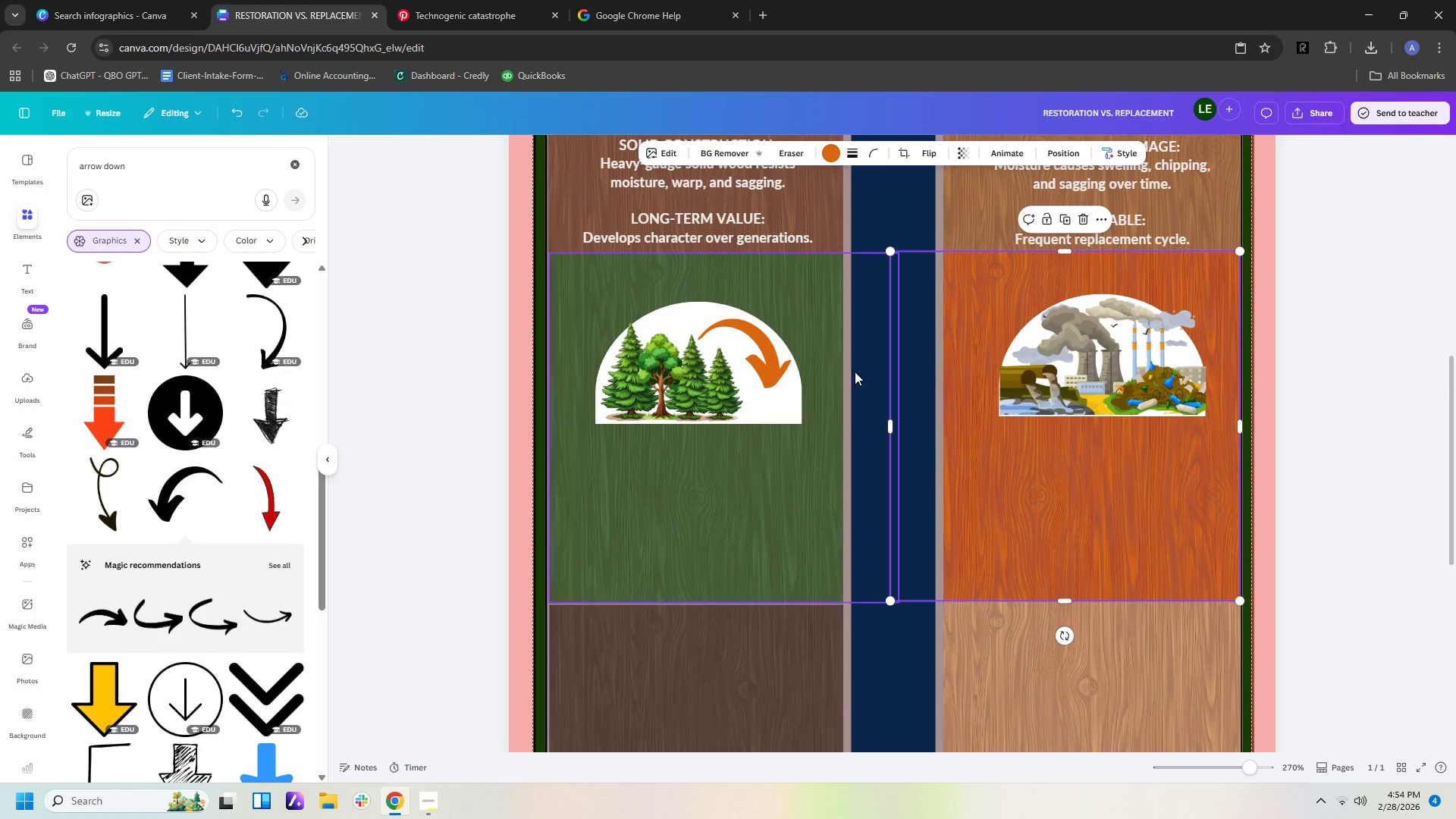 
mouse_move([1058, 380])
 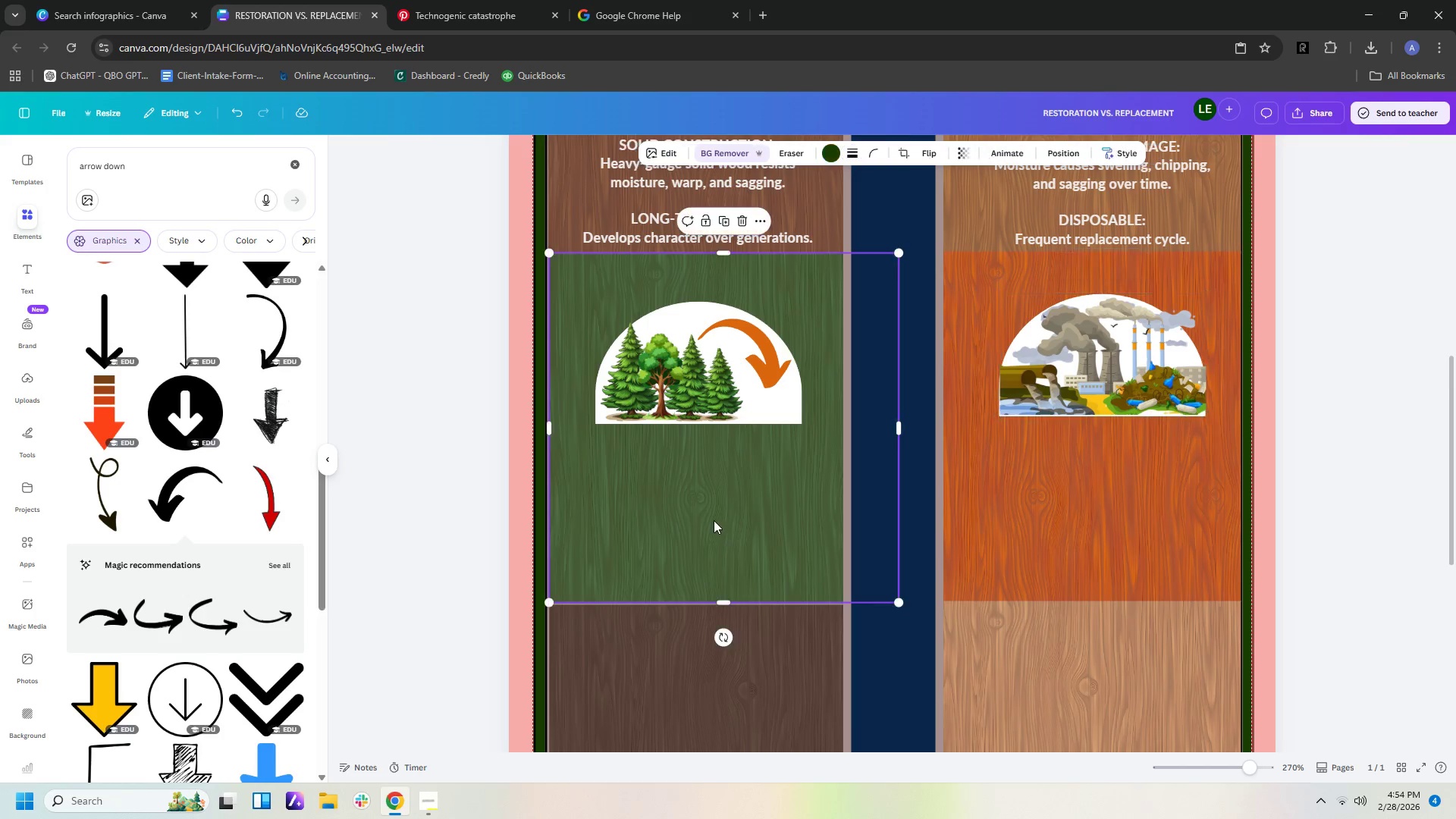 
left_click([714, 520])
 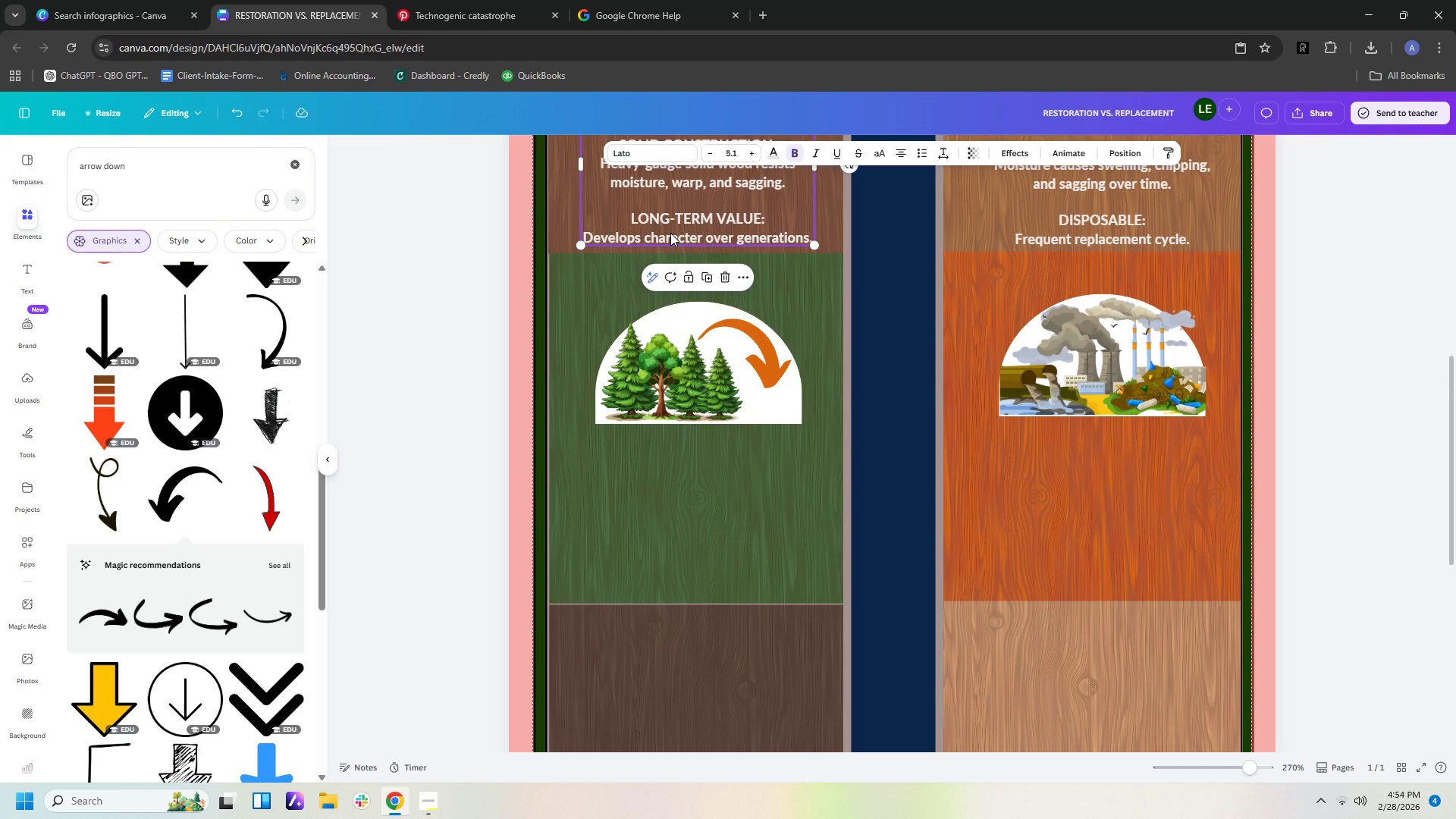 
key(Control+C)
 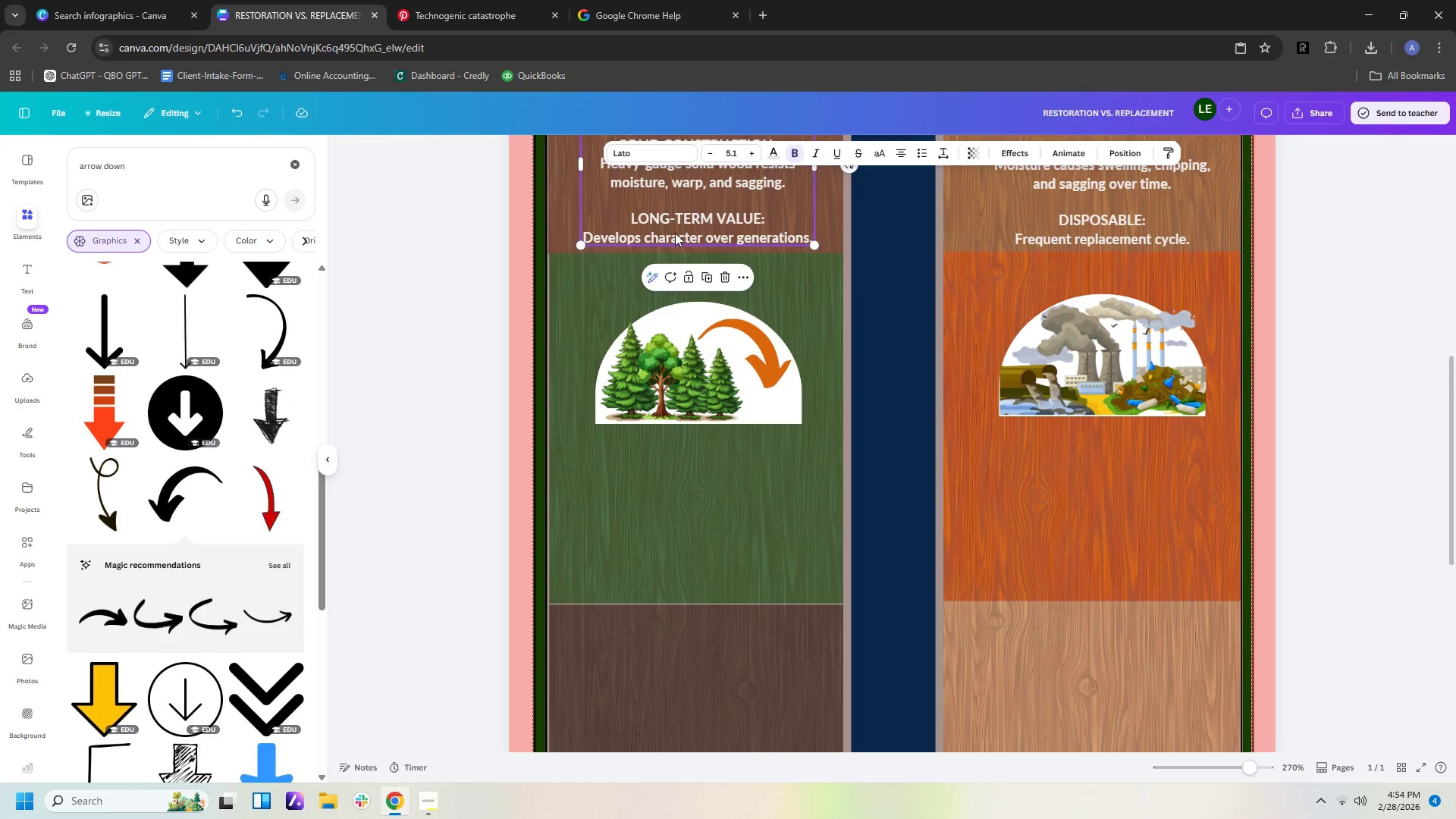 
key(Control+V)
 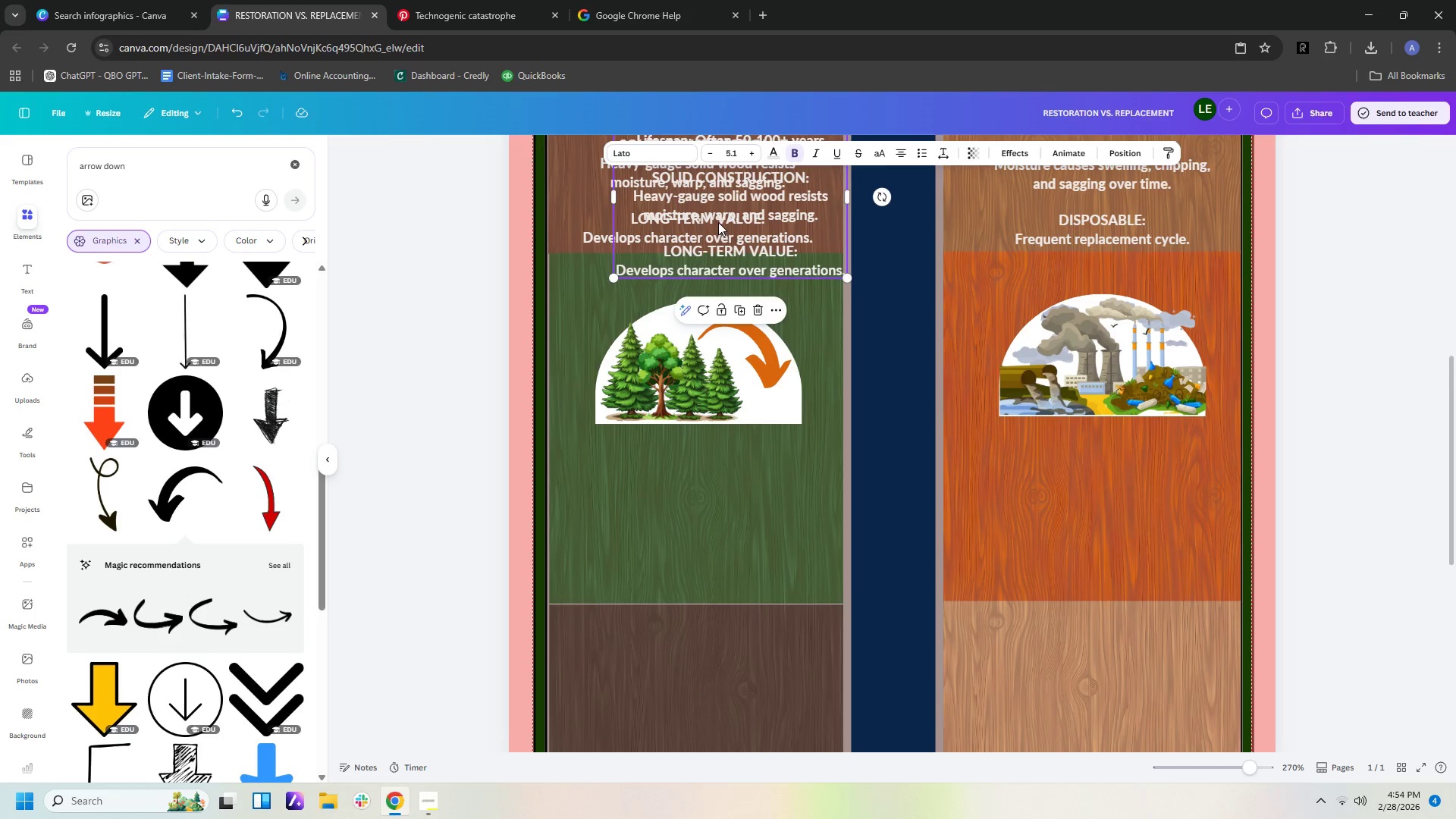 
left_click_drag(start_coordinate=[718, 222], to_coordinate=[682, 541])
 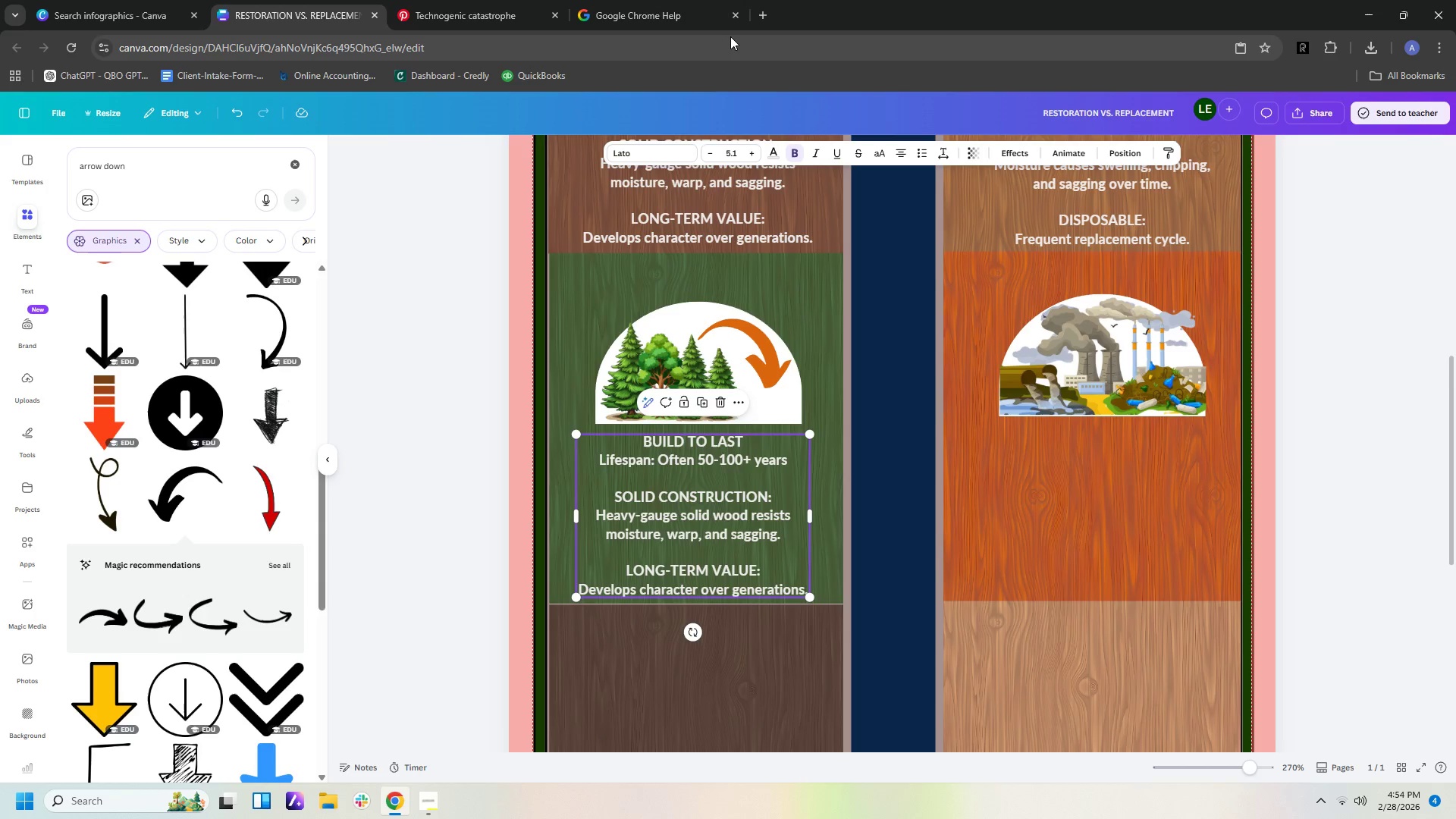 
wait(7.01)
 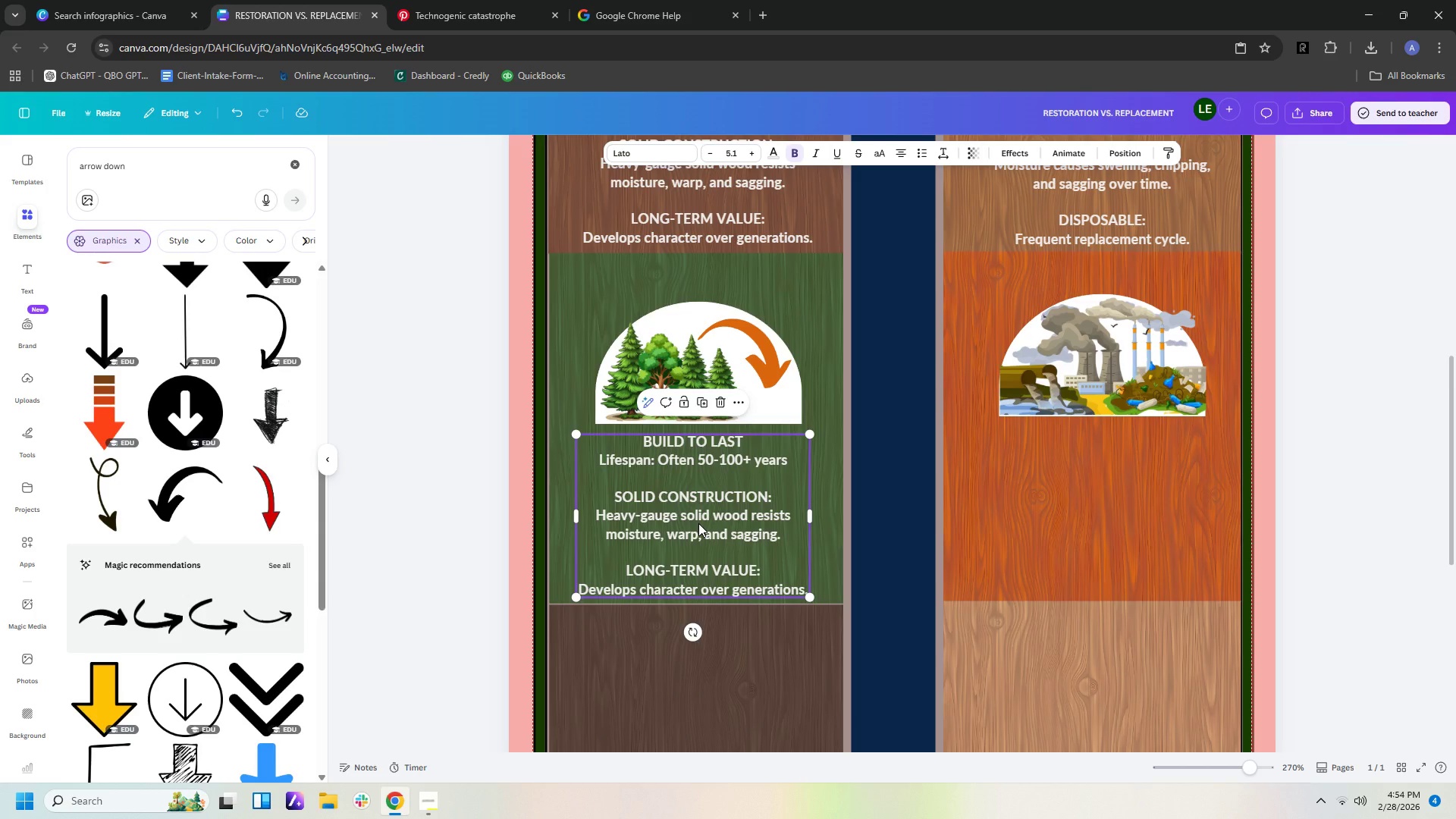 
left_click_drag(start_coordinate=[748, 443], to_coordinate=[739, 444])
 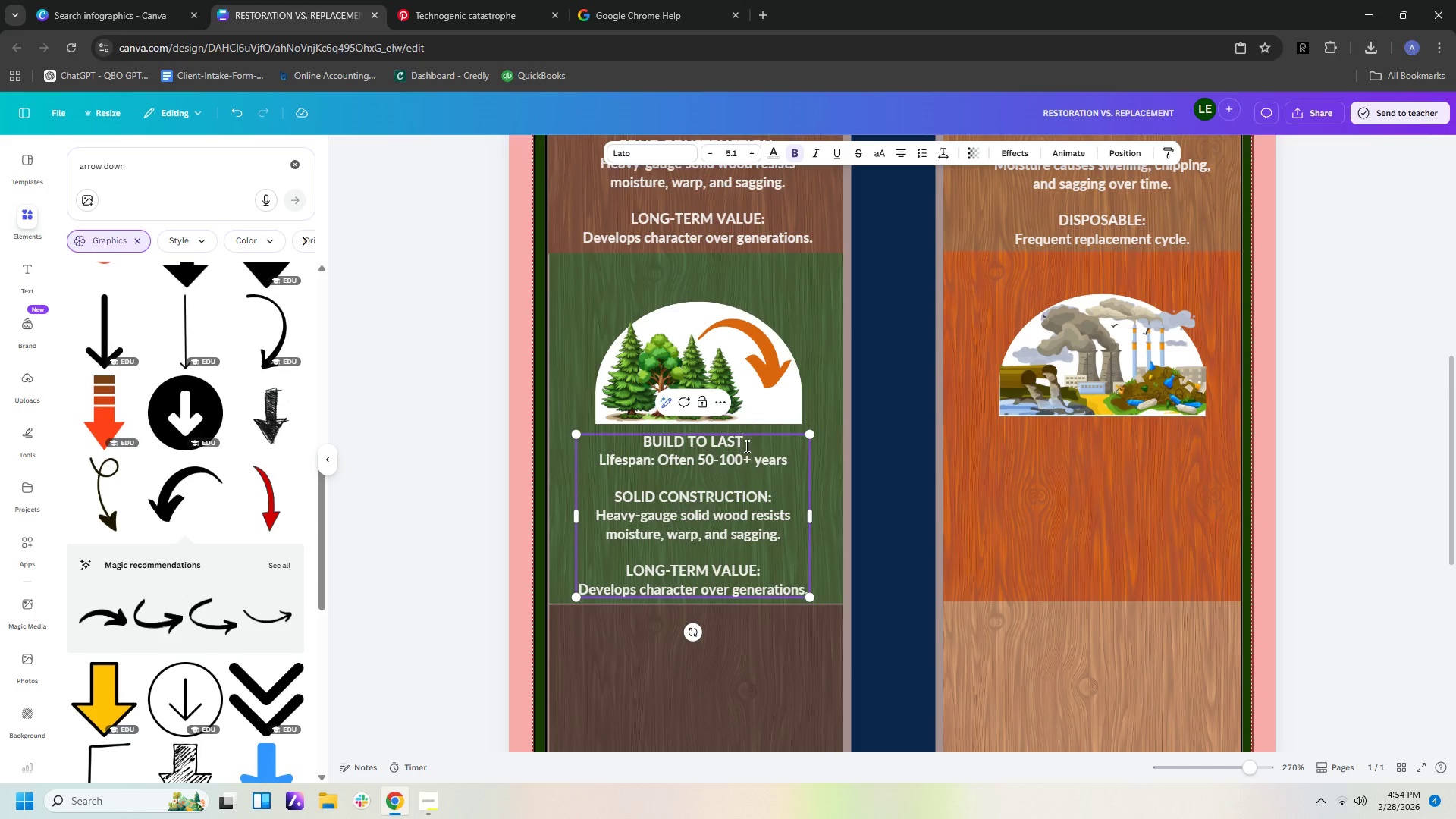 
left_click_drag(start_coordinate=[746, 444], to_coordinate=[645, 444])
 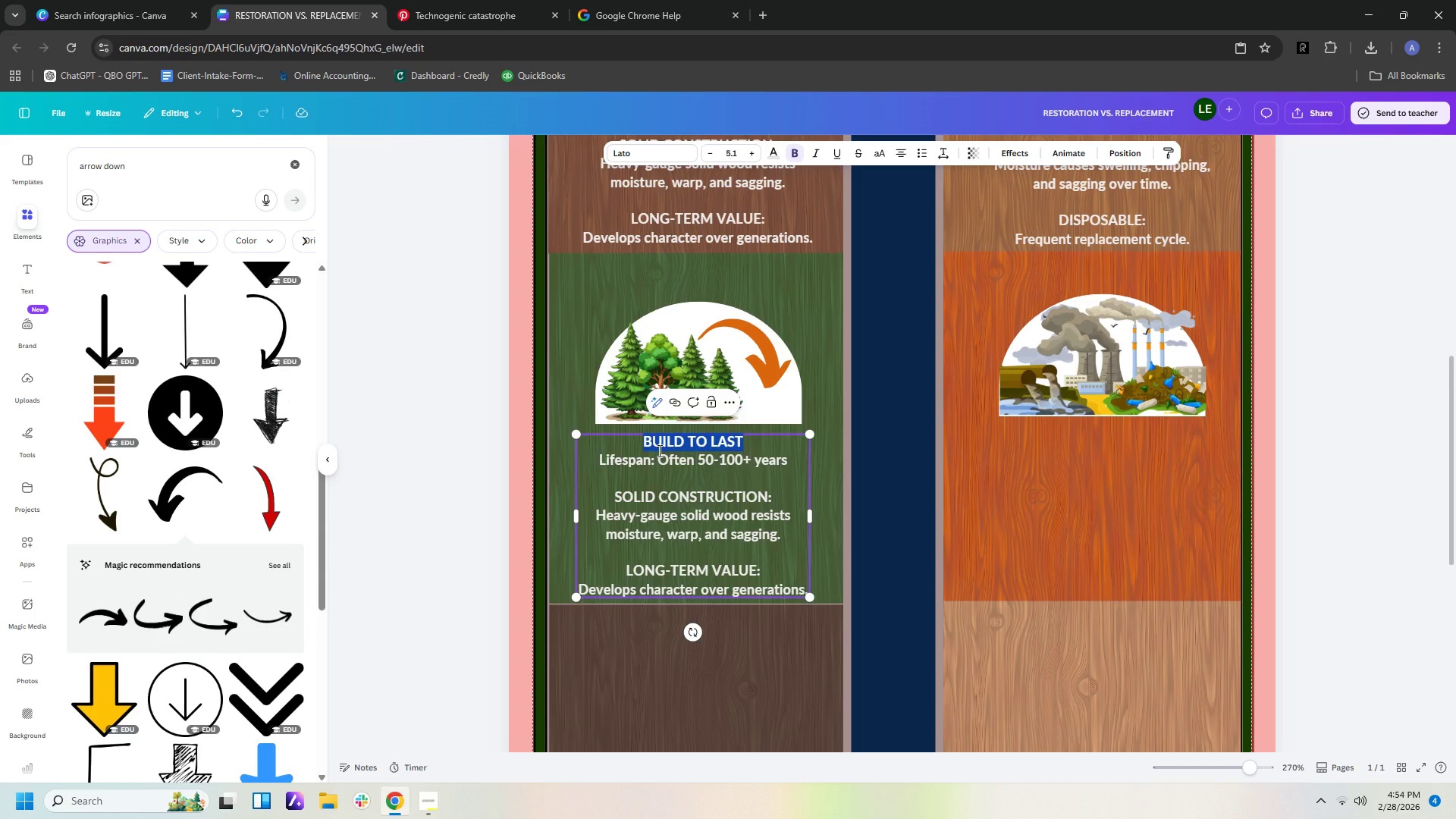 
type(LOW CARBON FOOTPRINT)
 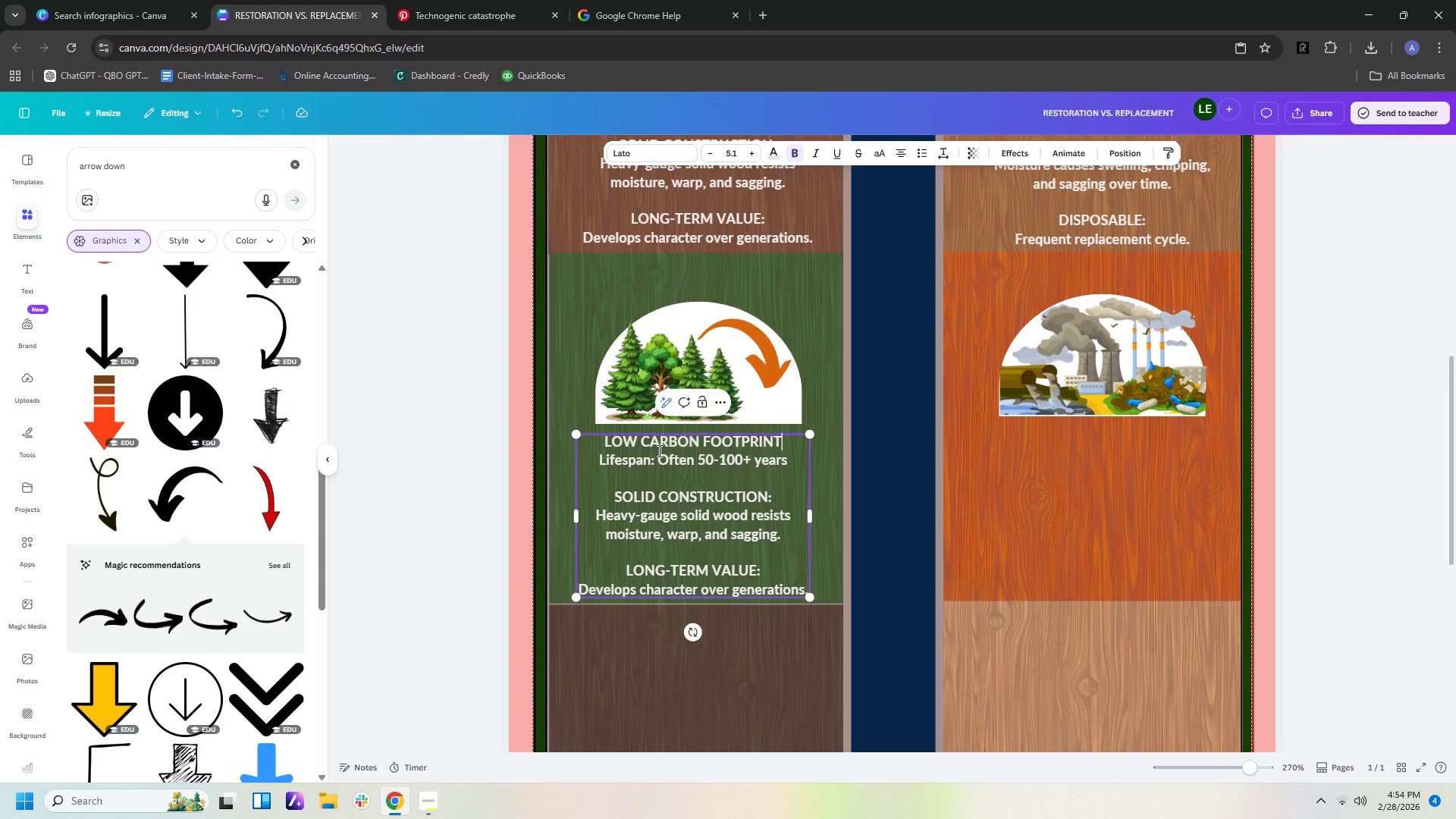 
key(ArrowLeft)
 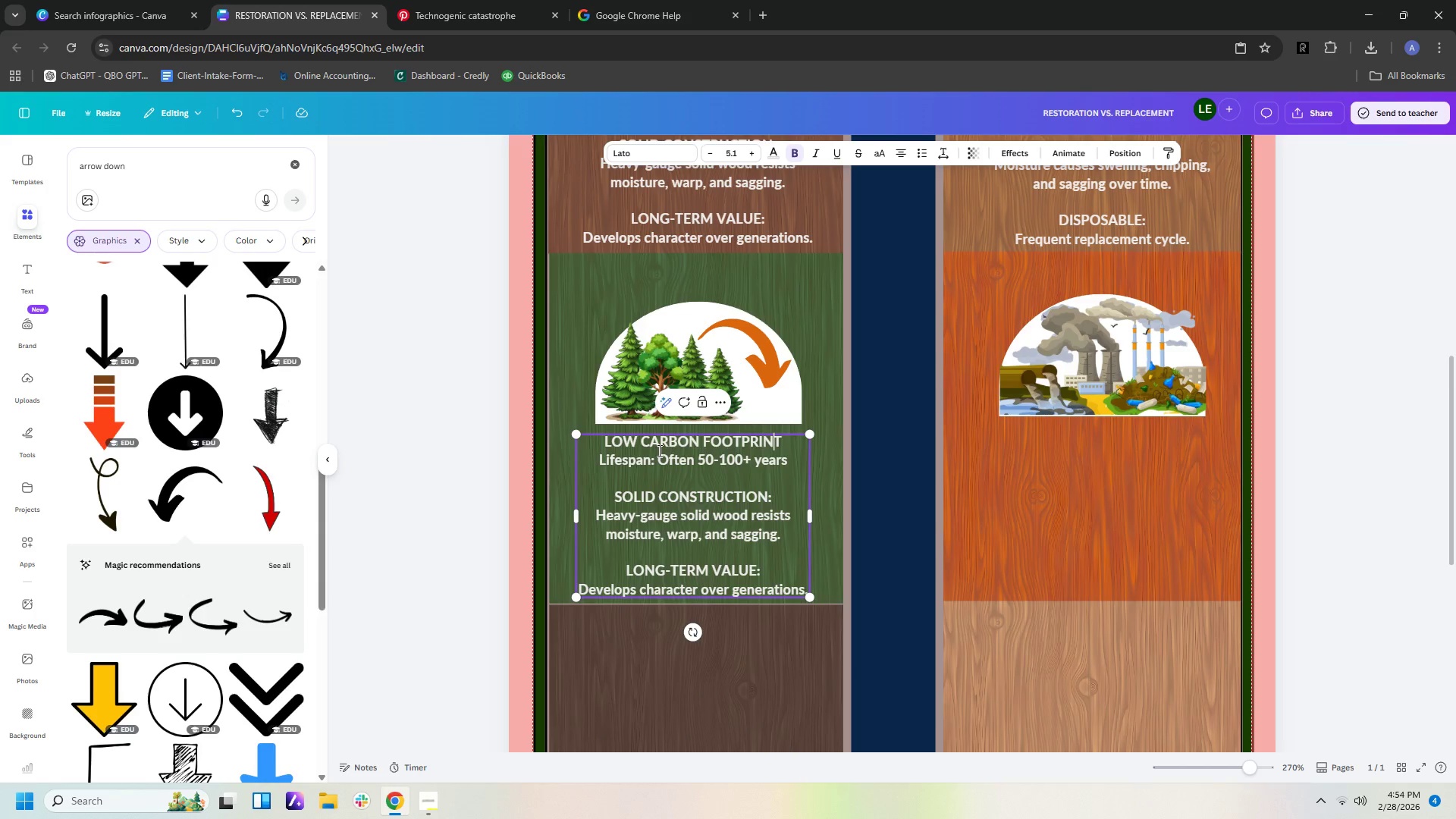 
key(ArrowDown)
 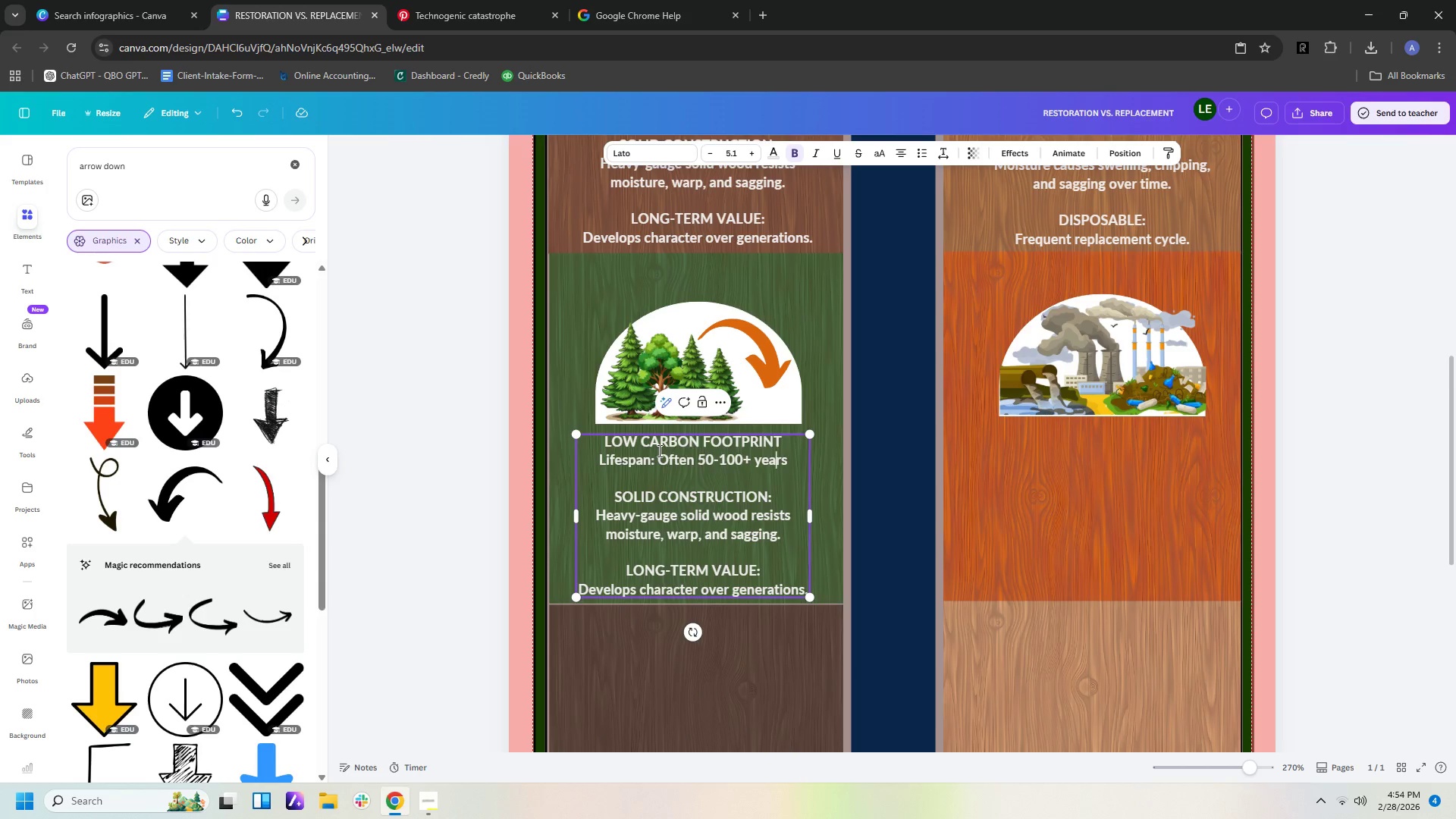 
key(ArrowRight)
 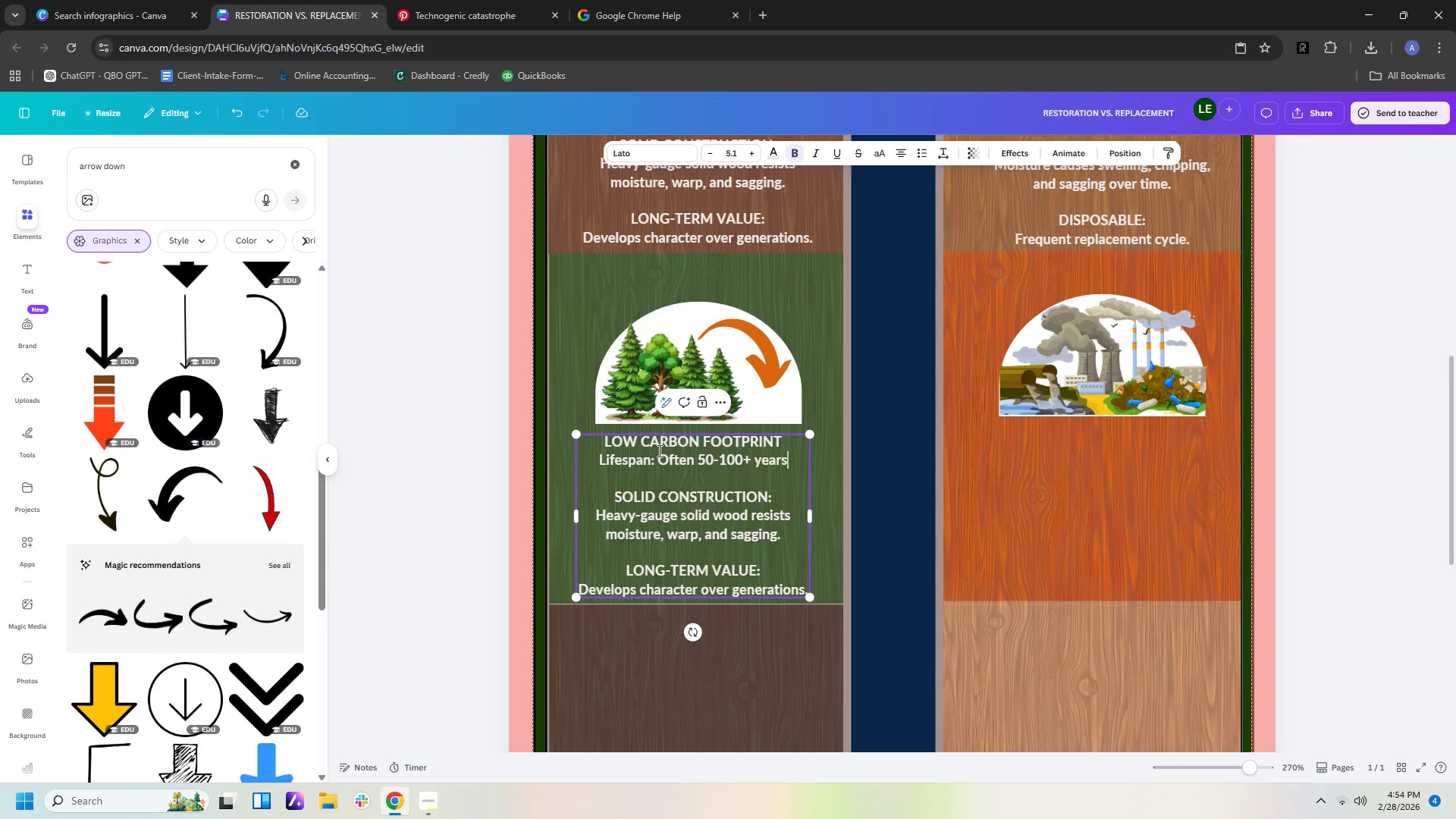 
key(ArrowRight)
 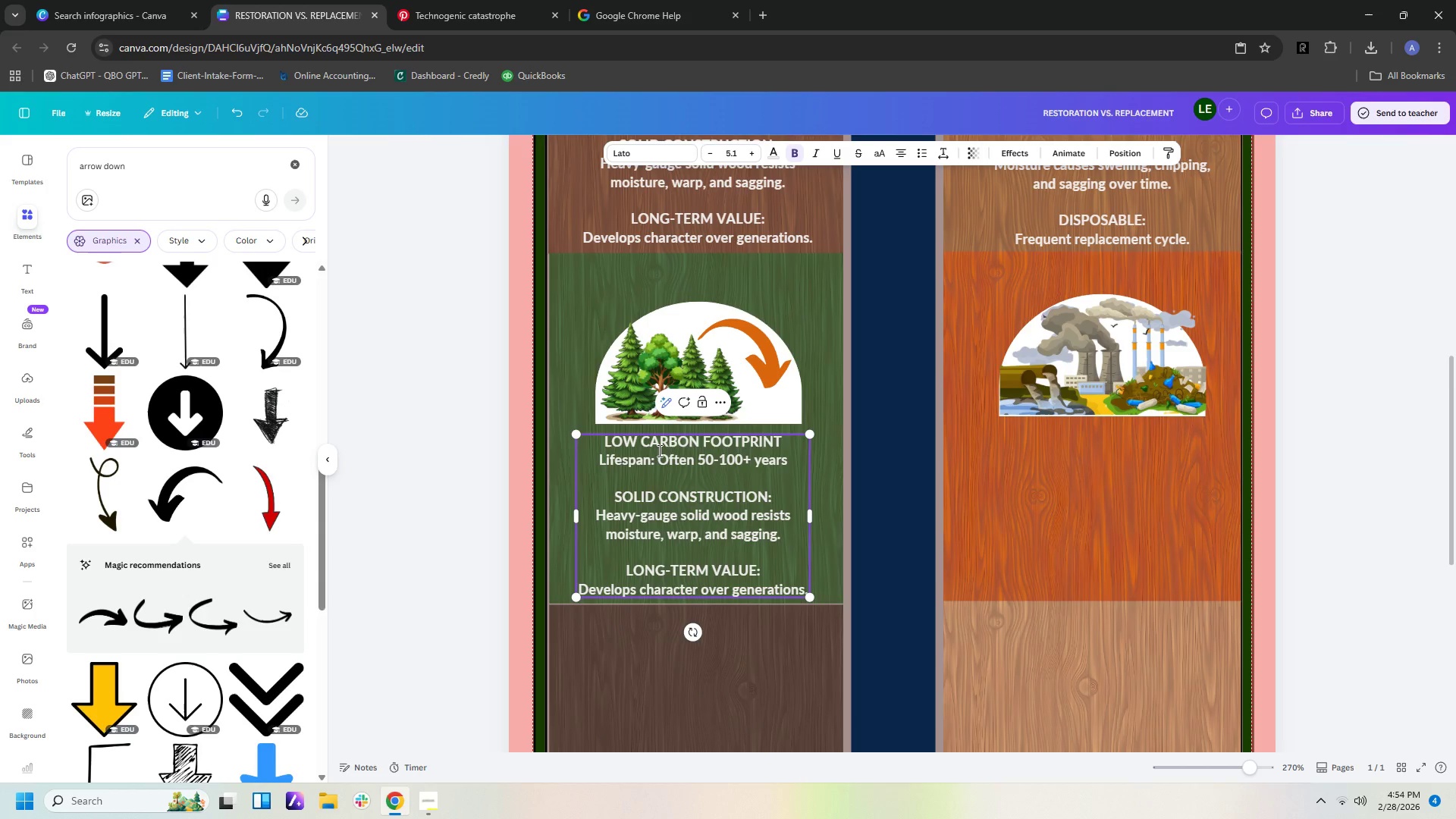 
key(Backspace)
key(Backspace)
key(Backspace)
key(Backspace)
key(Backspace)
key(Backspace)
key(Backspace)
key(Backspace)
key(Backspace)
key(Backspace)
key(Backspace)
key(Backspace)
key(Backspace)
key(Backspace)
key(Backspace)
key(Backspace)
key(Backspace)
key(Backspace)
type(pRESER)
key(Backspace)
key(Backspace)
key(Backspace)
key(Backspace)
key(Backspace)
key(Backspace)
type(Preserves in)
key(Backspace)
key(Backspace)
type(existing )
 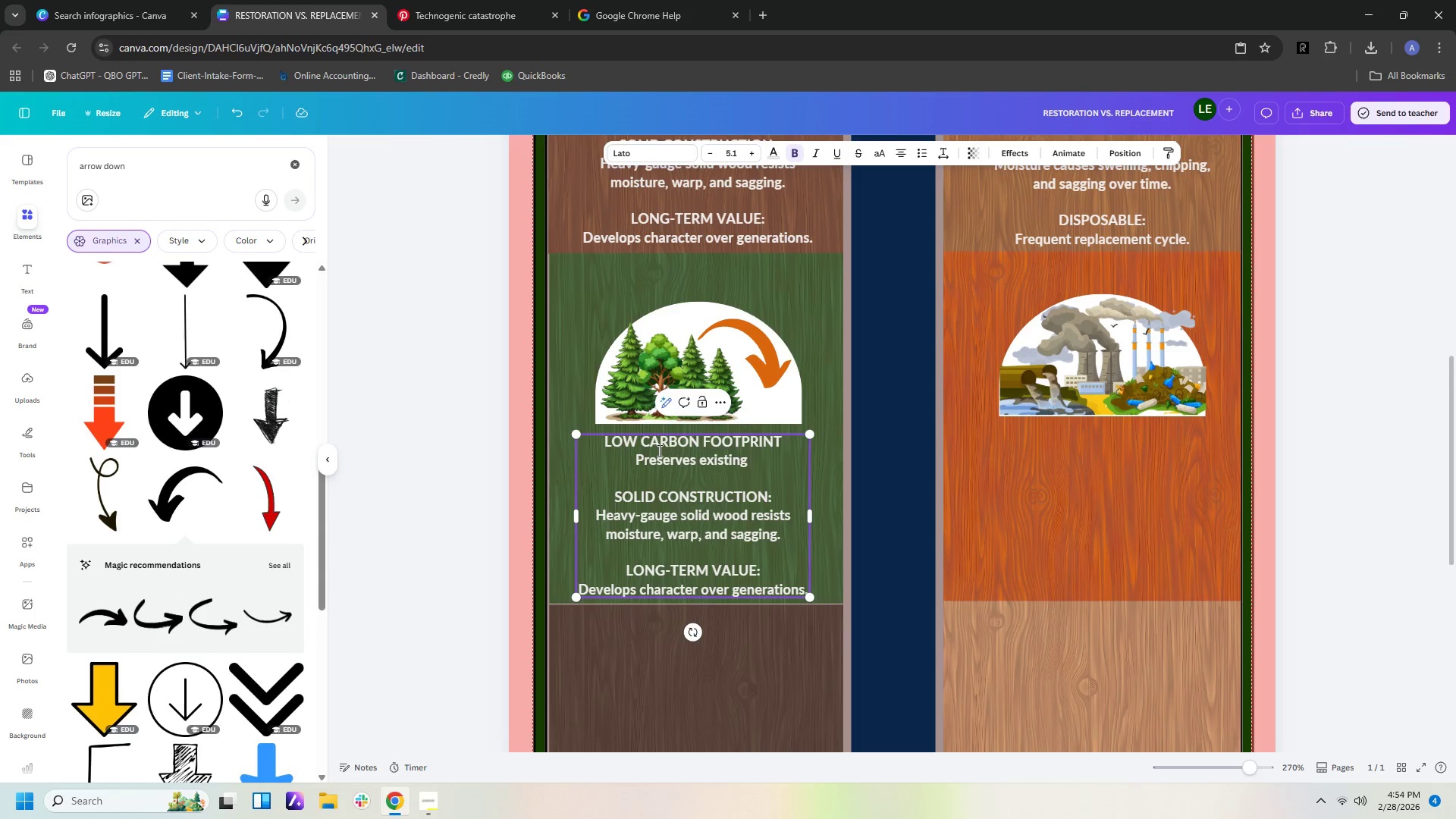 
type(materials.)
 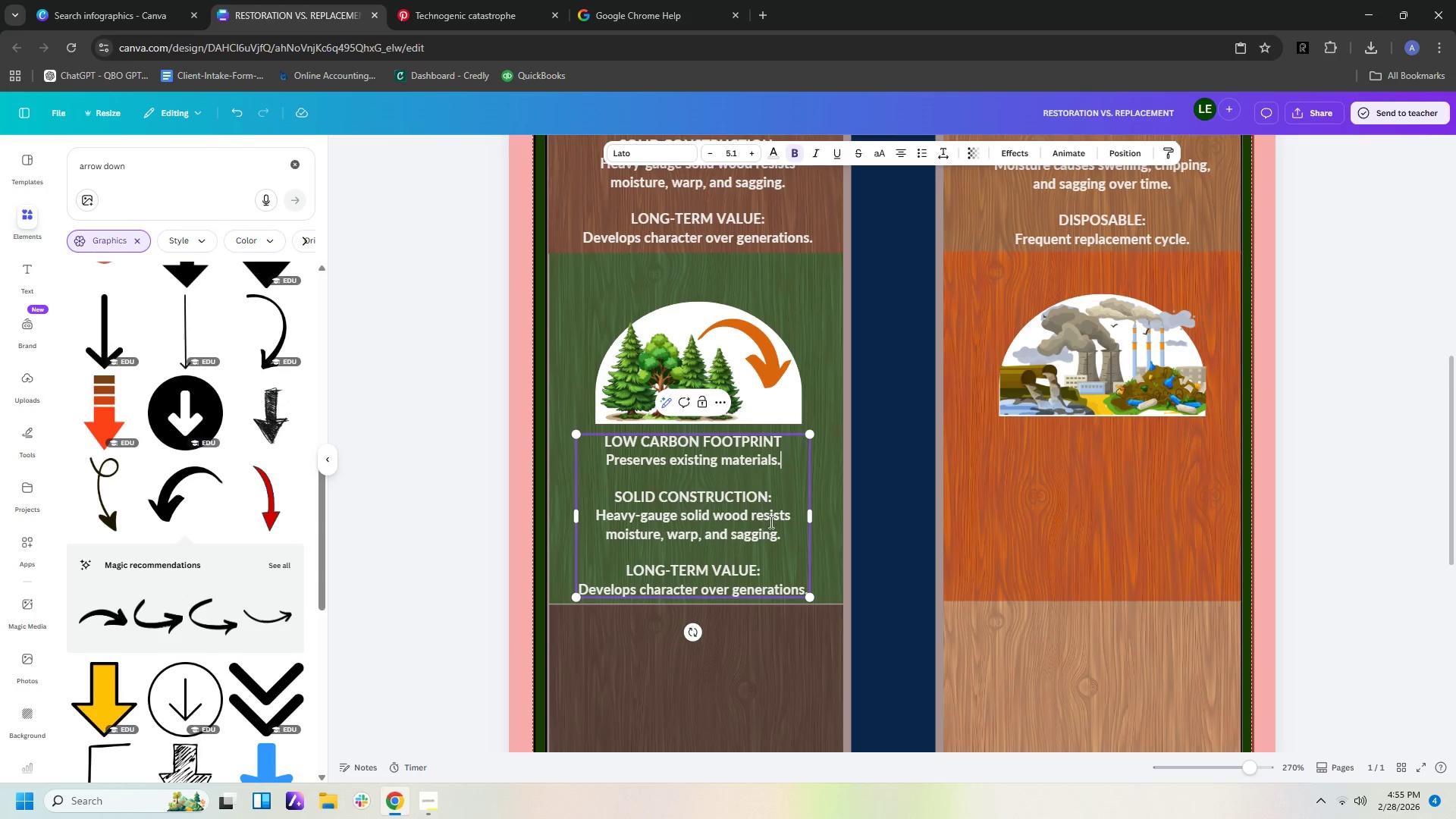 
left_click_drag(start_coordinate=[771, 500], to_coordinate=[615, 497])
 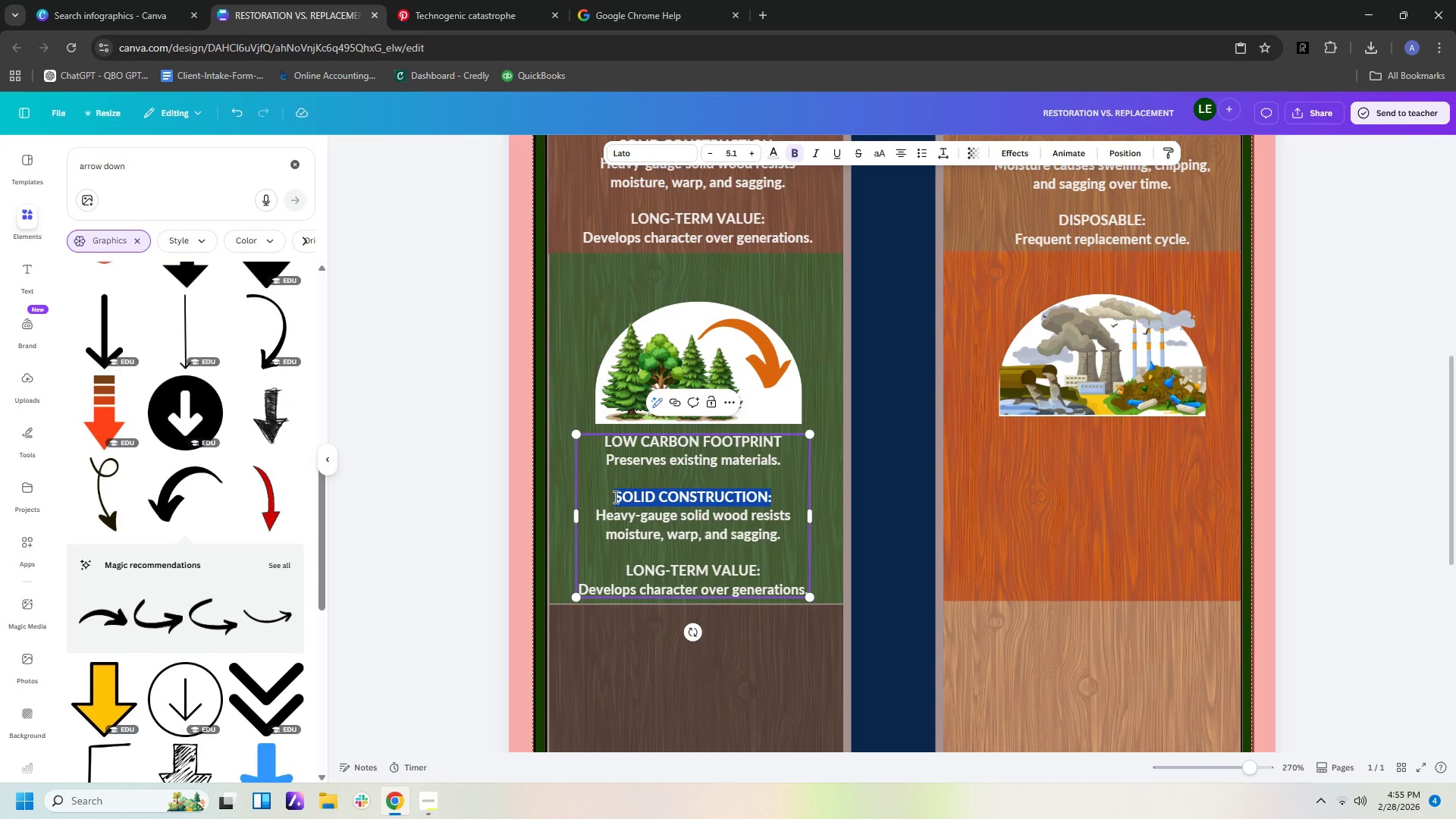 
type(AVOIDS LANDFILLS:)
 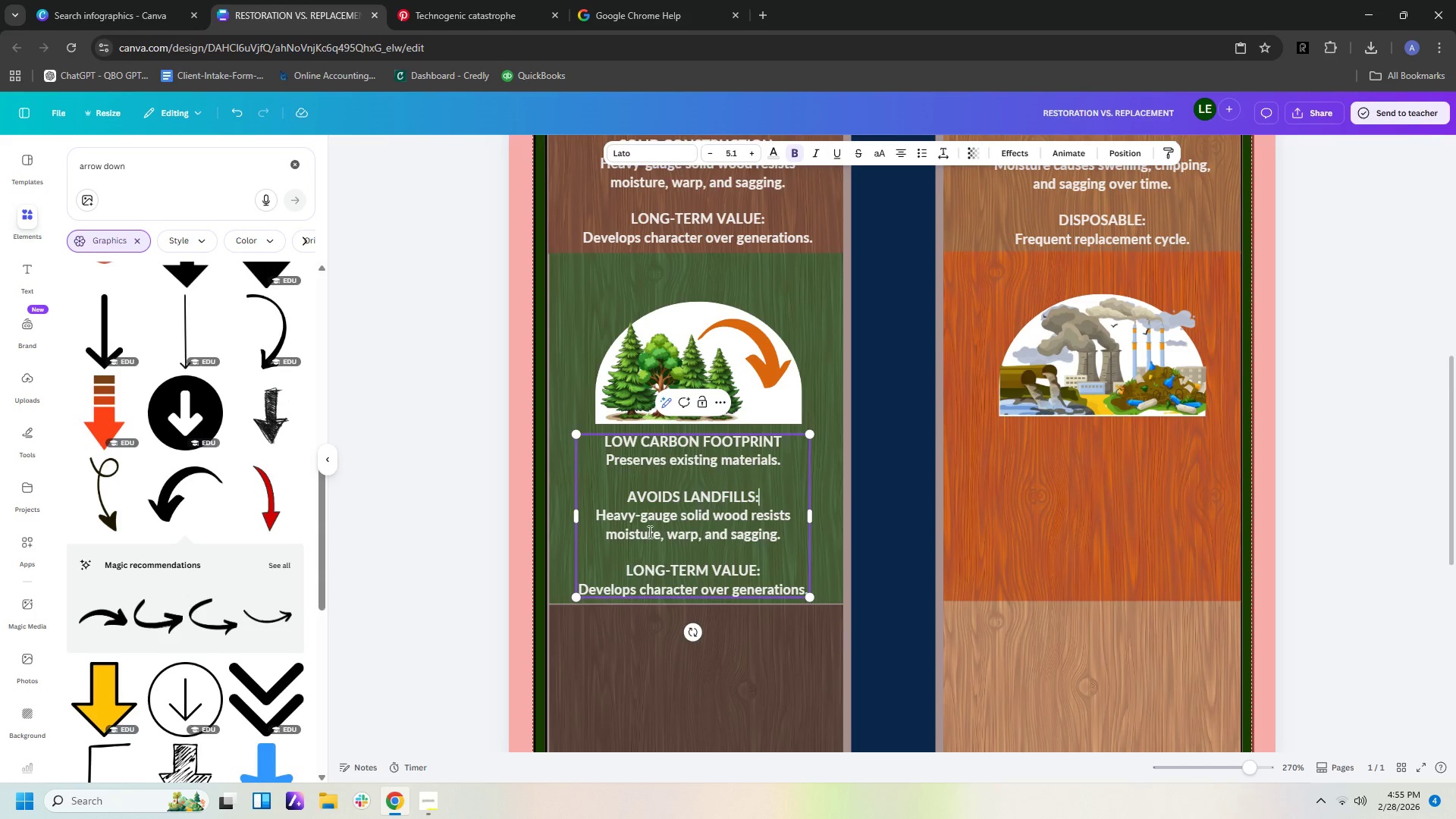 
left_click_drag(start_coordinate=[779, 536], to_coordinate=[598, 519])
 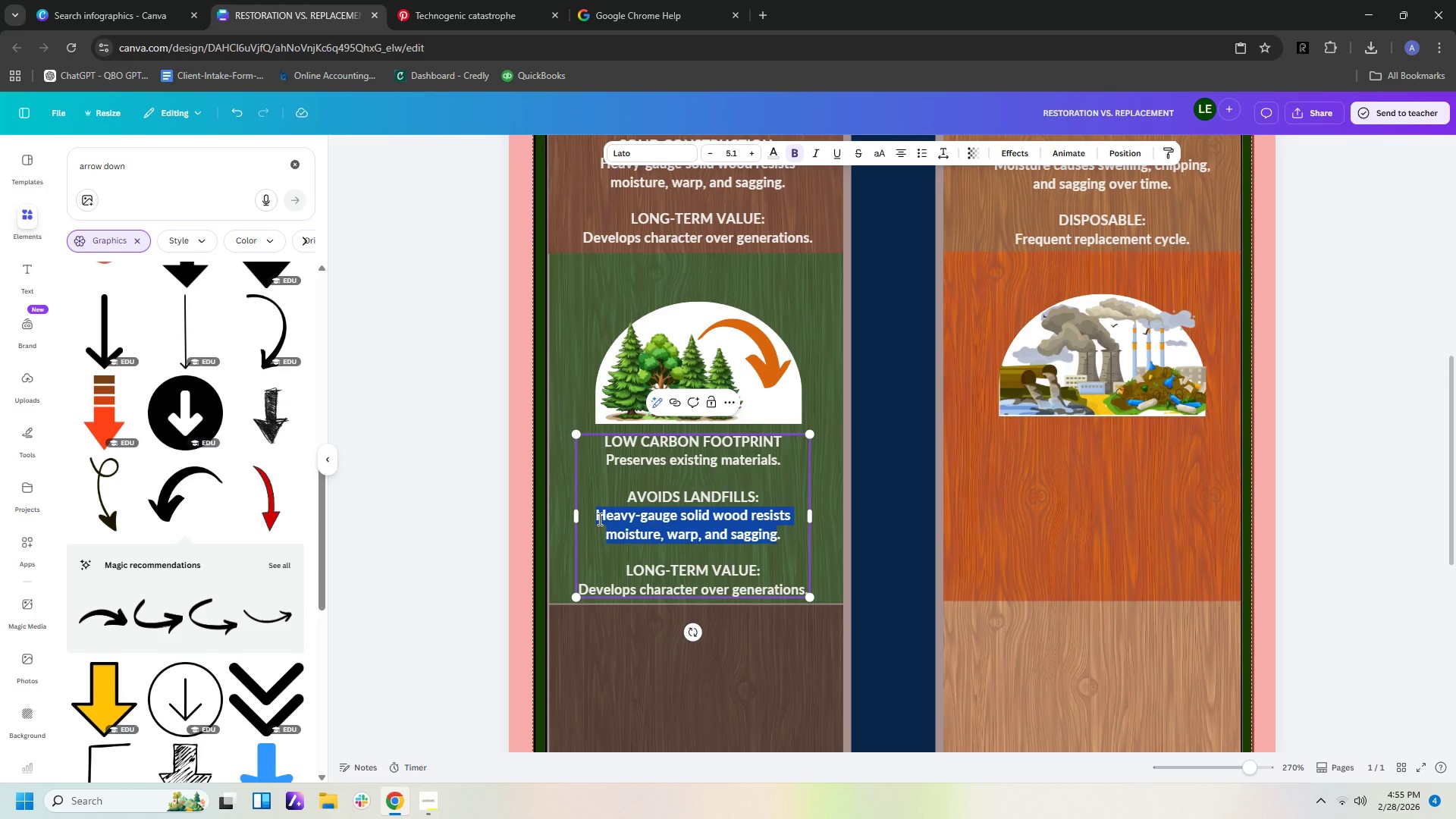 
type(Keep original cabinets pi)
key(Backspace)
type(ut o)
key(Backspace)
key(Backspace)
key(Backspace)
key(Backspace)
key(Backspace)
type(out of waste streams)
 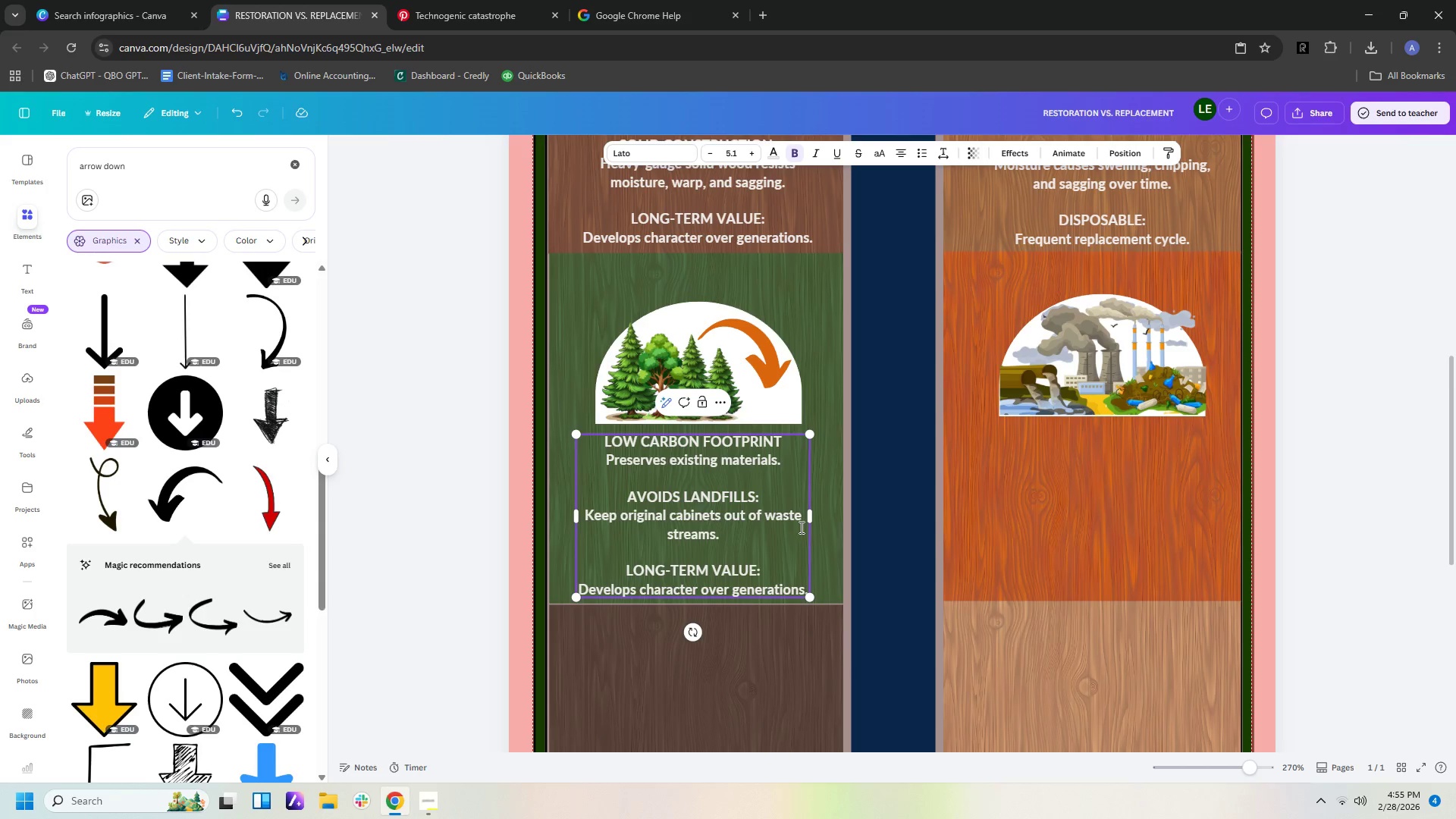 
wait(5.19)
 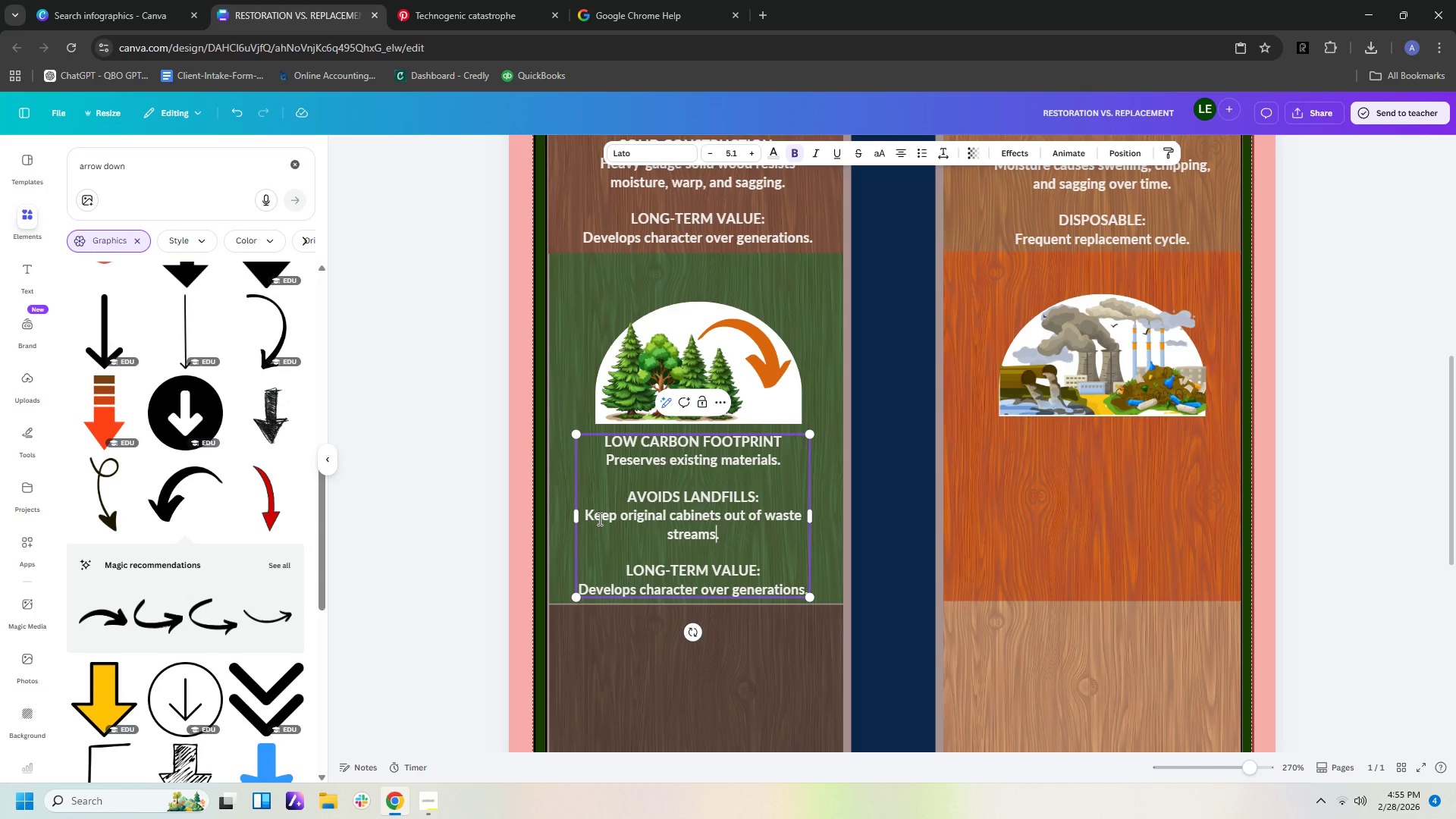 
left_click_drag(start_coordinate=[810, 516], to_coordinate=[793, 519])
 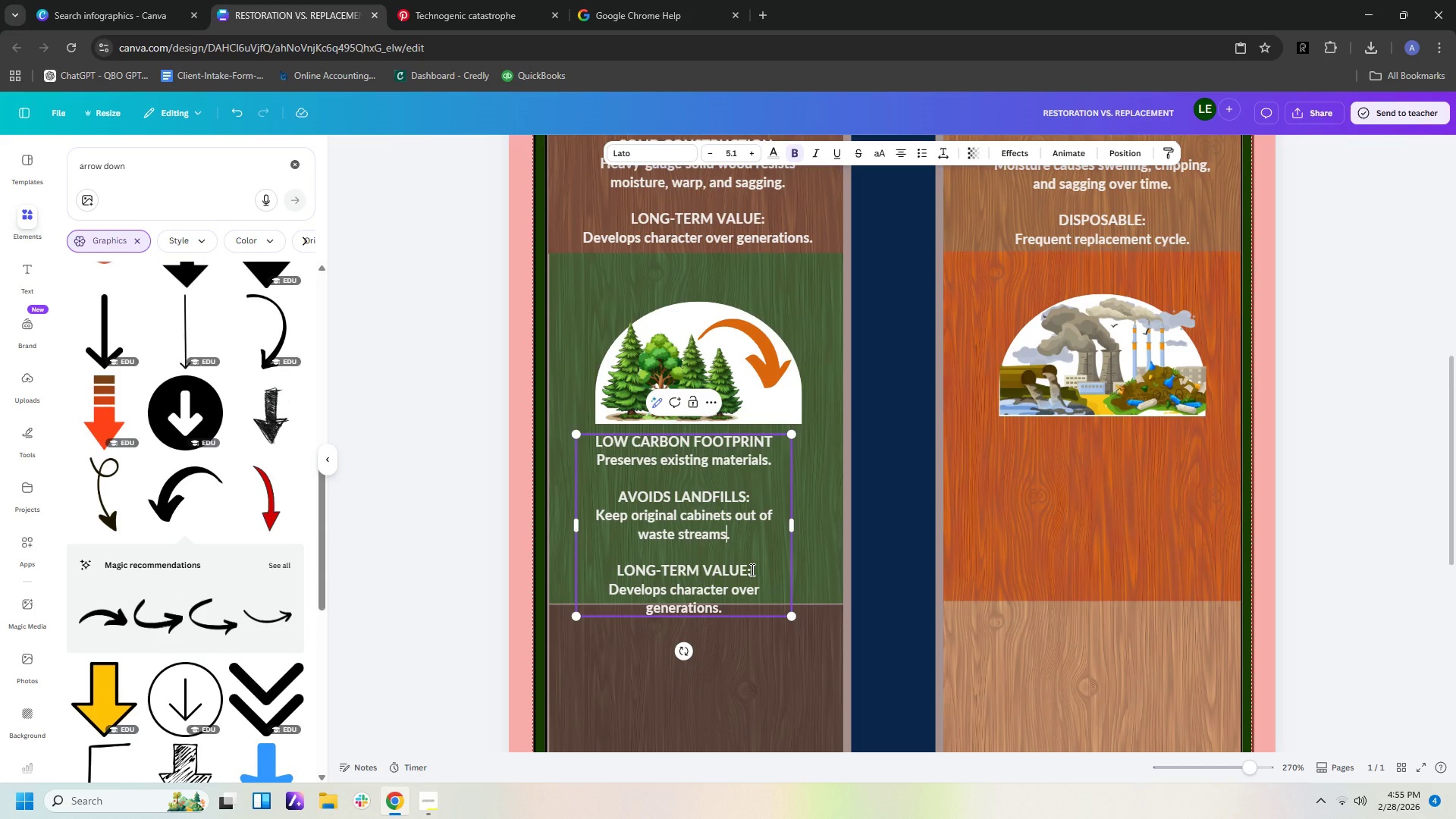 
wait(5.94)
 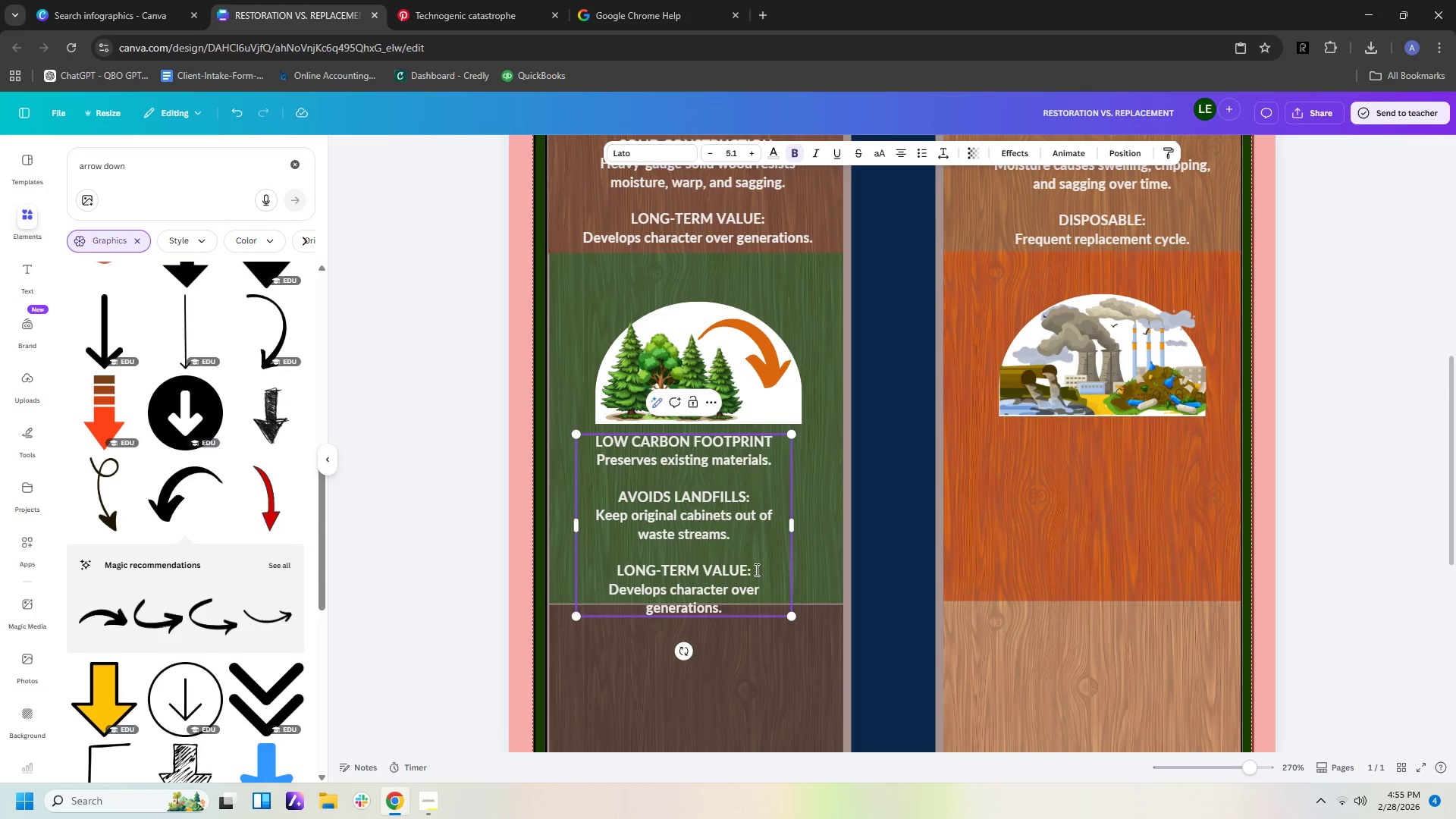 
left_click_drag(start_coordinate=[746, 570], to_coordinate=[618, 570])
 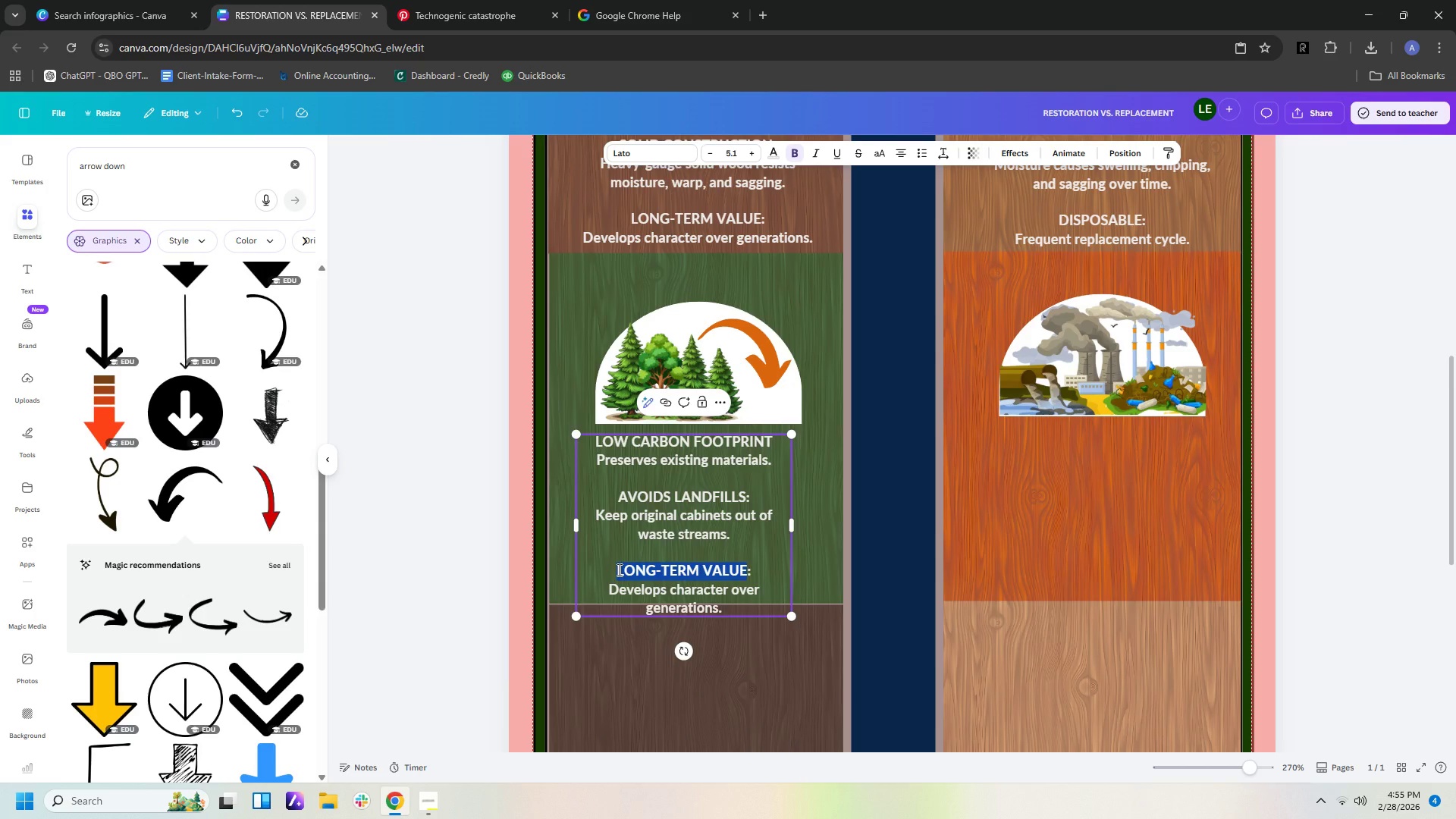 
type(SUSTAINABLE PRACTICE)
 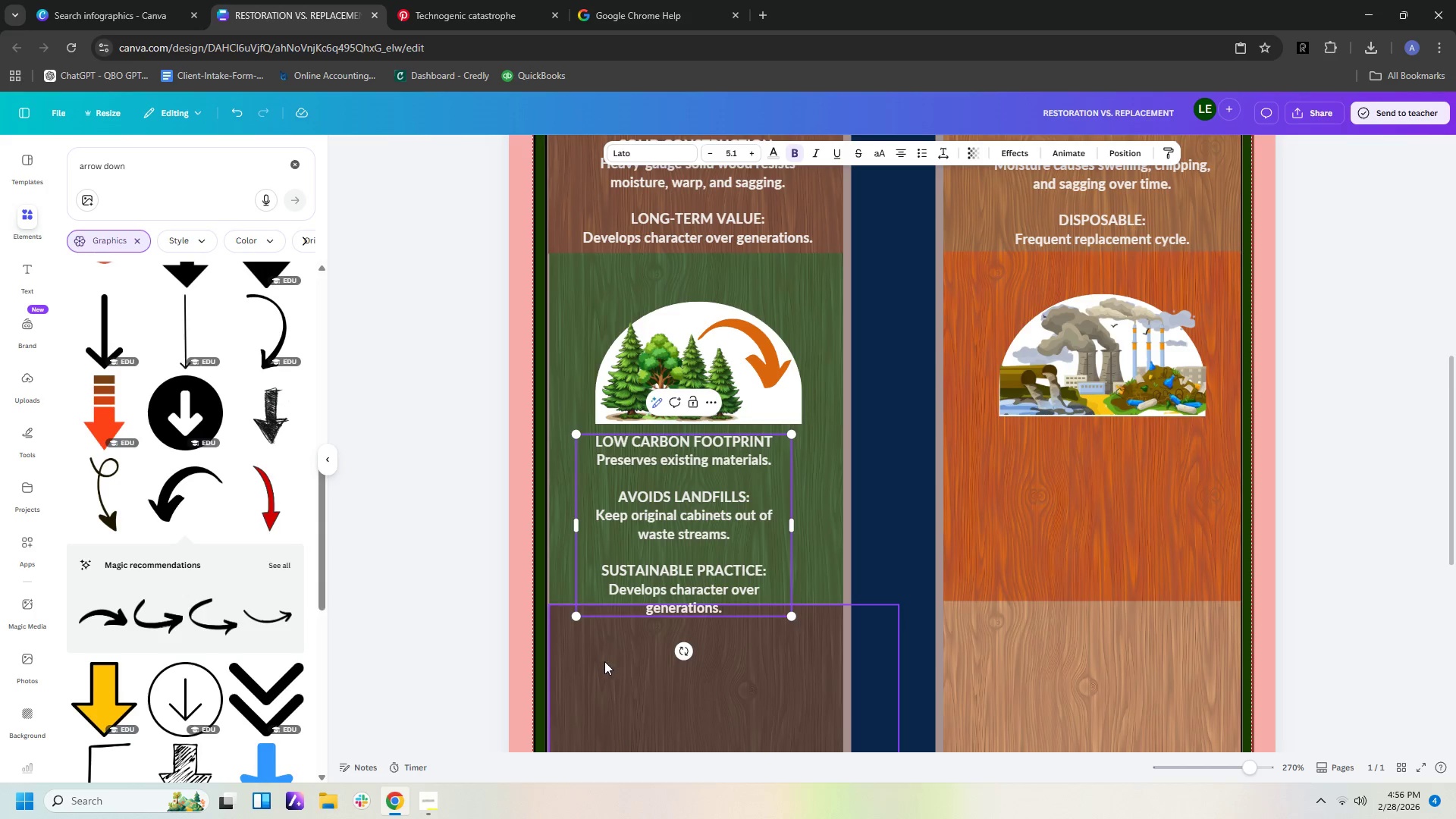 
left_click([675, 610])
 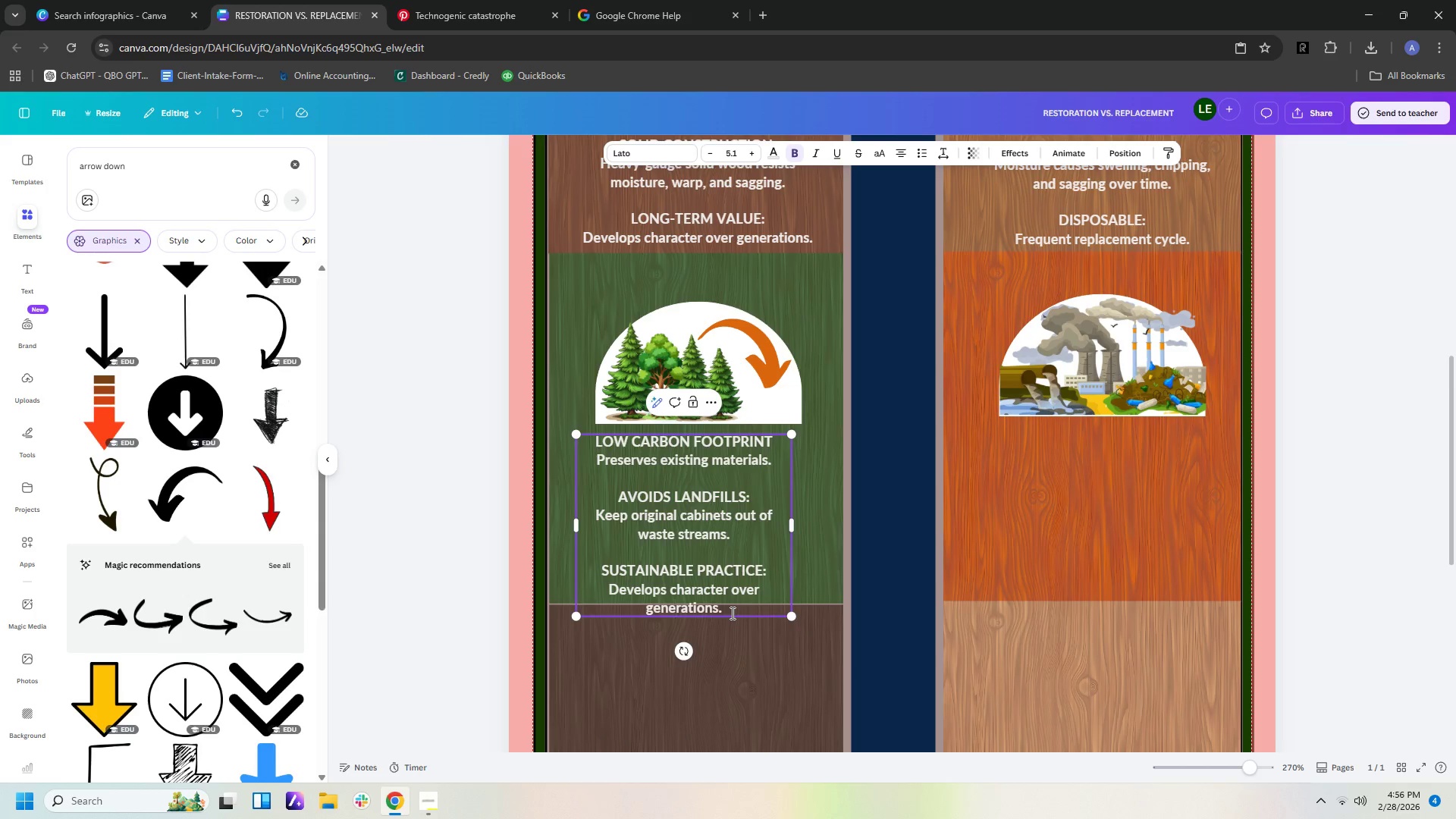 
left_click_drag(start_coordinate=[731, 613], to_coordinate=[608, 586])
 